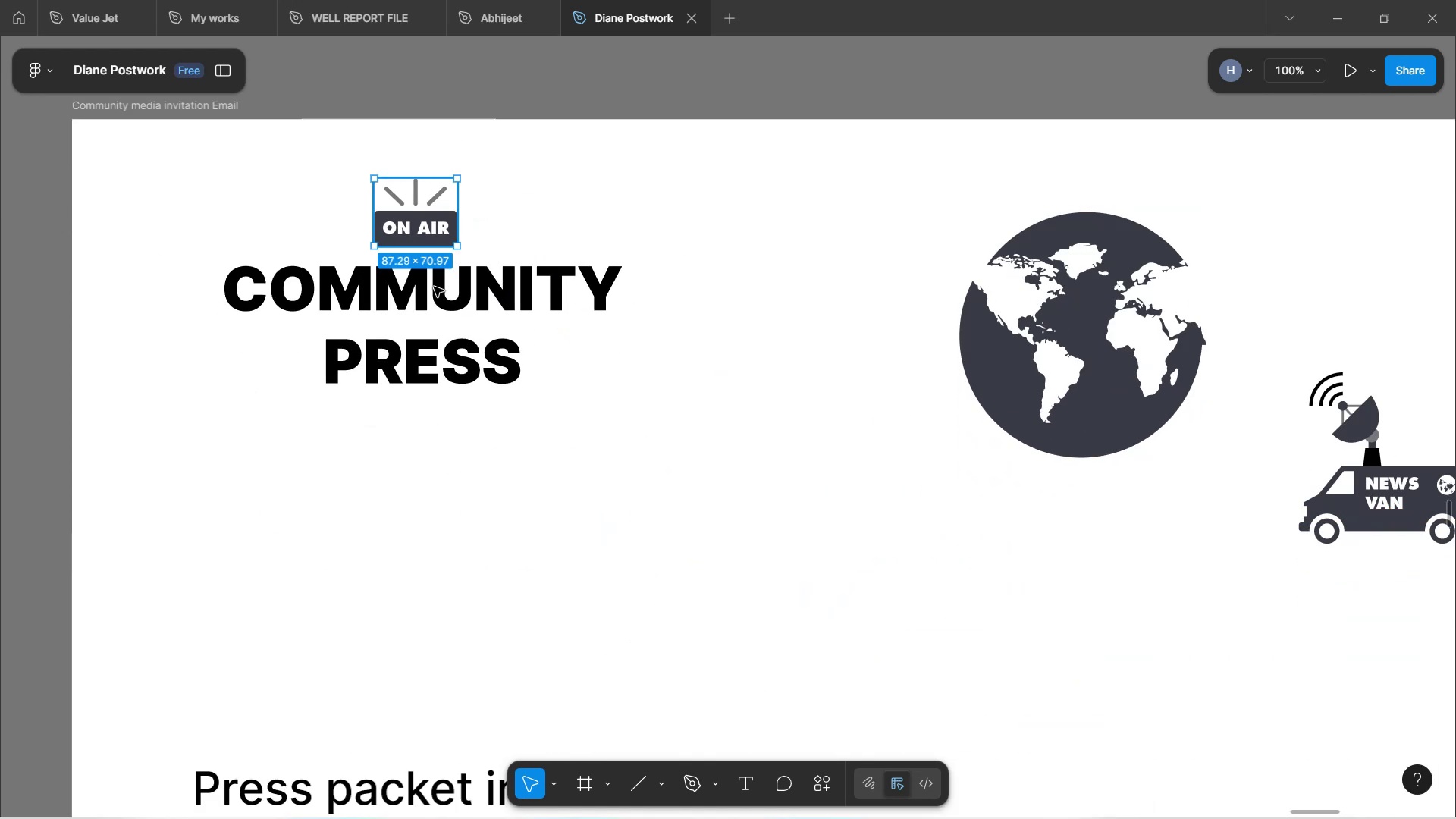 
double_click([434, 287])
 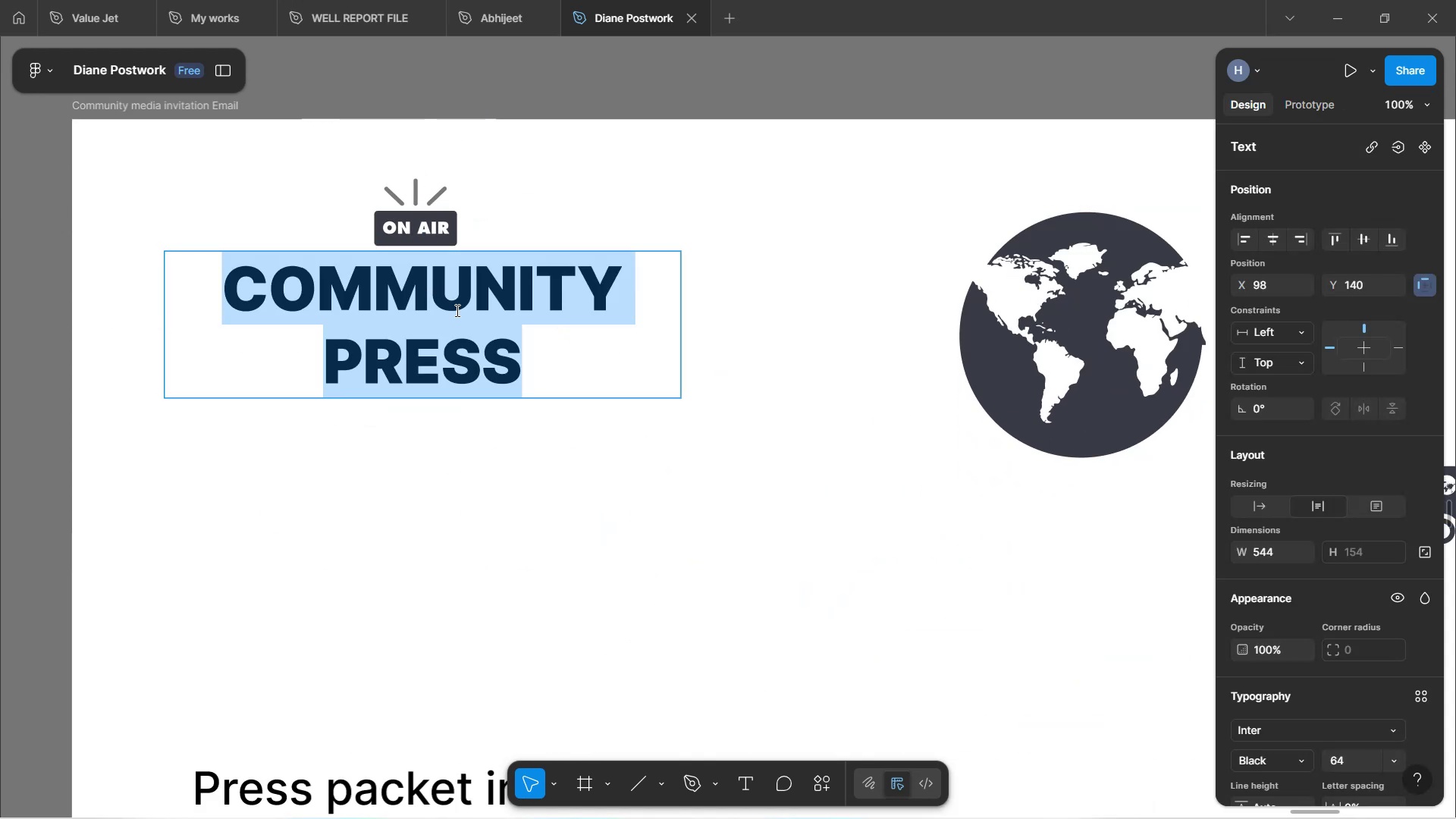 
left_click([613, 438])
 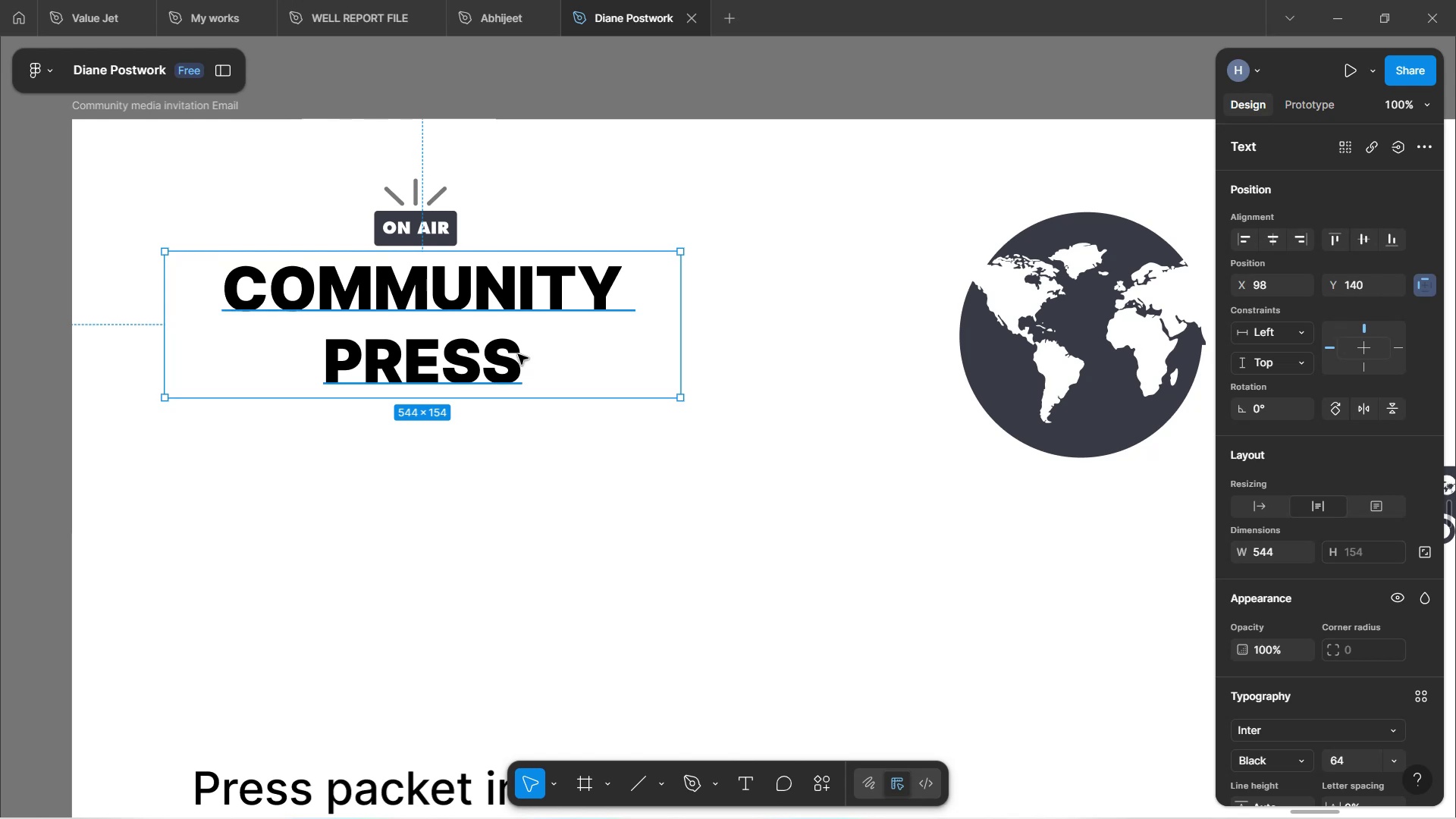 
left_click_drag(start_coordinate=[510, 303], to_coordinate=[504, 333])
 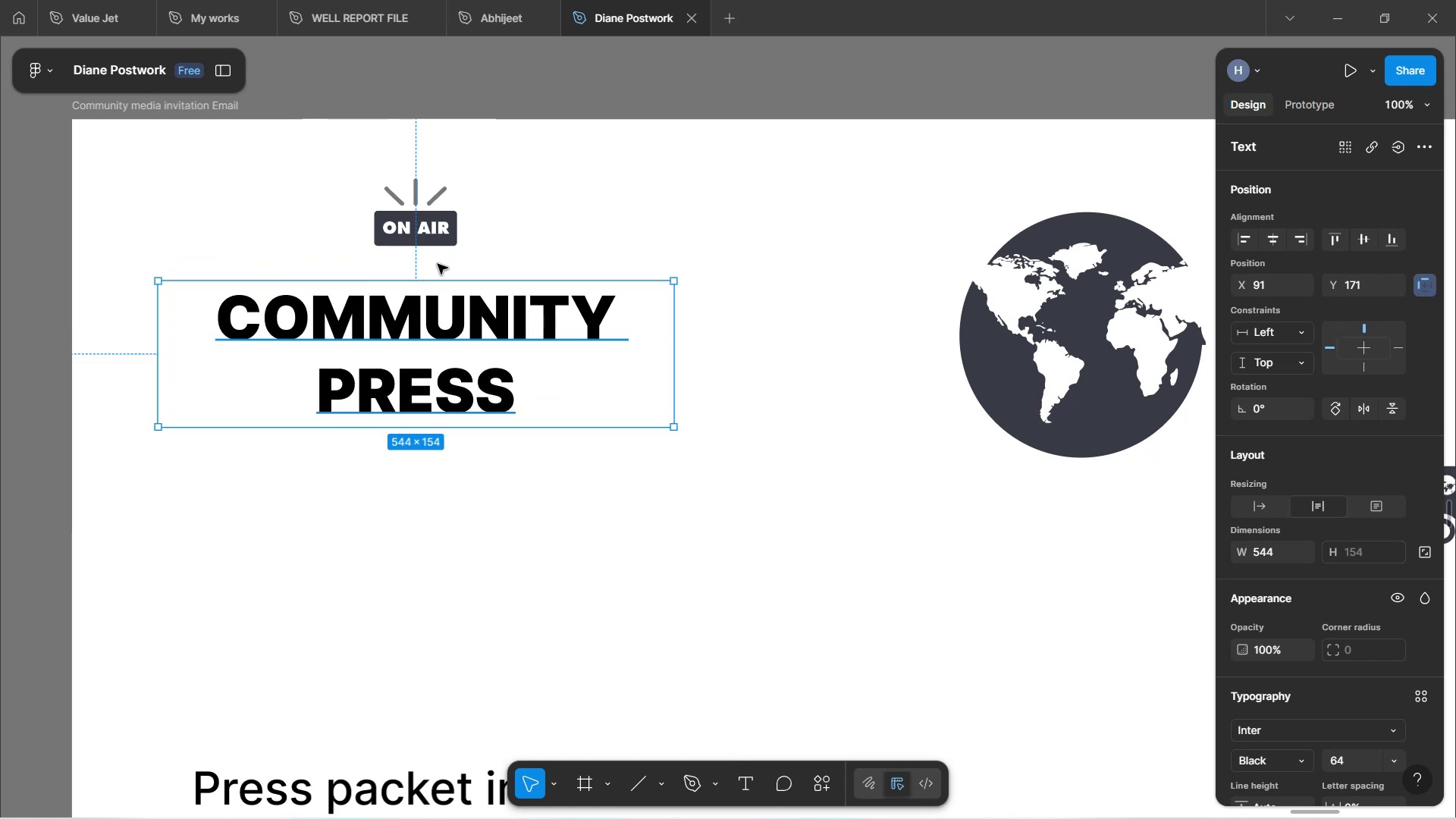 
left_click_drag(start_coordinate=[421, 226], to_coordinate=[403, 262])
 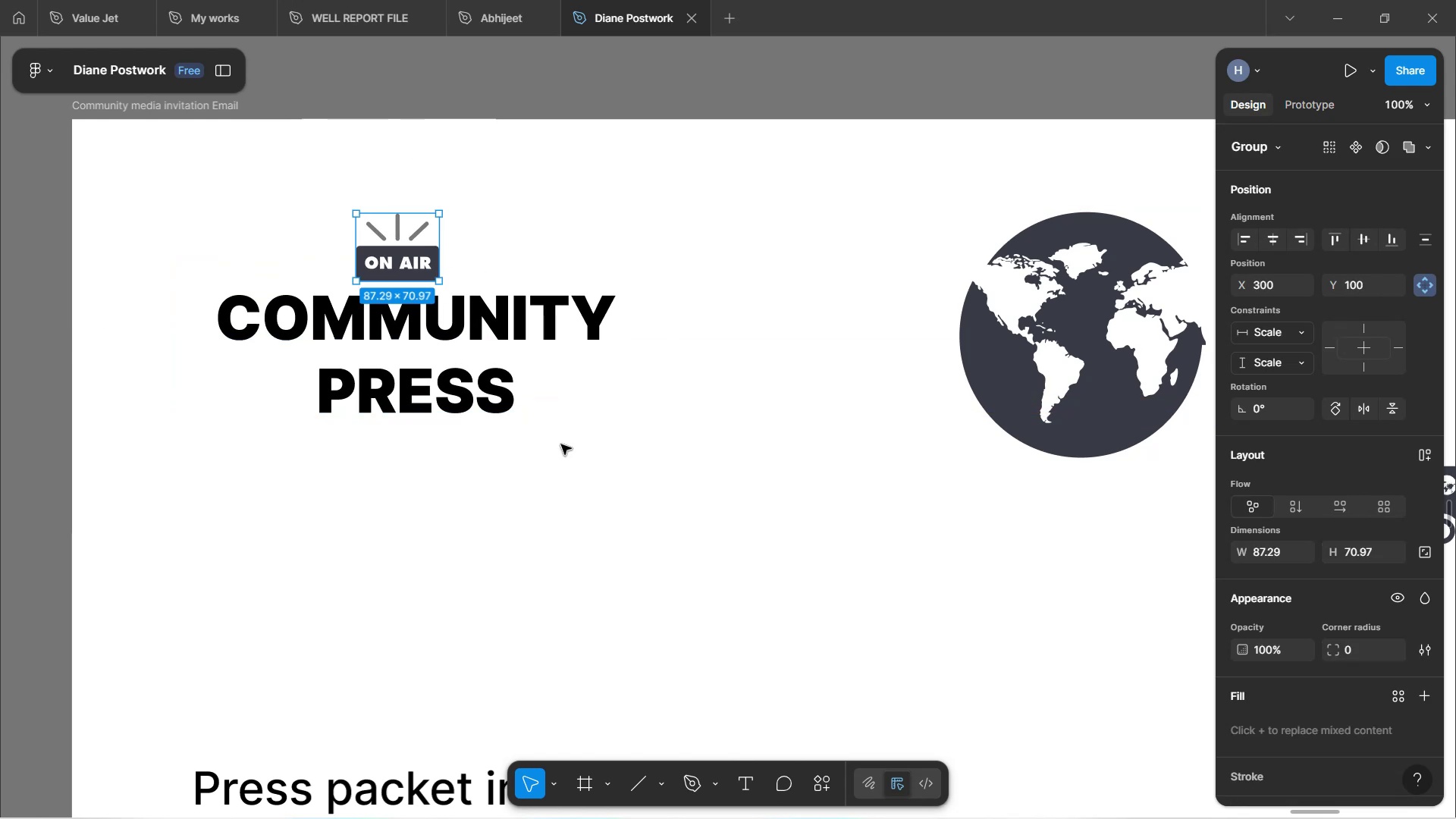 
left_click([618, 526])
 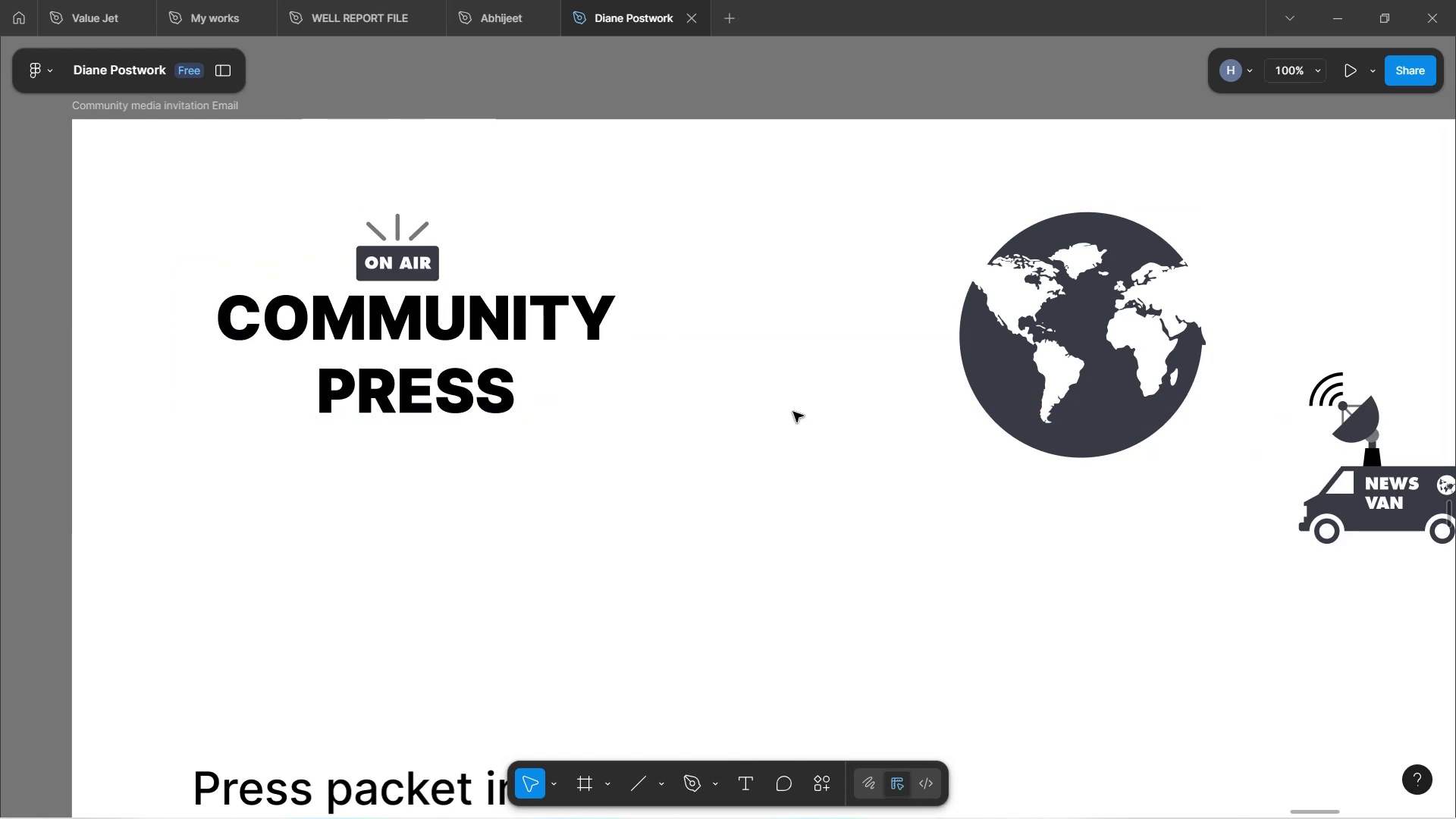 
hold_key(key=ControlLeft, duration=1.52)
scroll: coordinate [801, 418], scroll_direction: up, amount: 3.0
 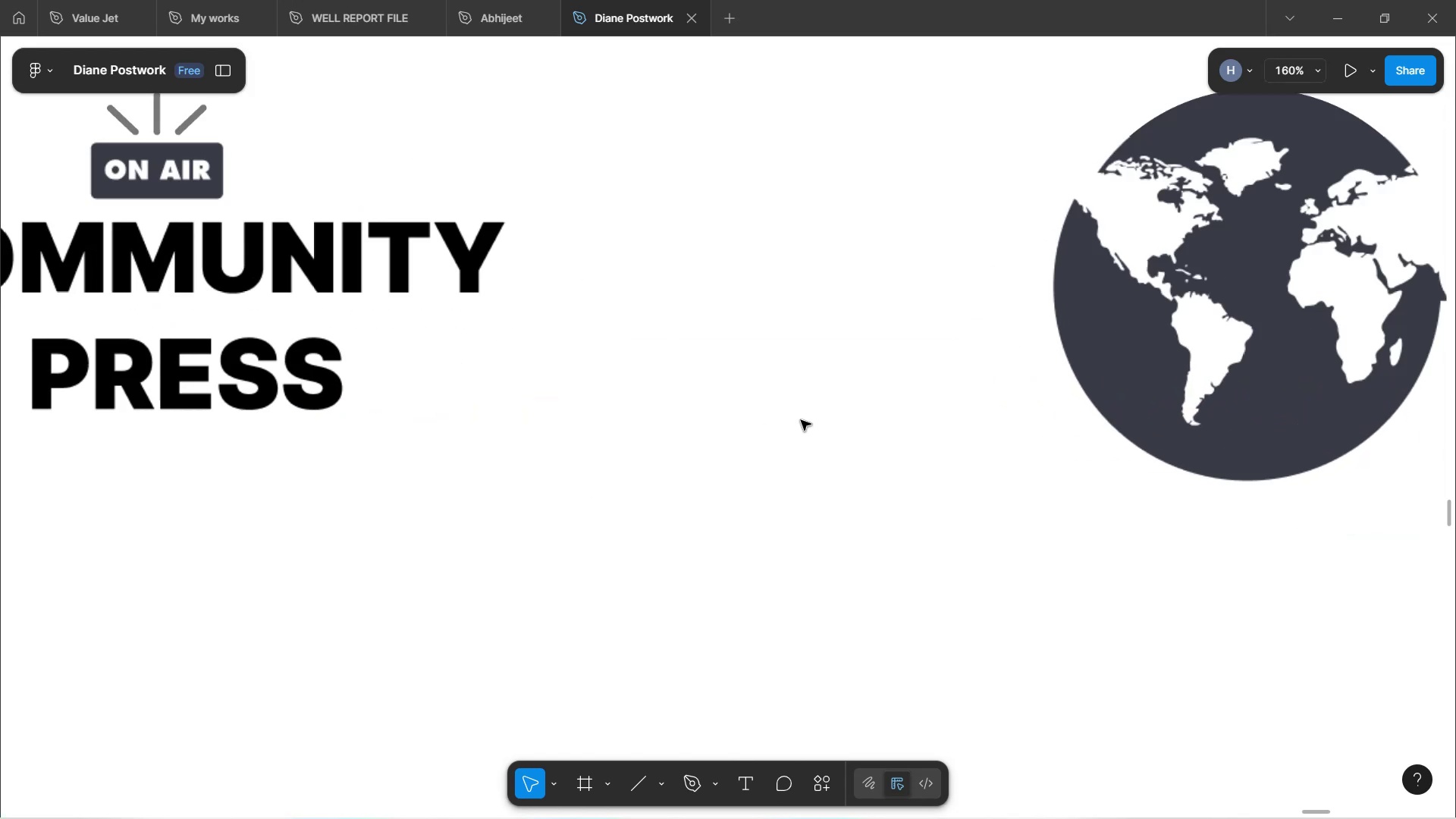 
scroll: coordinate [801, 420], scroll_direction: down, amount: 3.0
 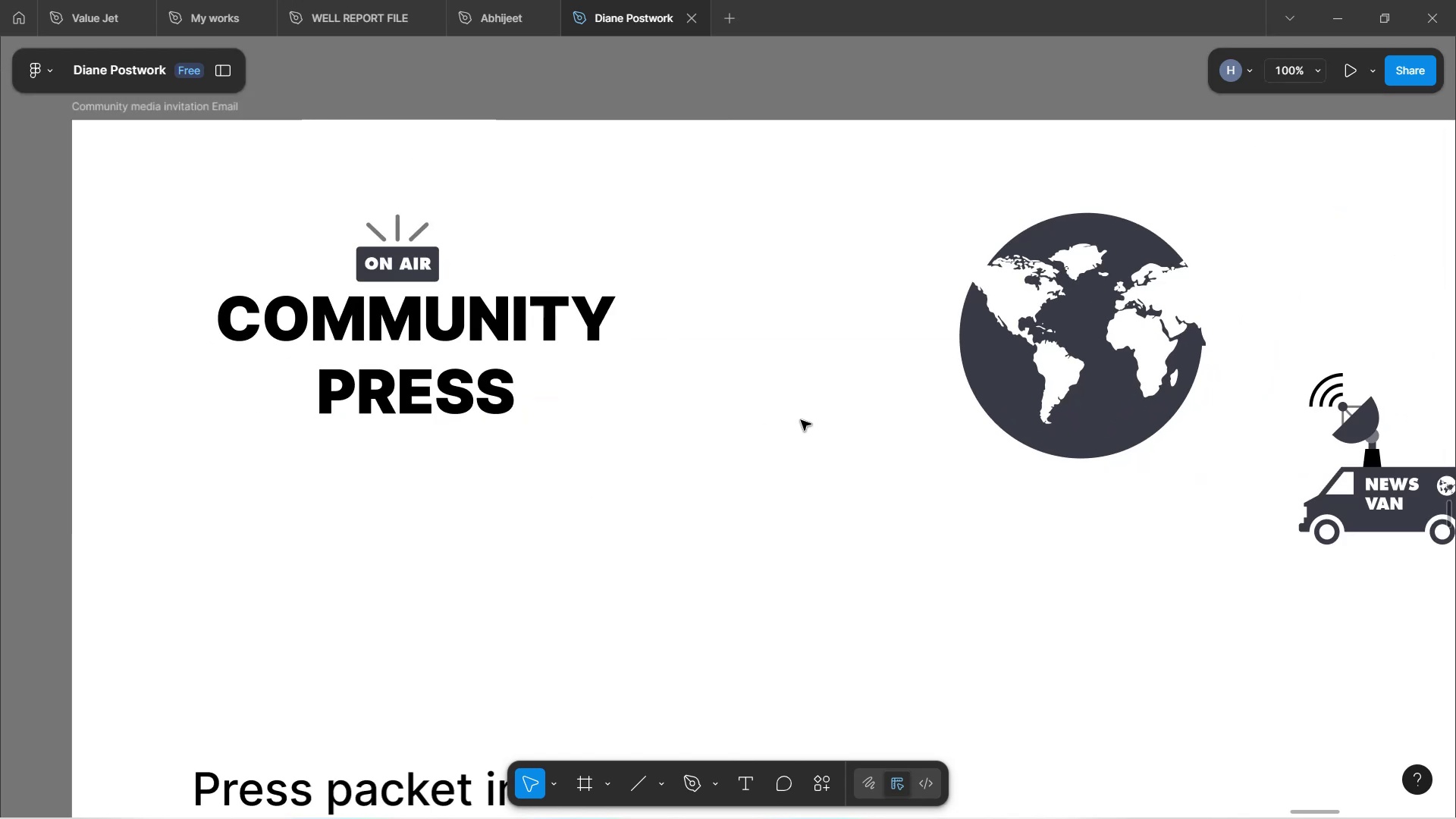 
key(Control+ControlLeft)
 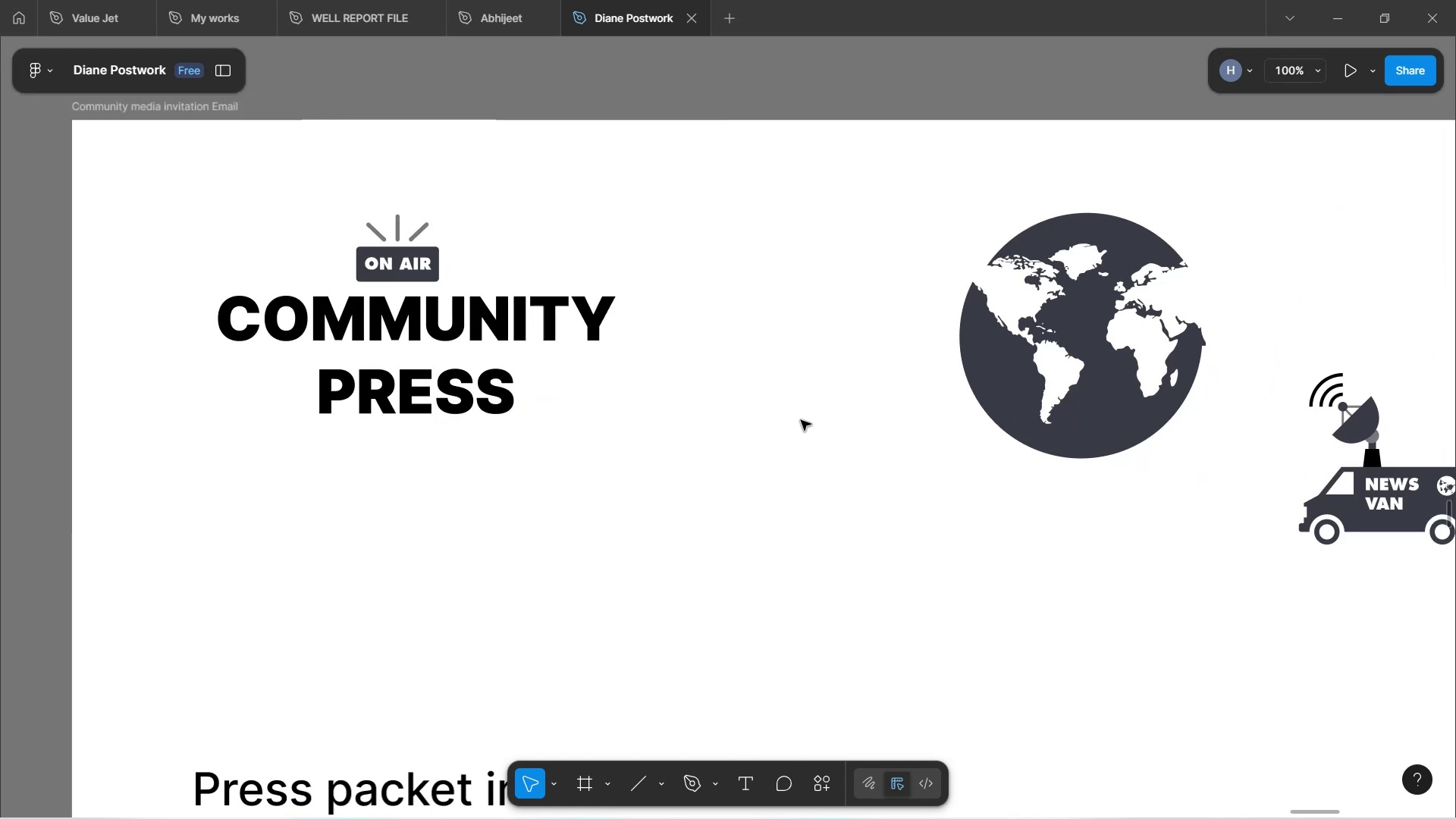 
key(Control+ControlLeft)
 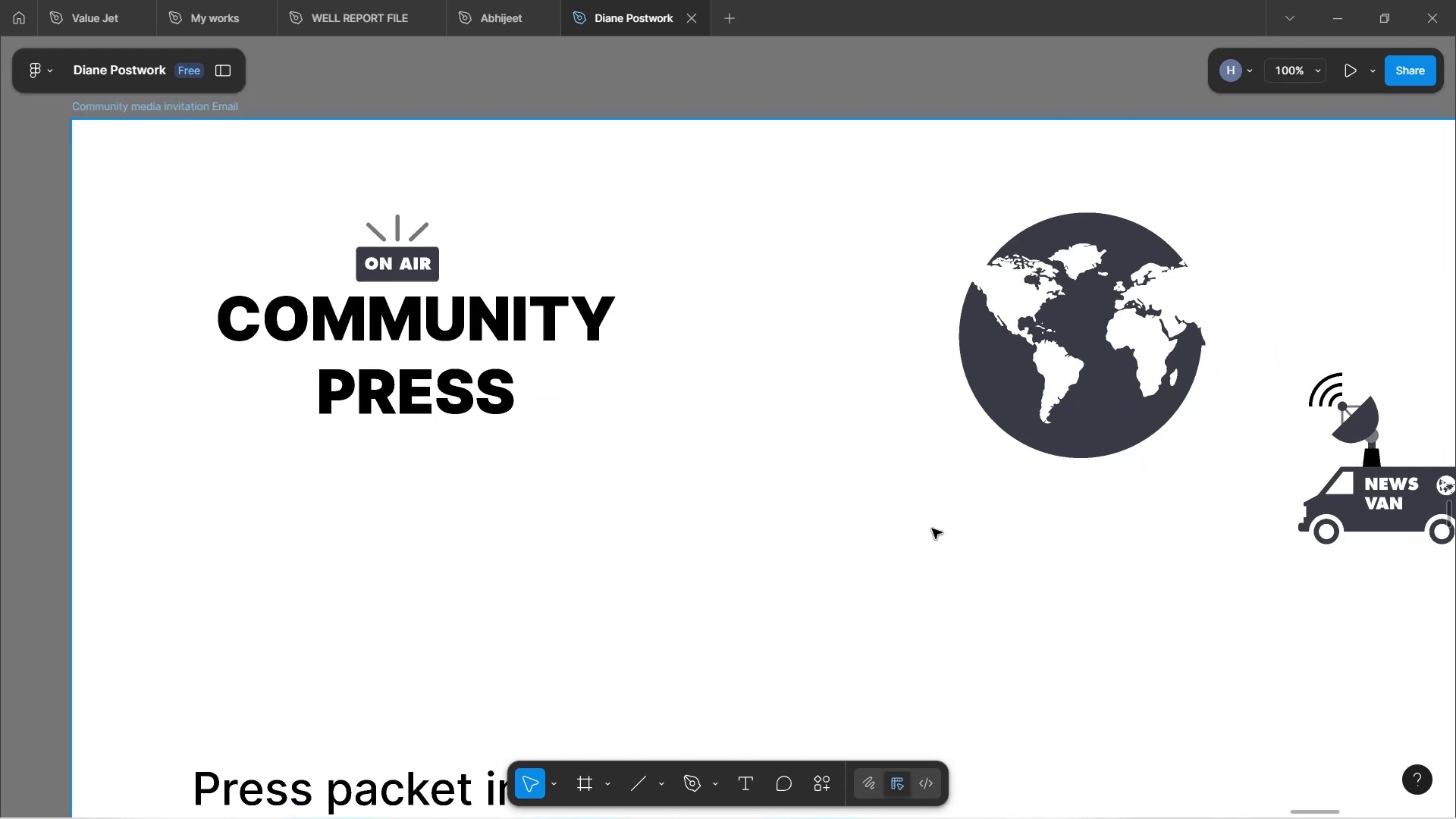 
hold_key(key=ShiftLeft, duration=1.28)
scroll: coordinate [929, 519], scroll_direction: down, amount: 3.0
 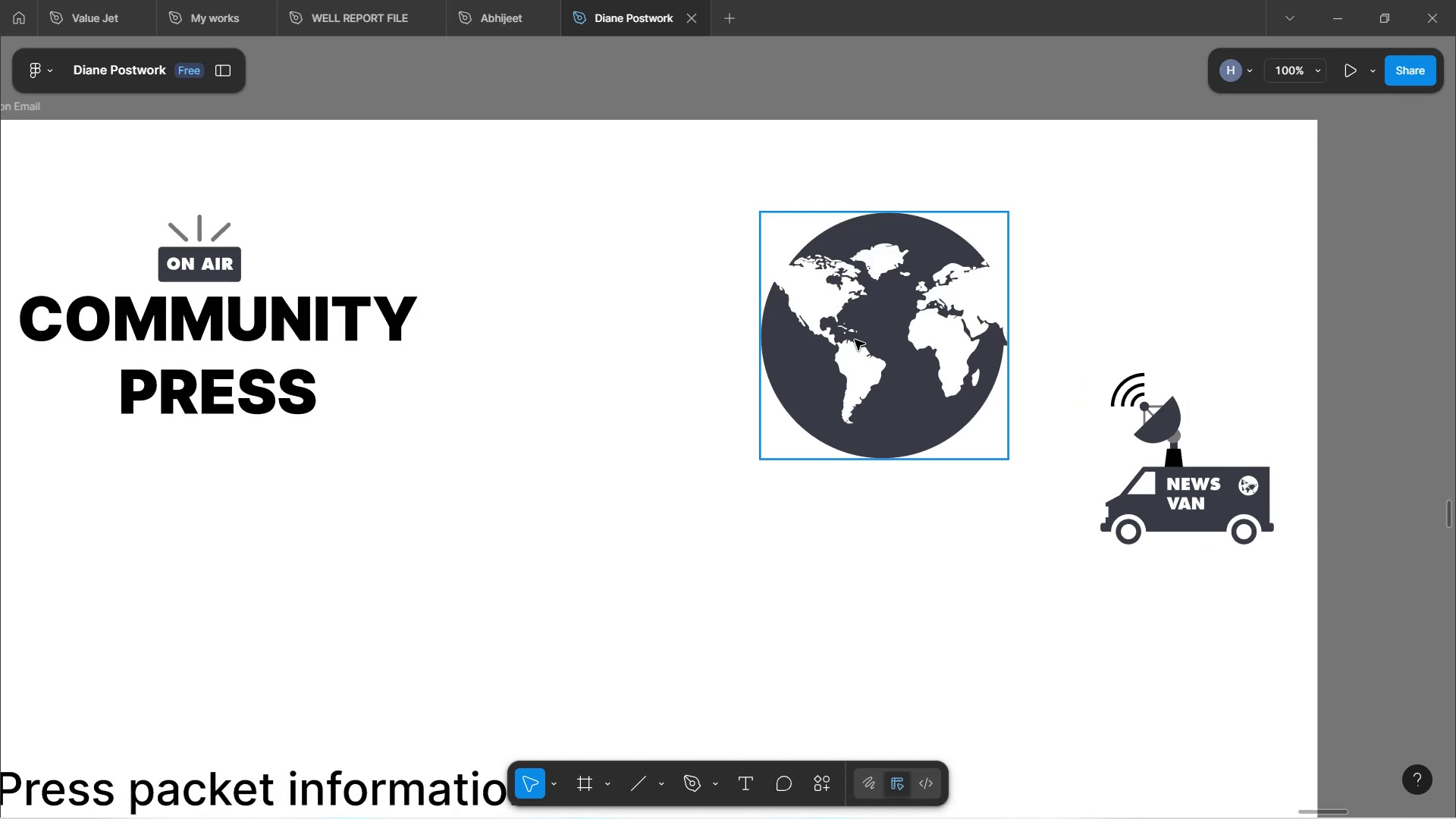 
left_click_drag(start_coordinate=[890, 376], to_coordinate=[827, 365])
 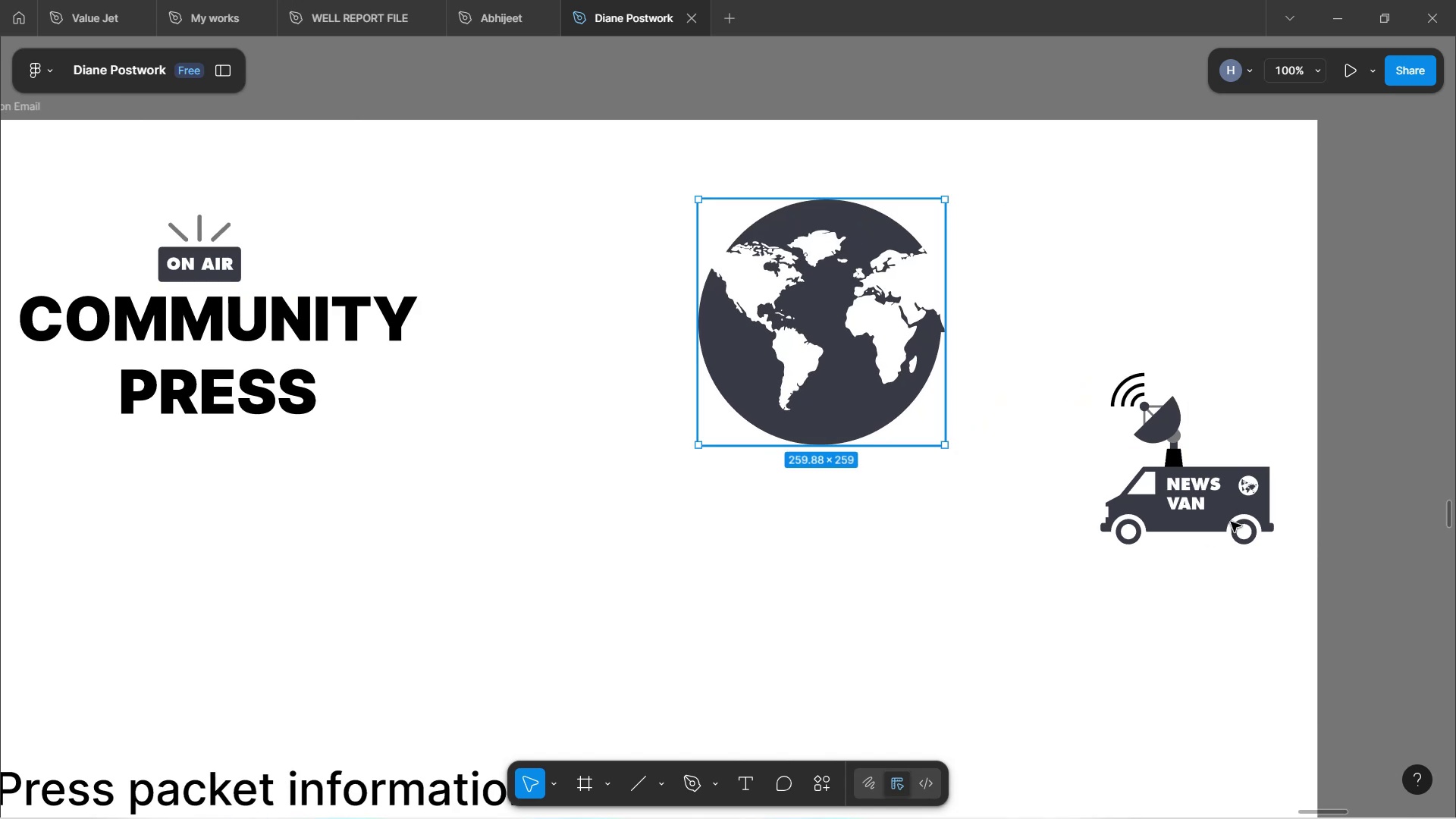 
left_click([1223, 514])
 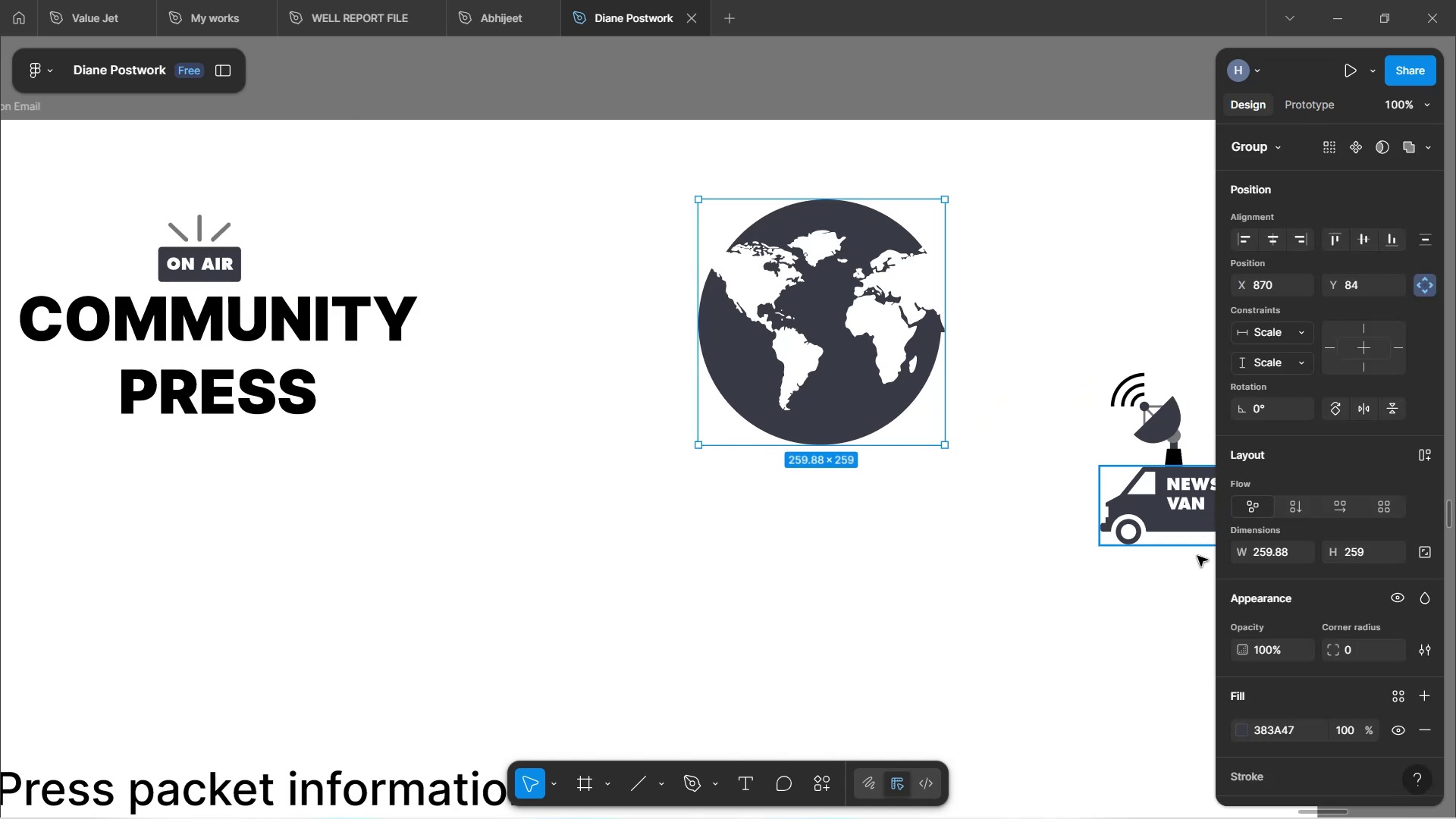 
key(Shift+ShiftLeft)
 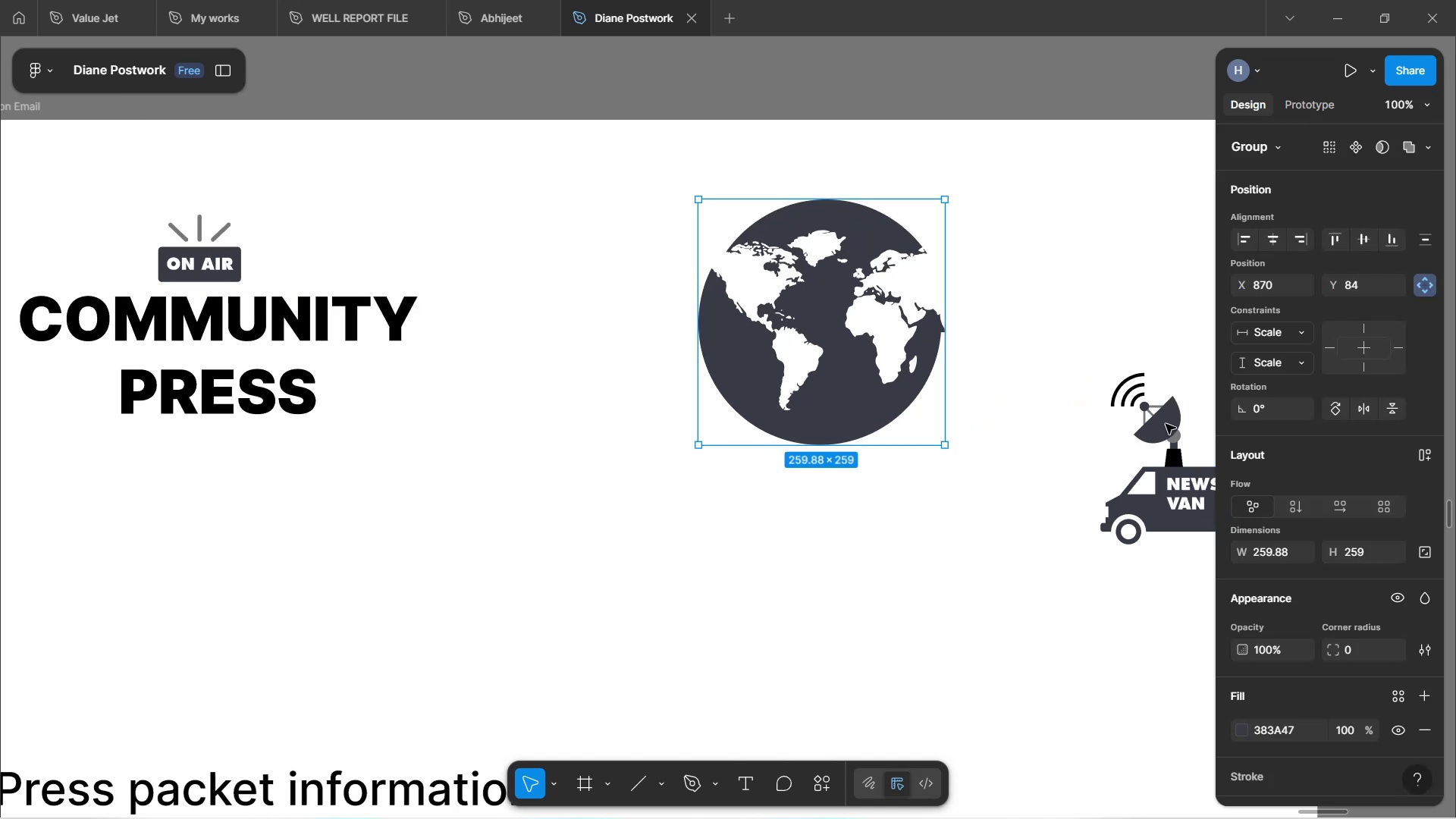 
left_click([1169, 425])
 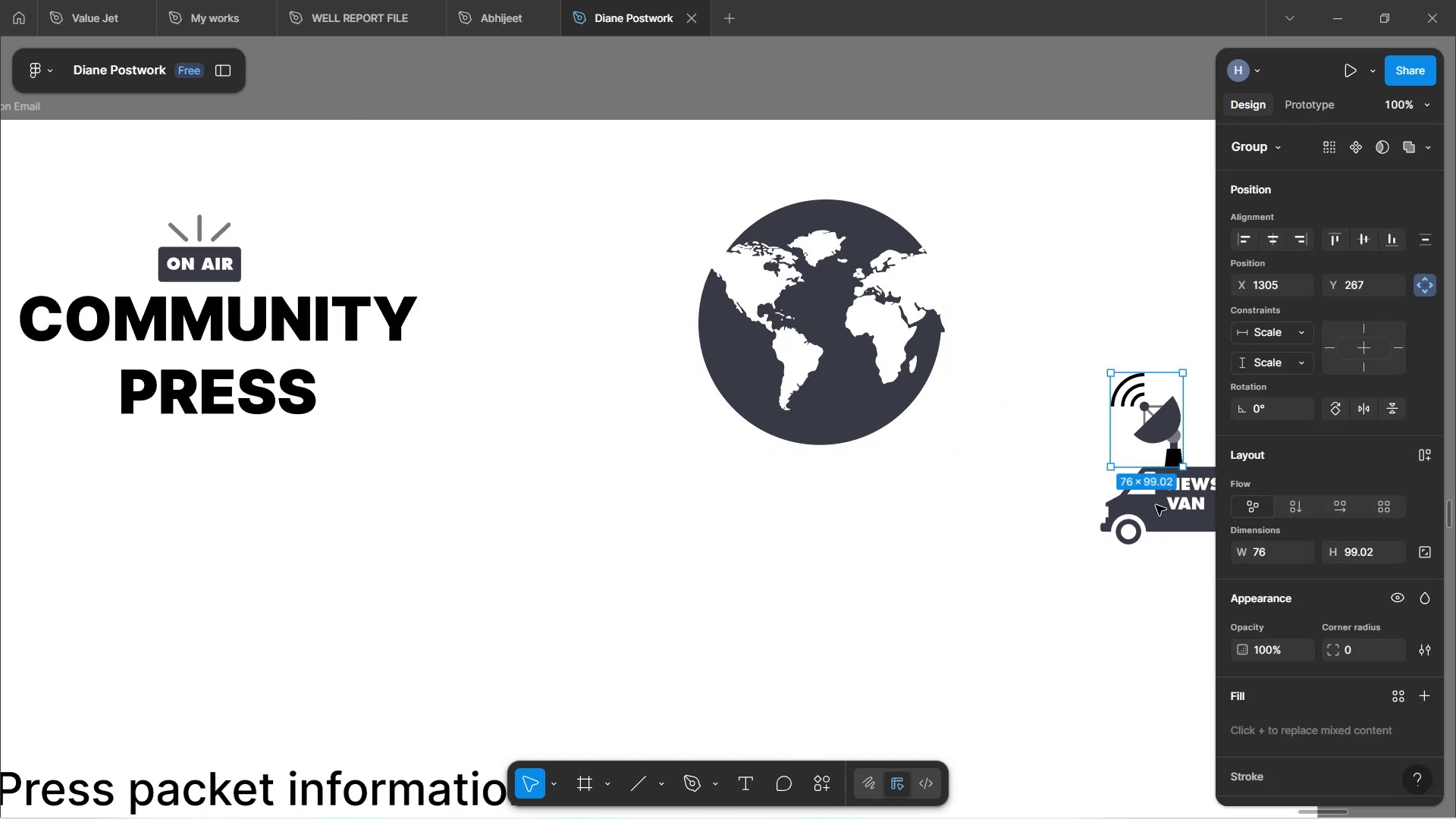 
hold_key(key=ShiftLeft, duration=0.96)
left_click([1156, 507])
 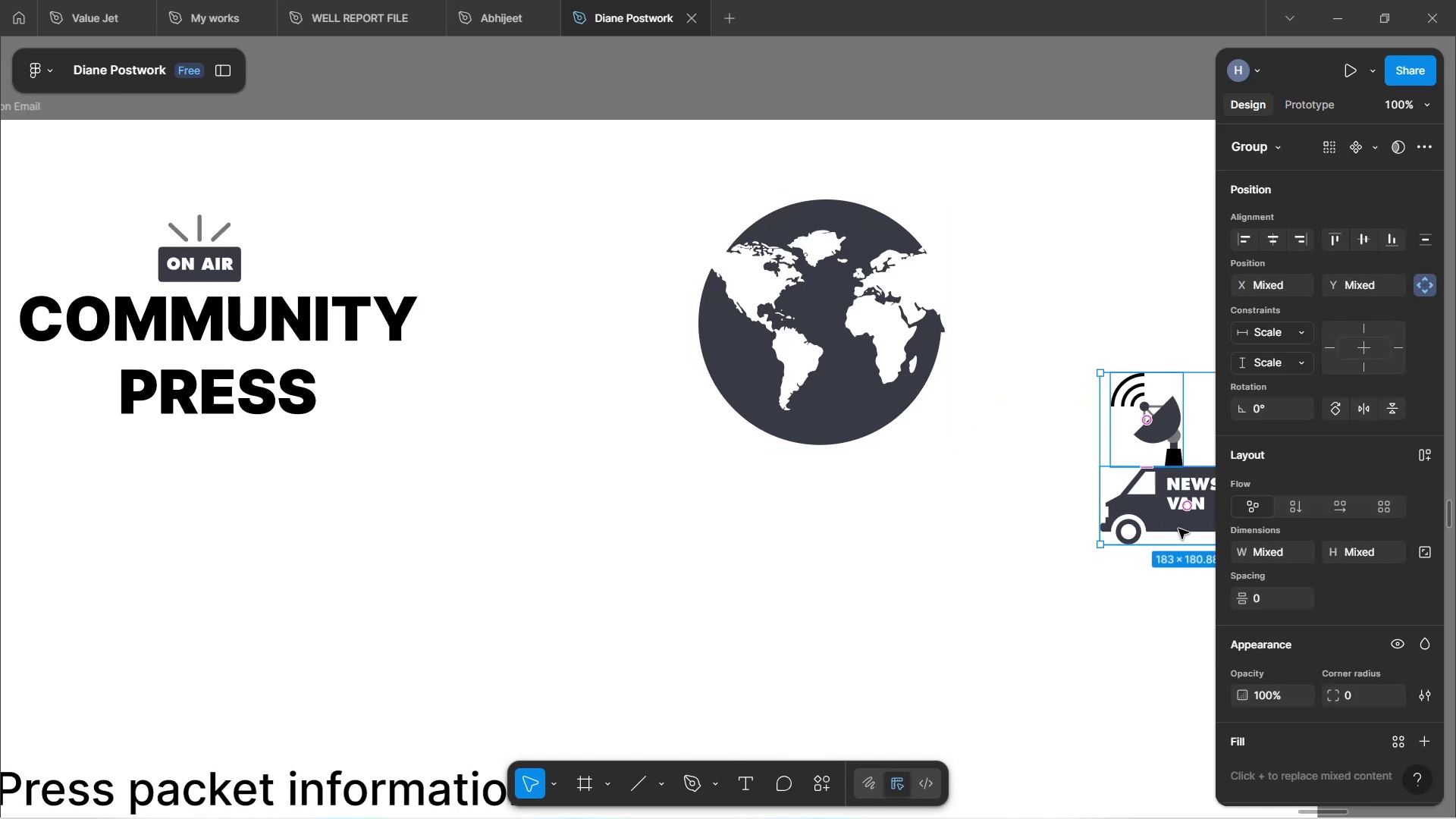 
left_click_drag(start_coordinate=[1168, 526], to_coordinate=[1158, 450])
 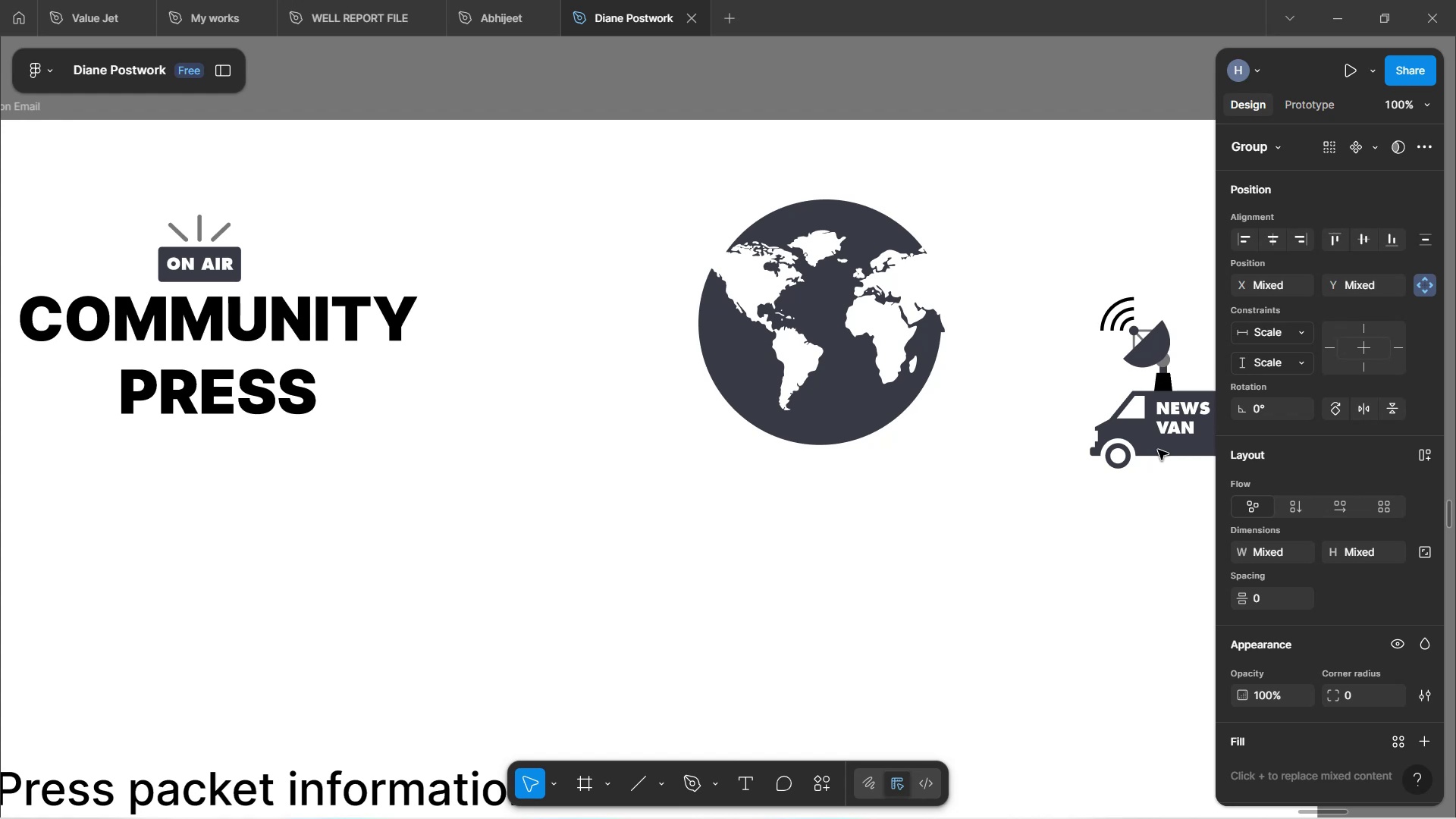 
left_click([953, 620])
 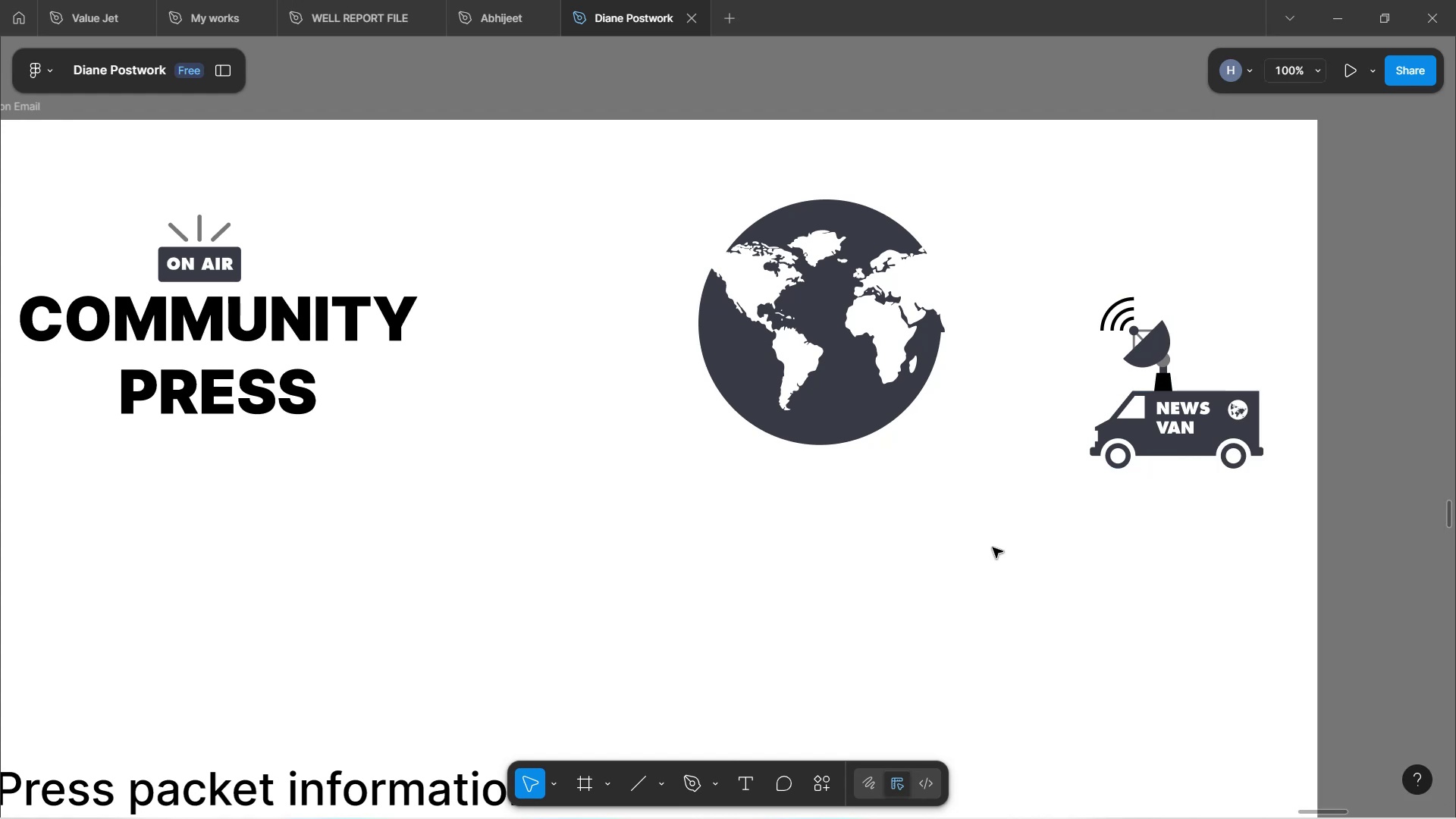 
hold_key(key=ControlLeft, duration=1.17)
scroll: coordinate [1015, 537], scroll_direction: down, amount: 4.0
 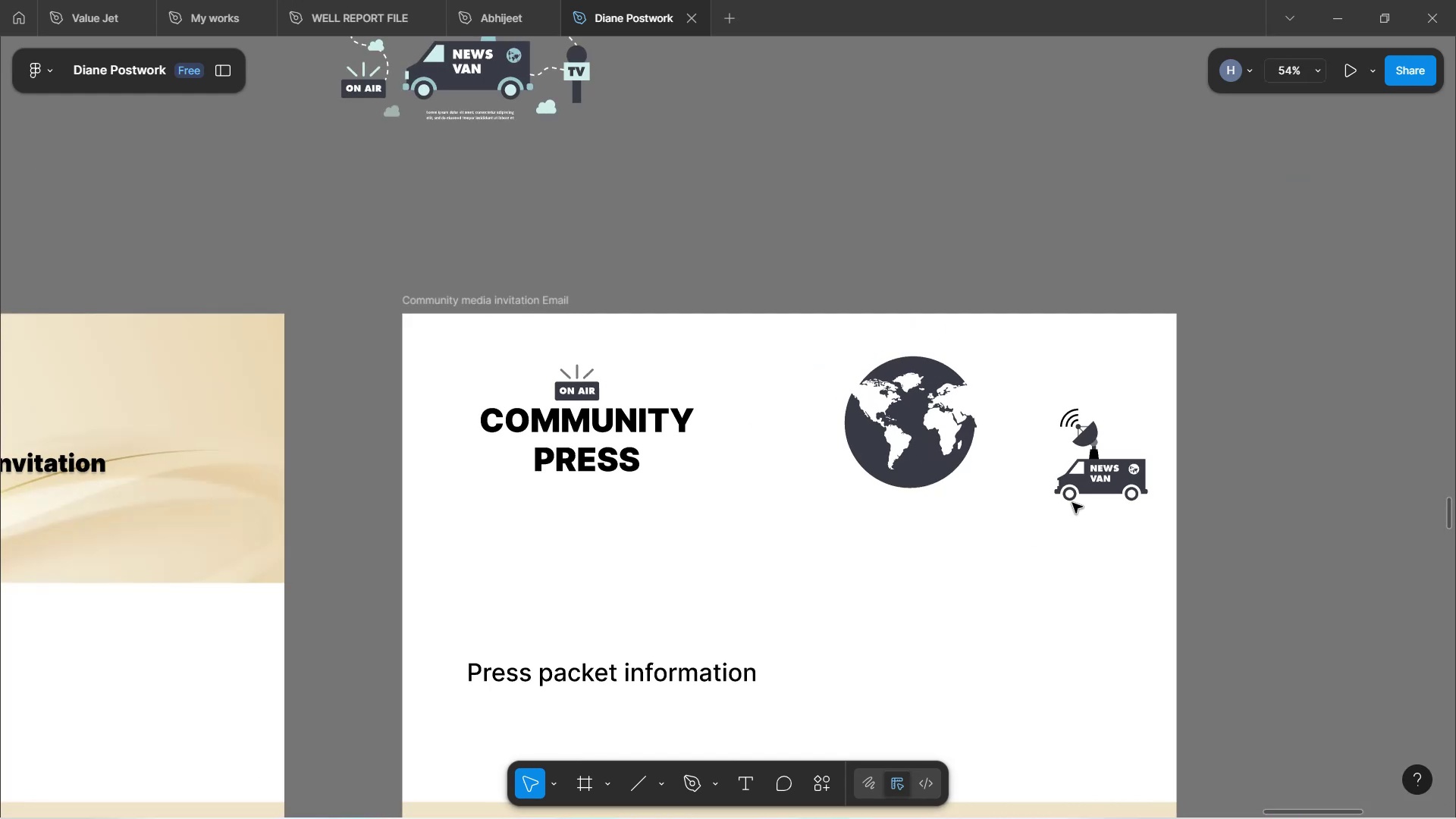 
left_click([623, 428])
 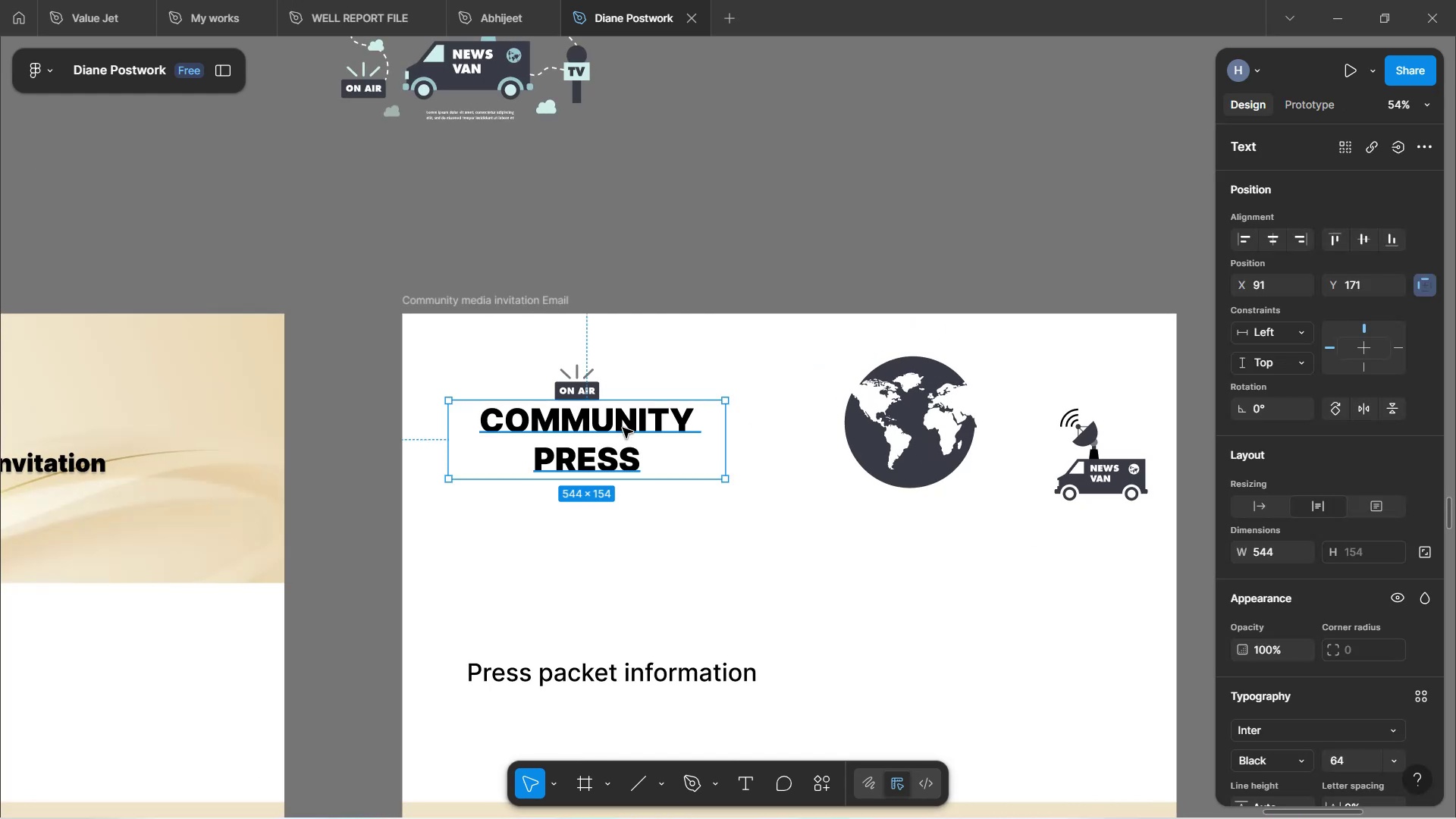 
key(ArrowDown)
 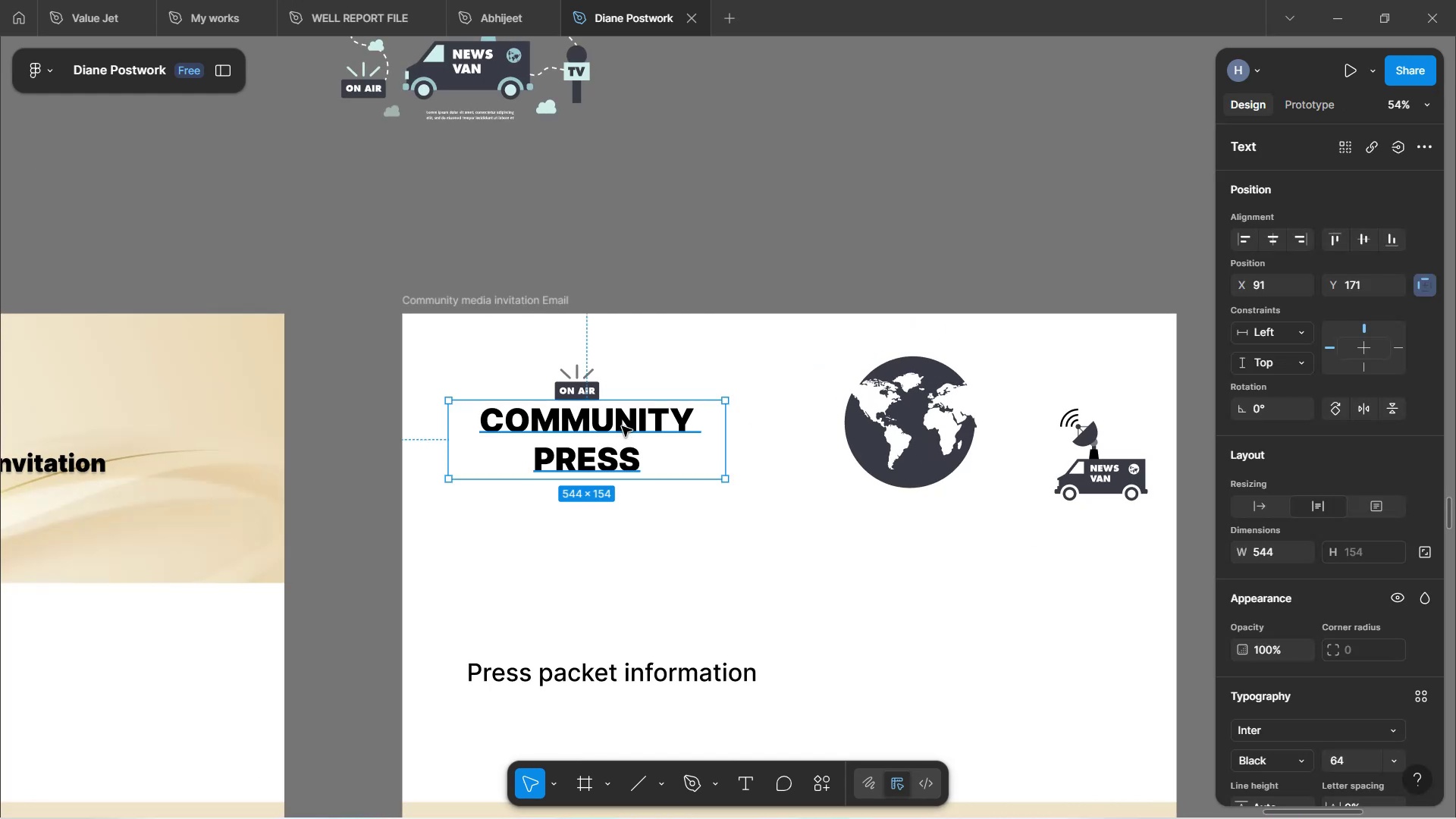 
key(ArrowDown)
 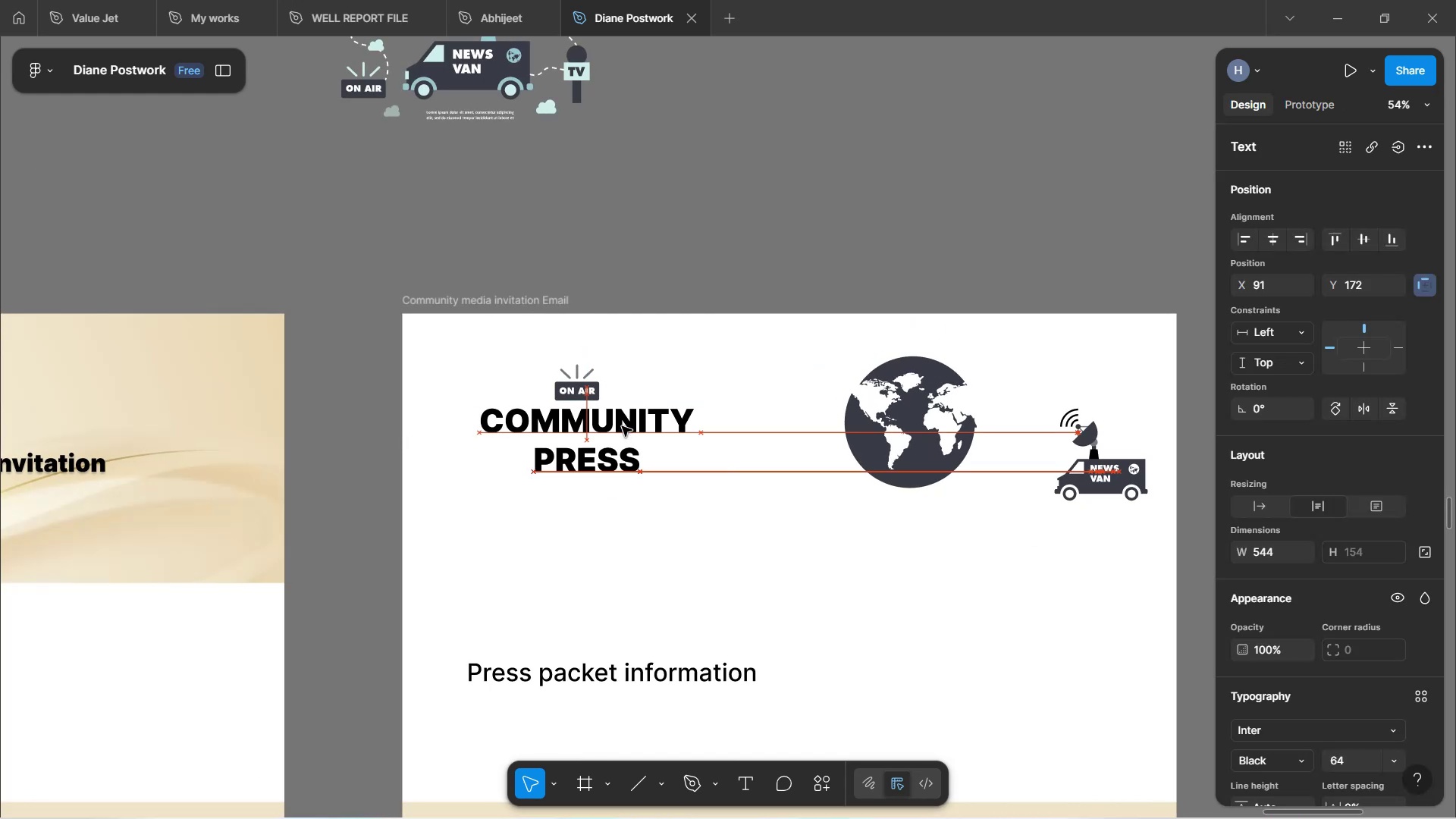 
key(ArrowDown)
 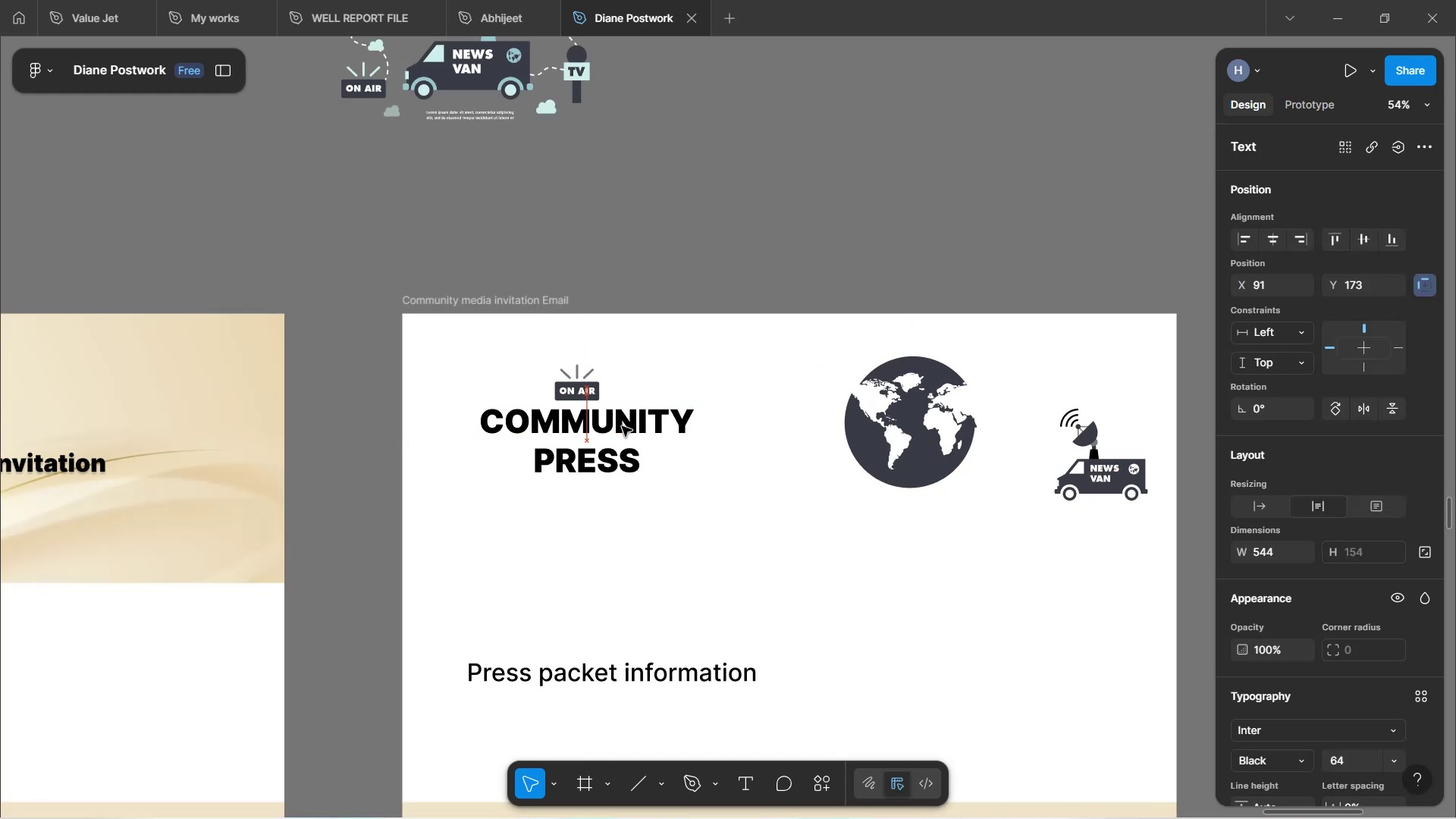 
key(ArrowDown)
 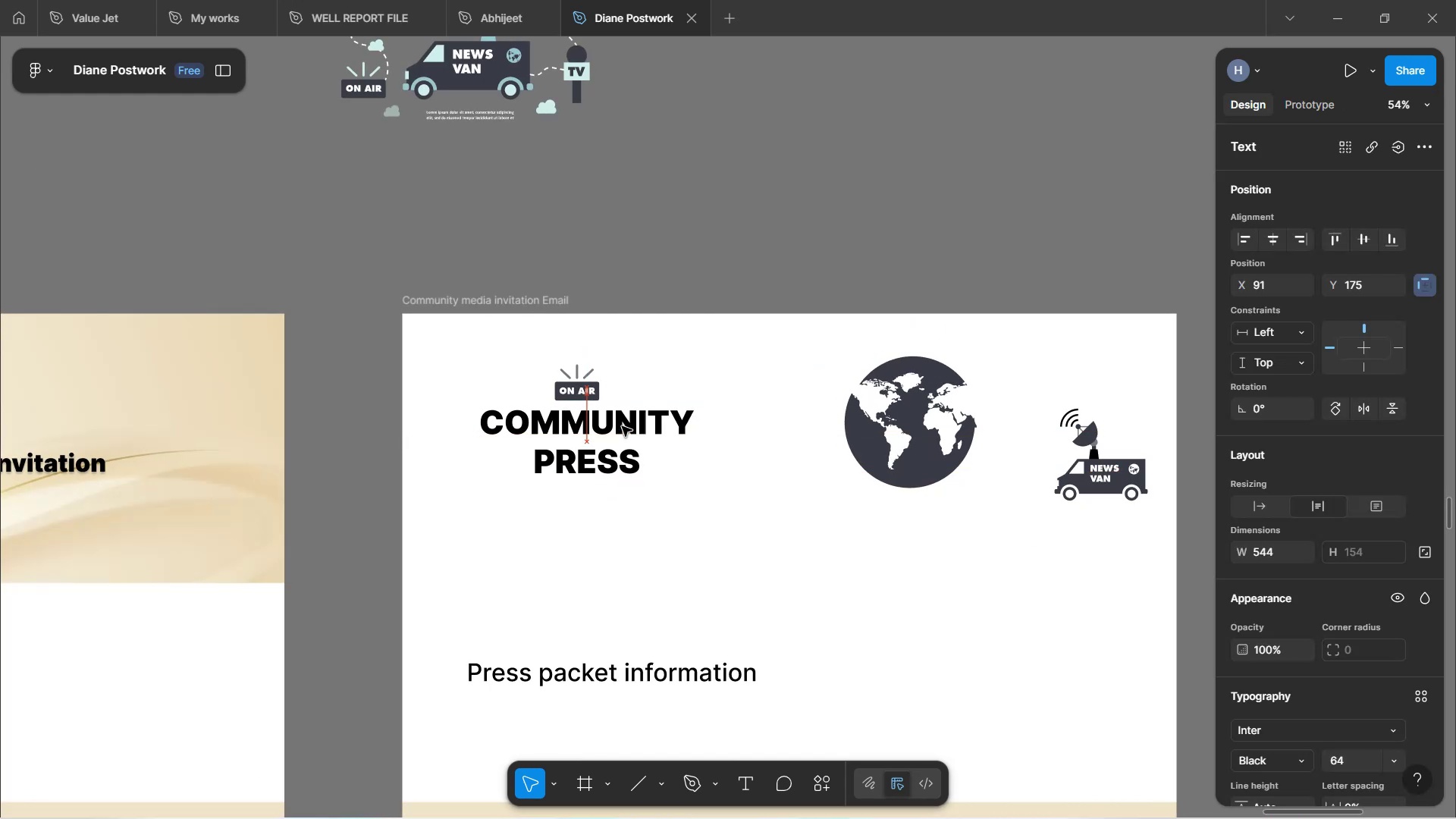 
key(ArrowDown)
 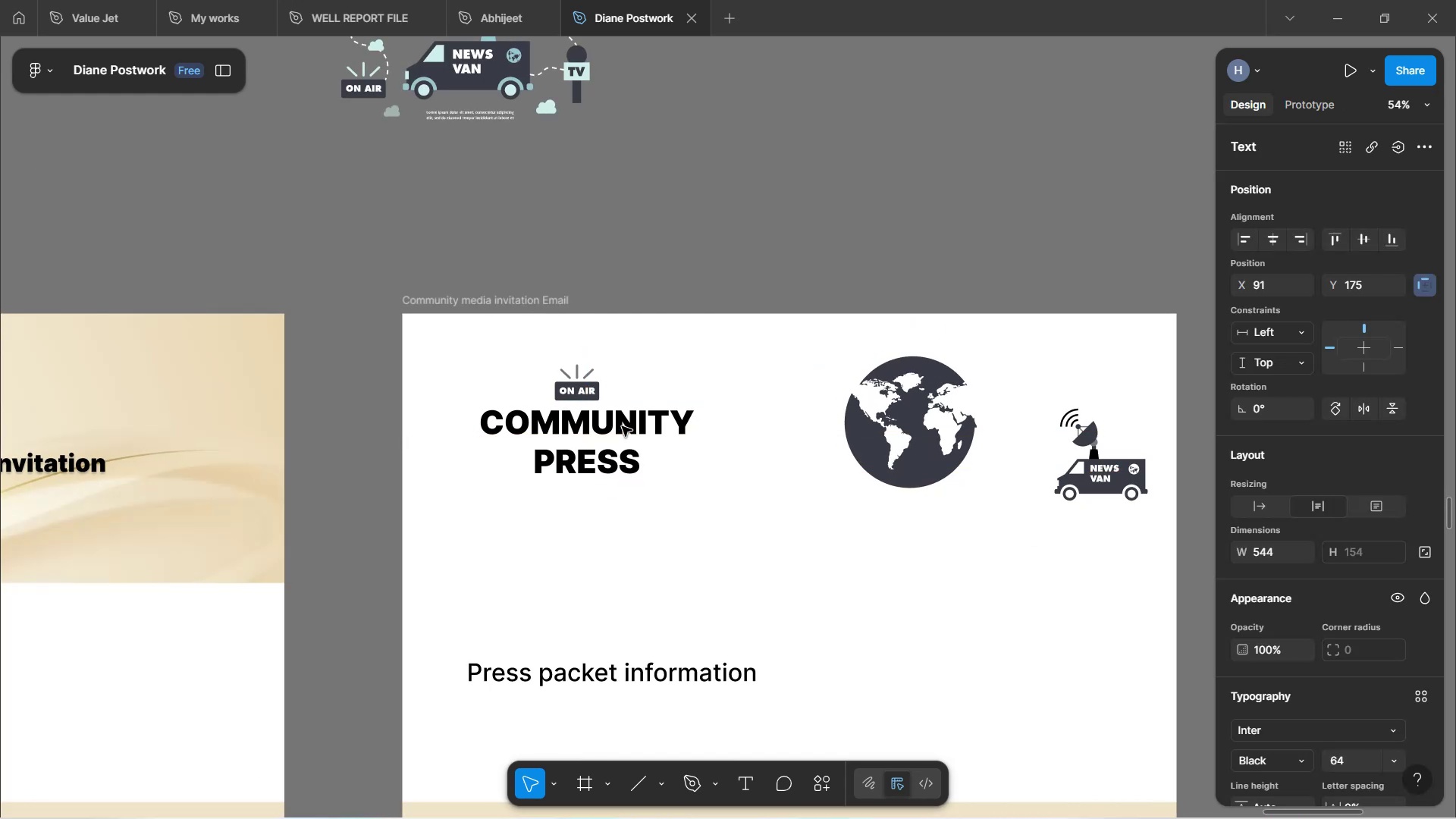 
key(ArrowDown)
 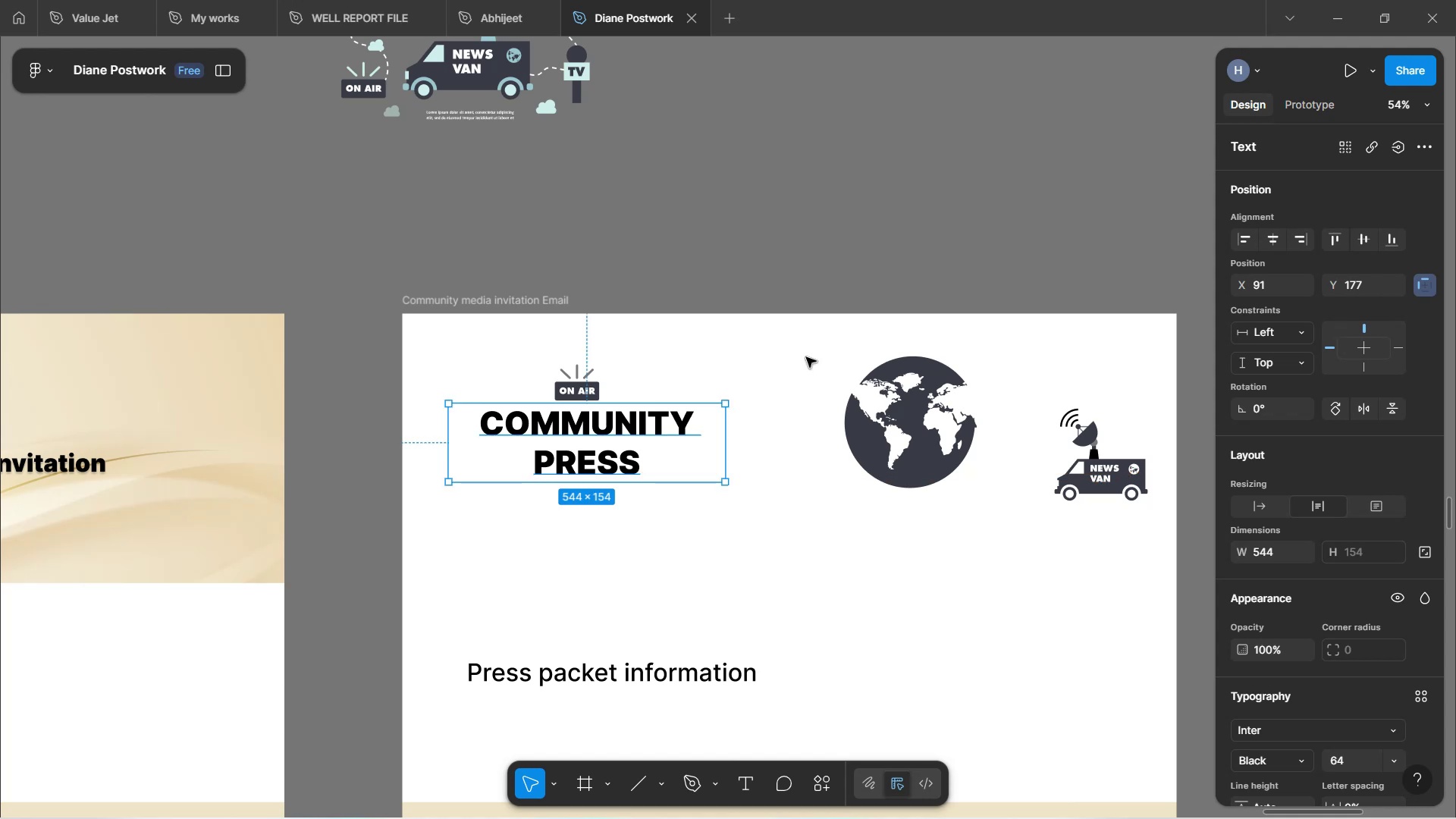 
hold_key(key=ControlLeft, duration=0.52)
scroll: coordinate [1114, 473], scroll_direction: up, amount: 3.0
 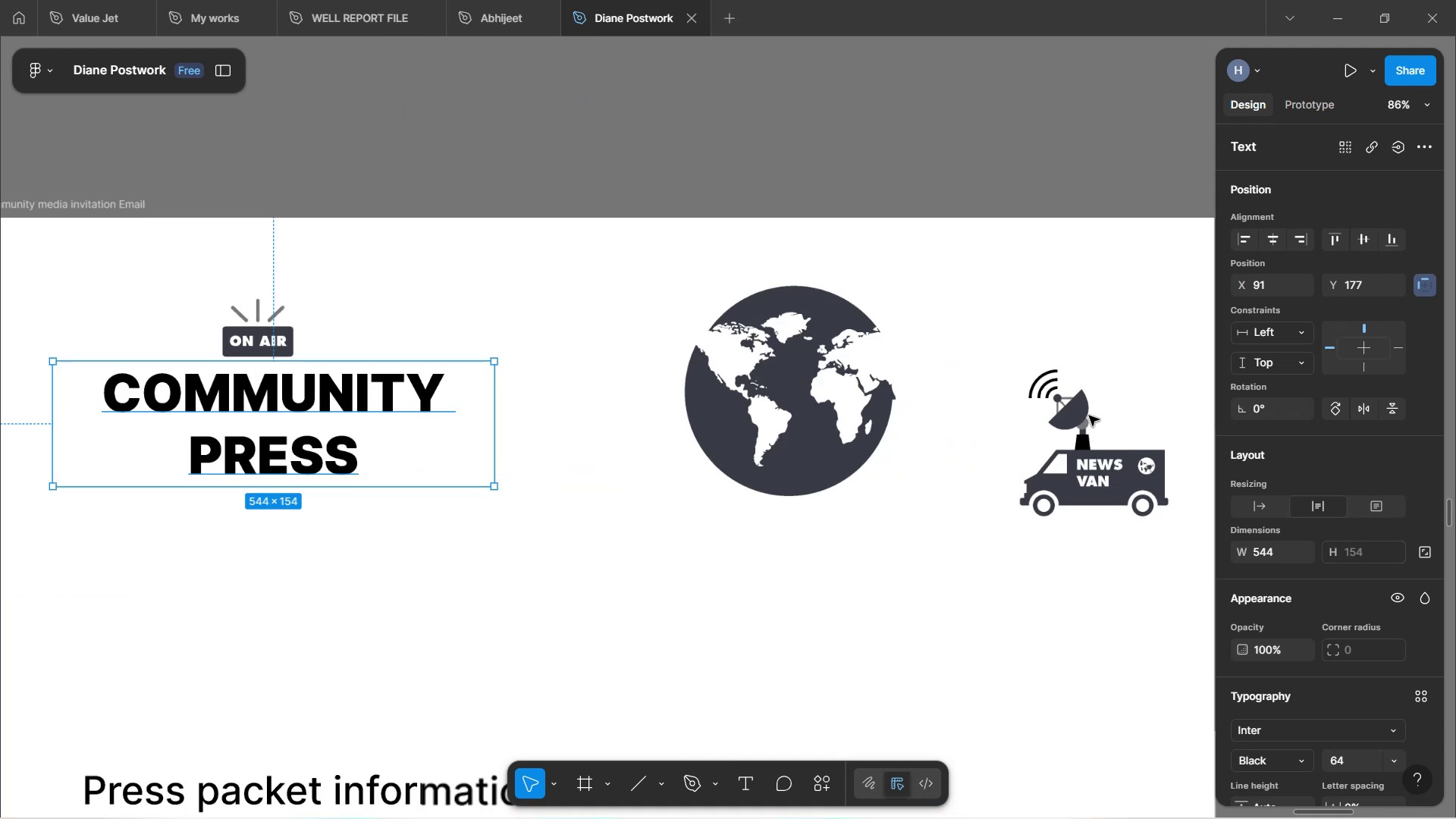 
left_click([1087, 414])
 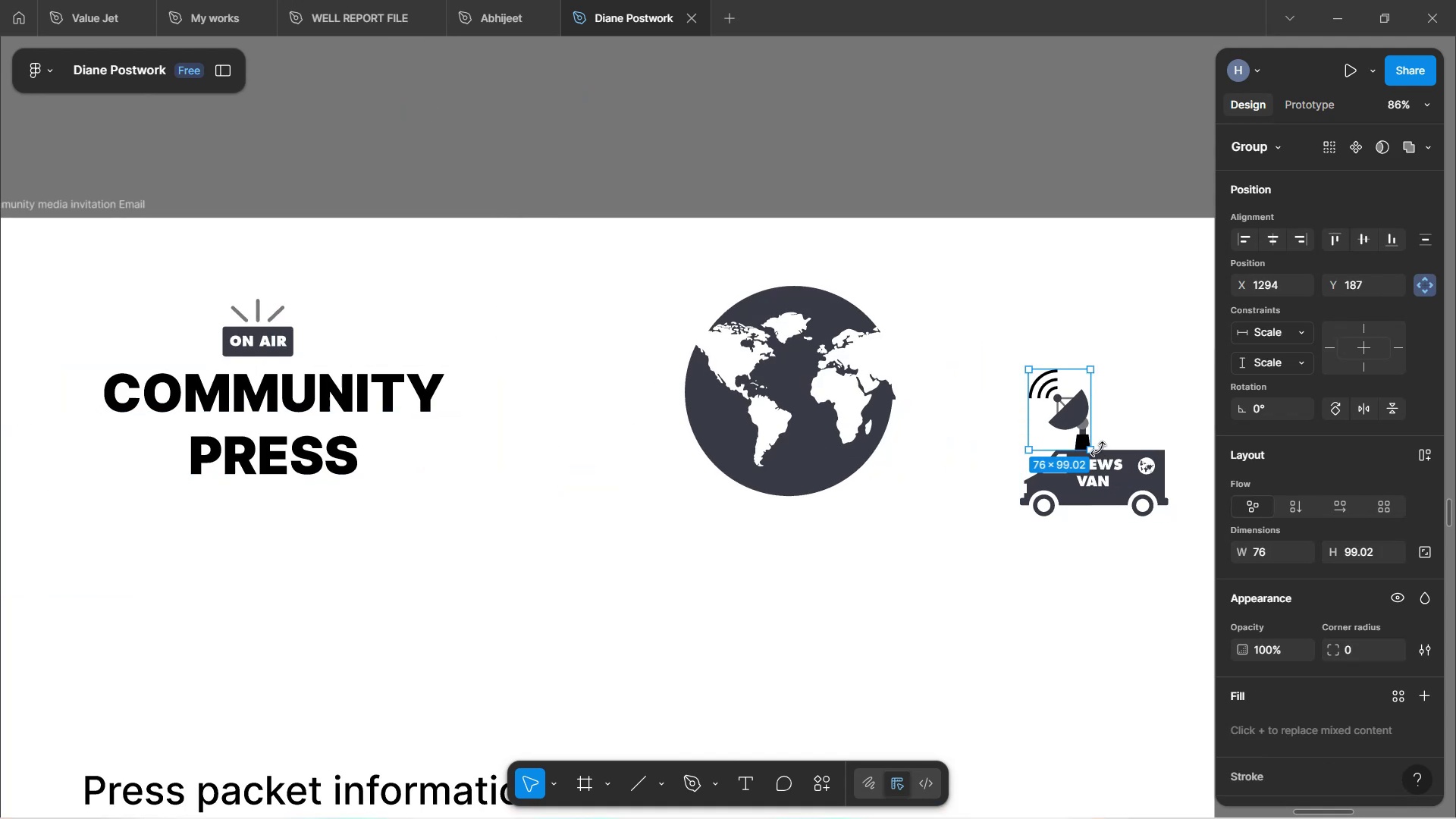 
hold_key(key=ShiftLeft, duration=1.5)
left_click_drag(start_coordinate=[1091, 449], to_coordinate=[1062, 422])
 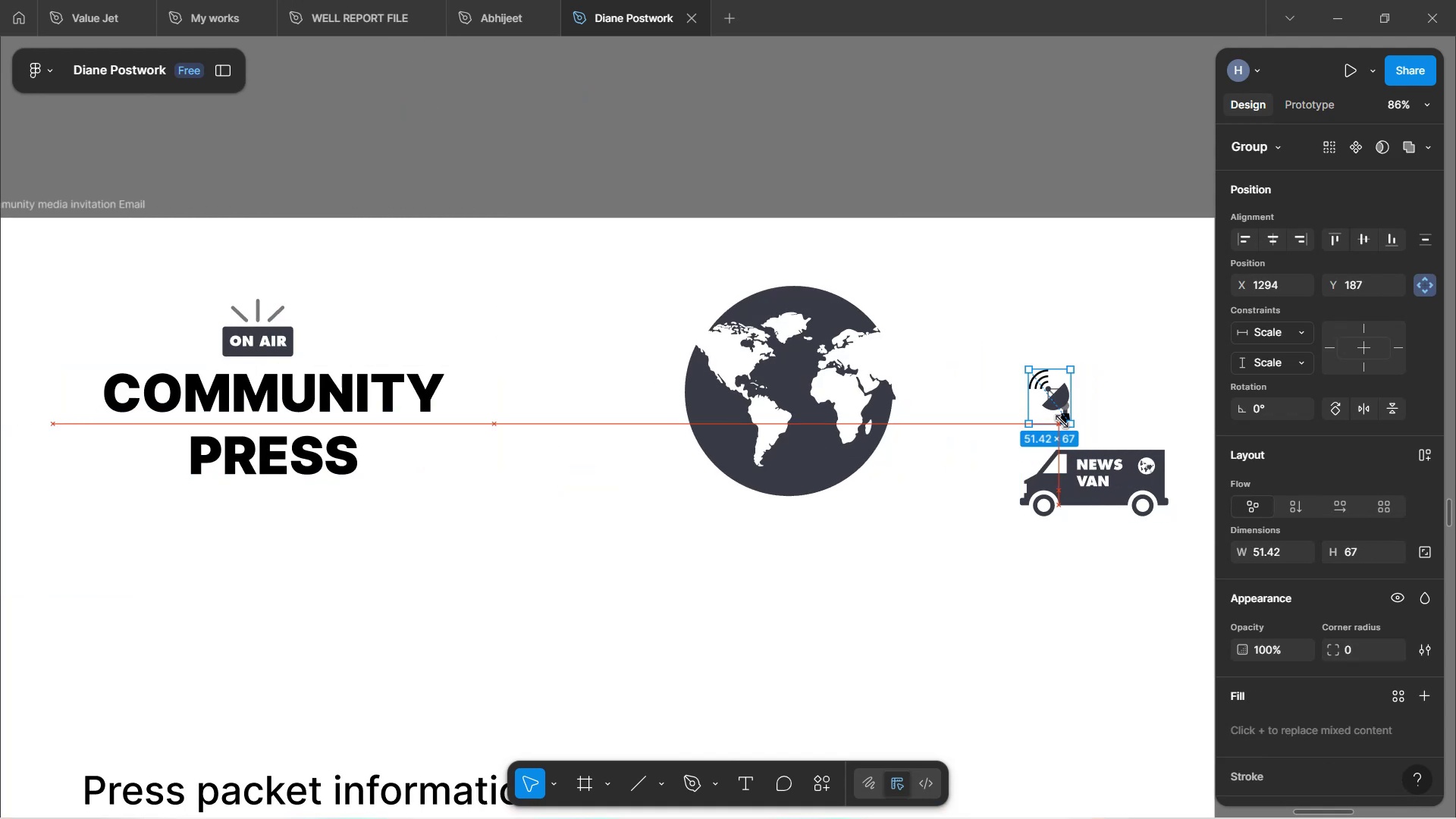 
key(Shift+ShiftLeft)
 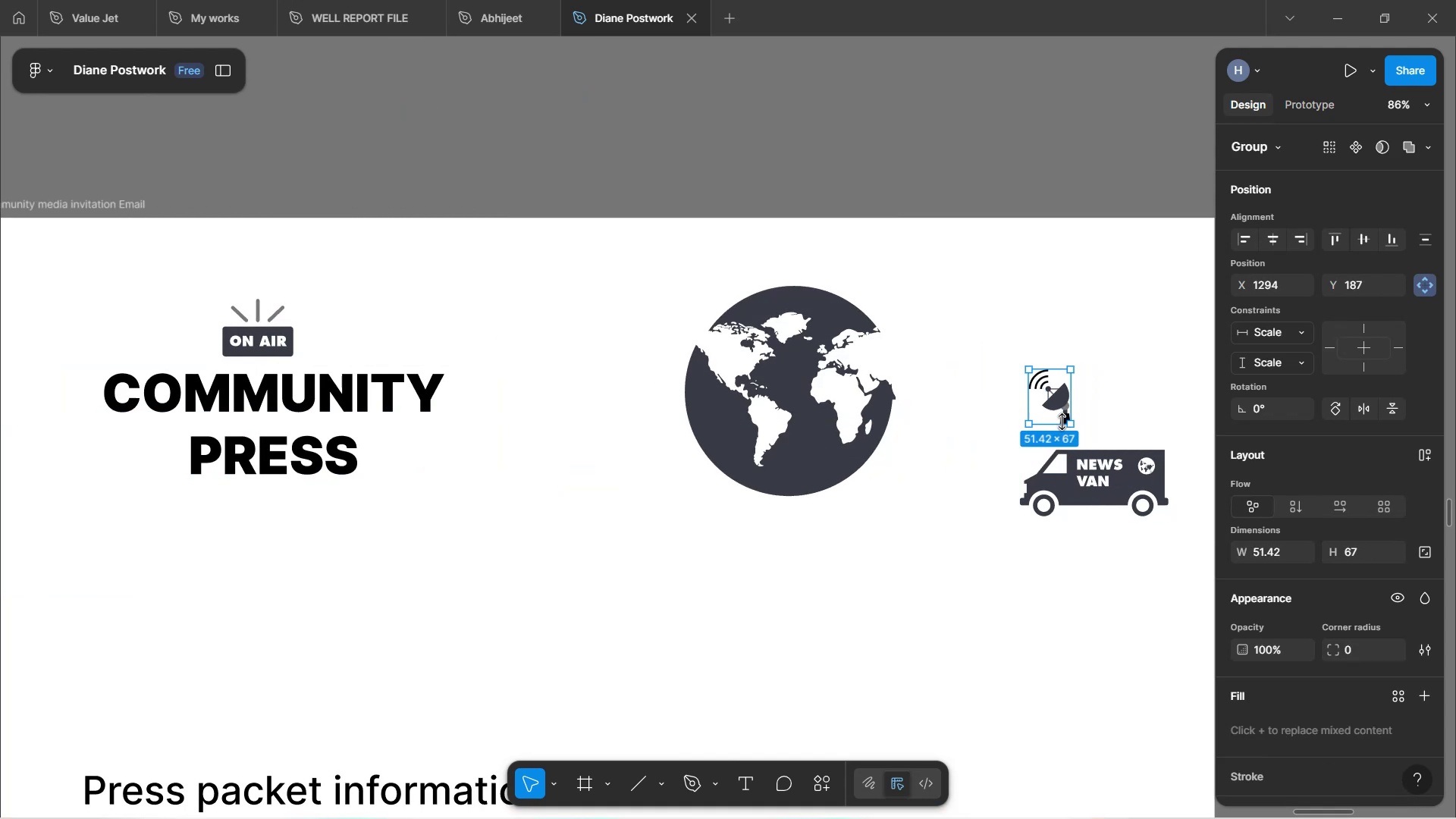 
key(Shift+ShiftLeft)
 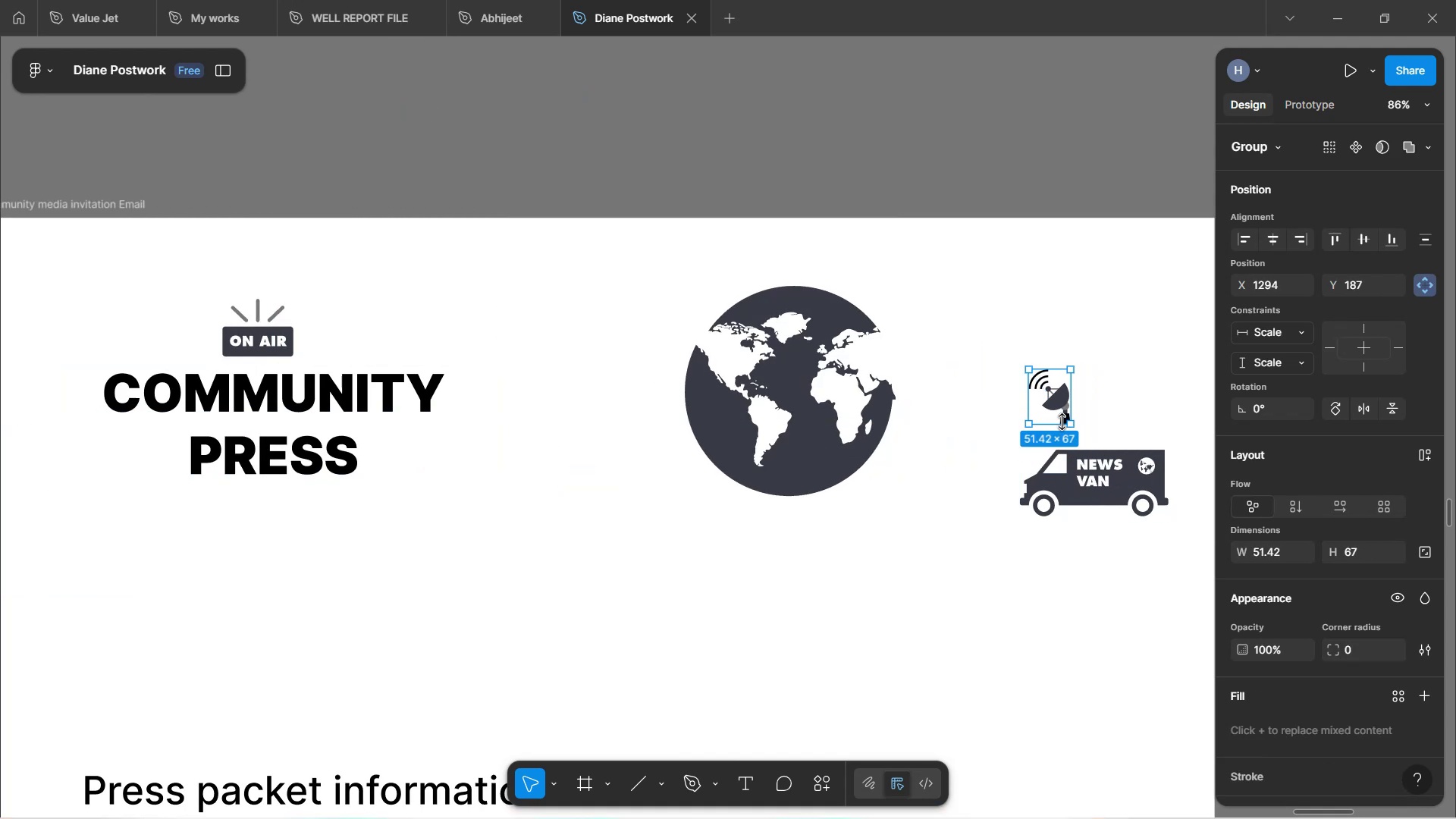 
key(Shift+ShiftLeft)
 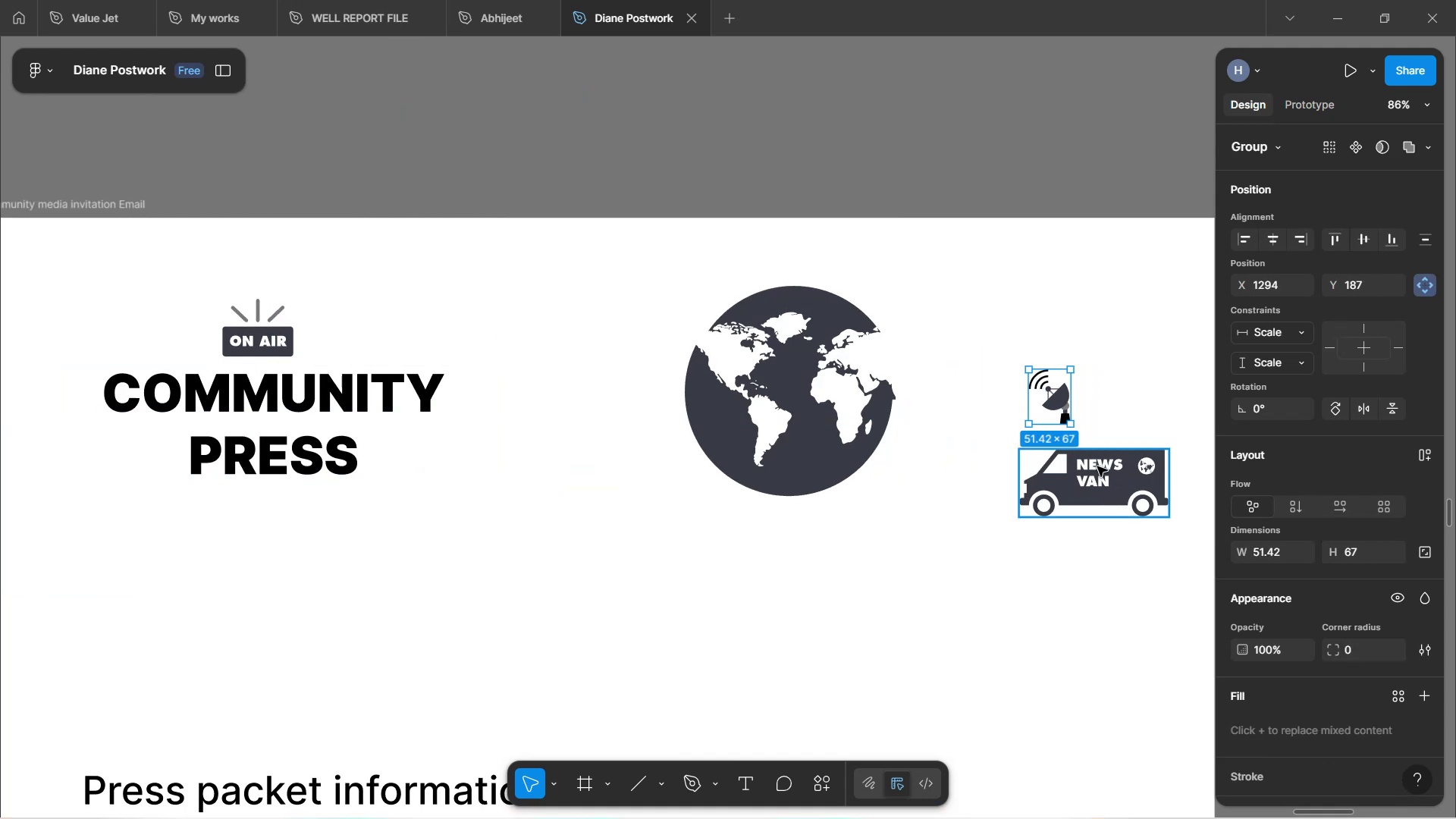 
left_click([1106, 475])
 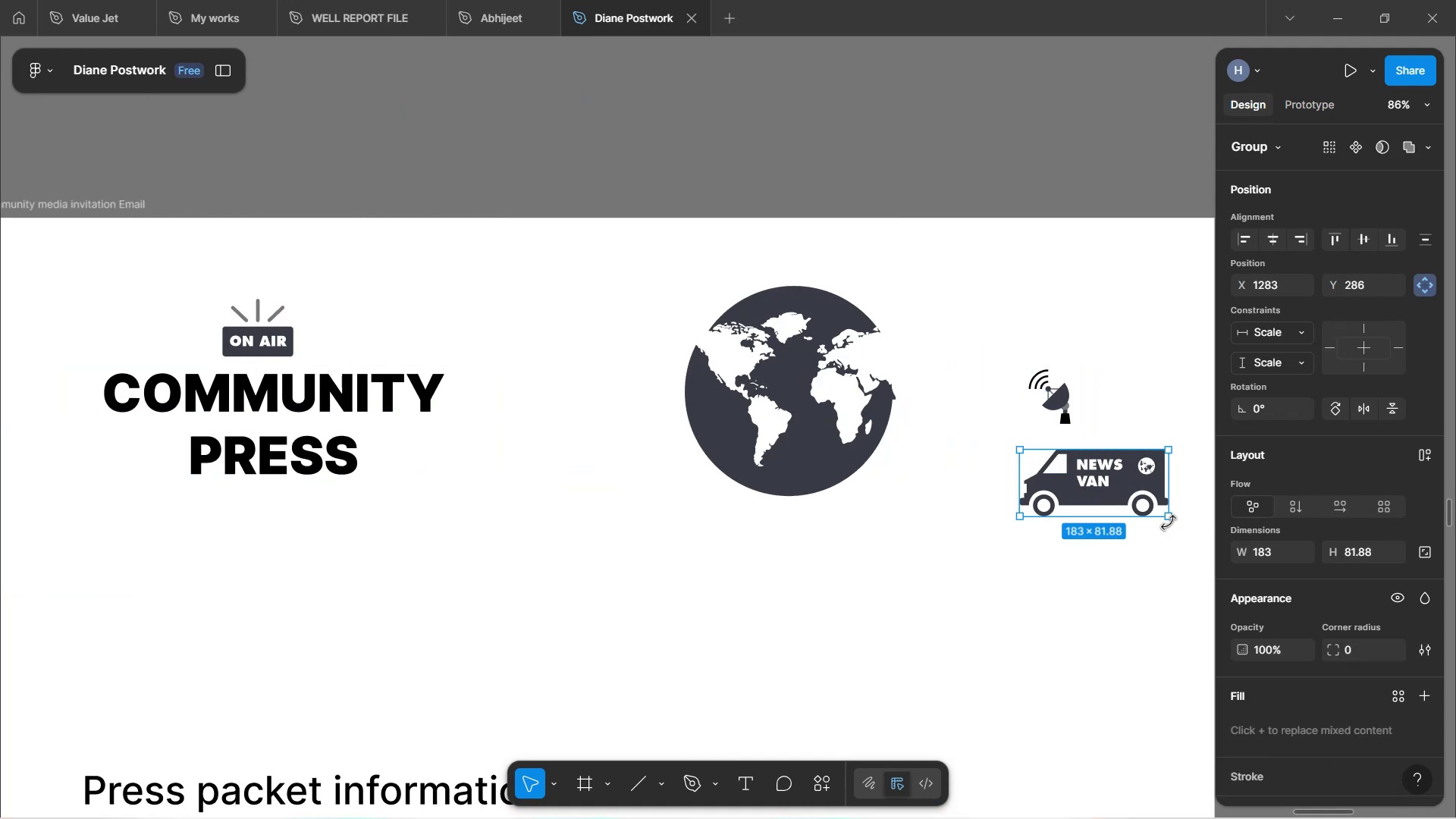 
hold_key(key=ShiftLeft, duration=1.2)
left_click_drag(start_coordinate=[1166, 516], to_coordinate=[1133, 489])
 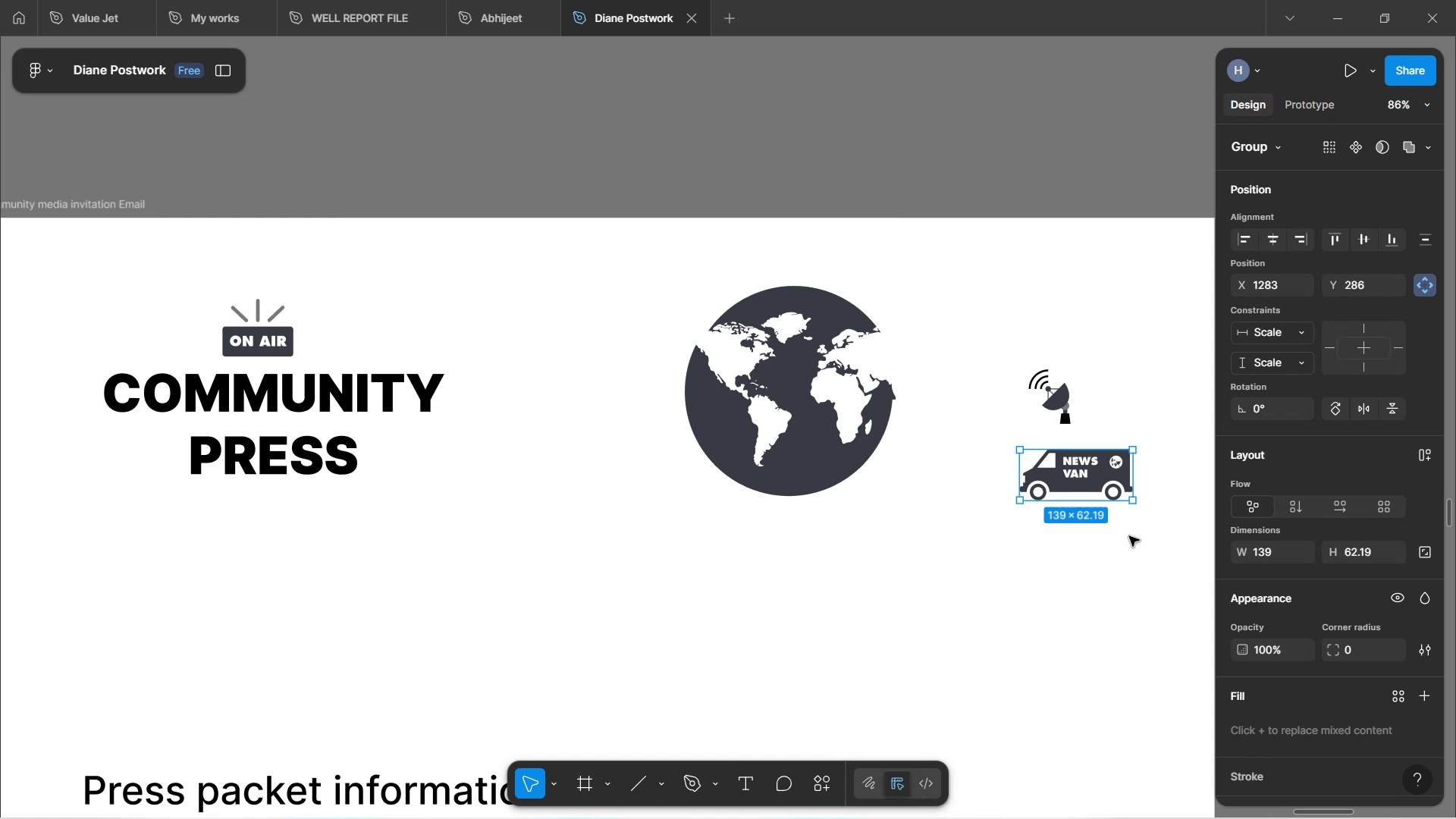 
left_click([1129, 536])
 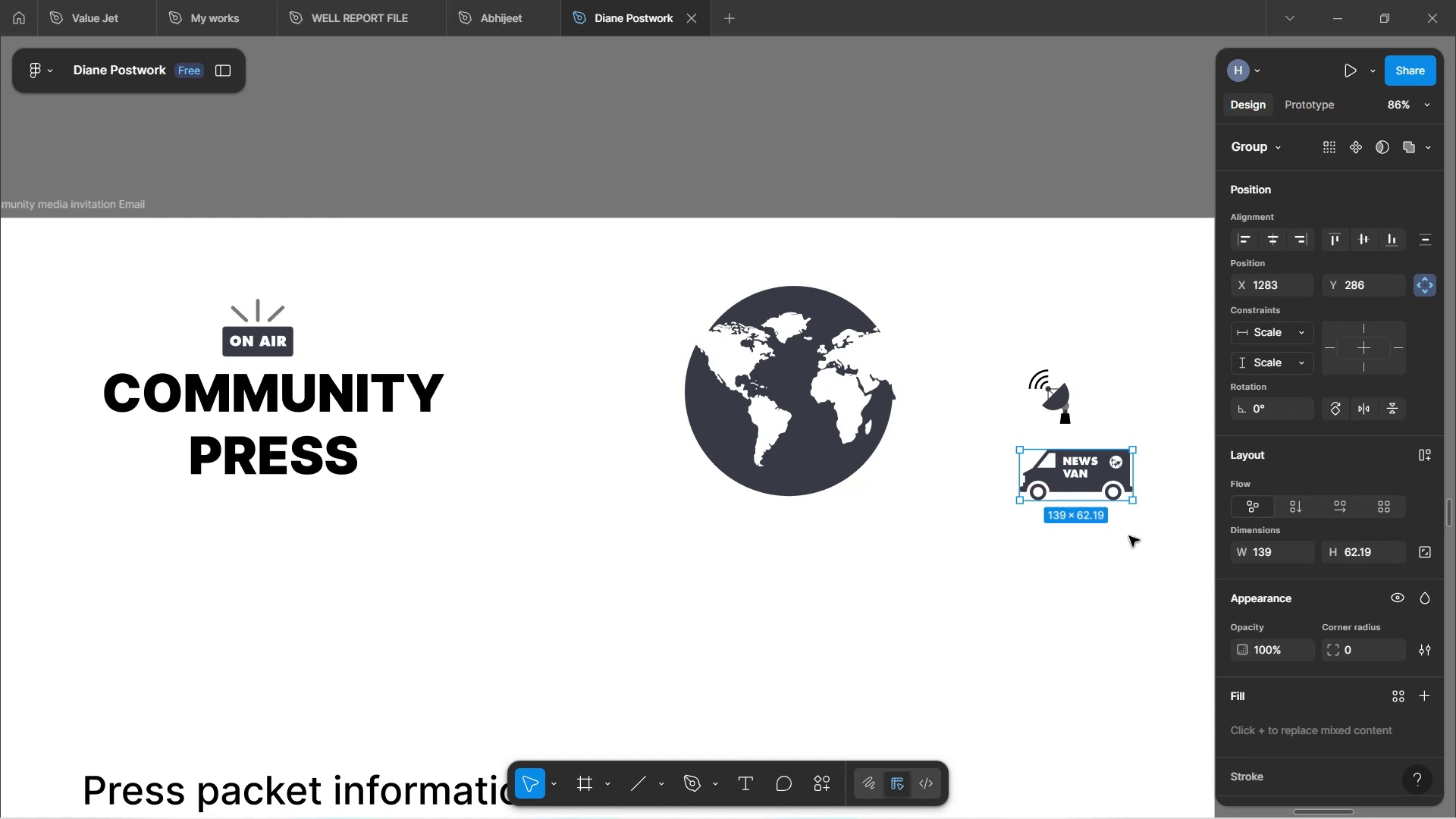 
hold_key(key=ControlLeft, duration=0.58)
scroll: coordinate [1129, 536], scroll_direction: up, amount: 2.0
 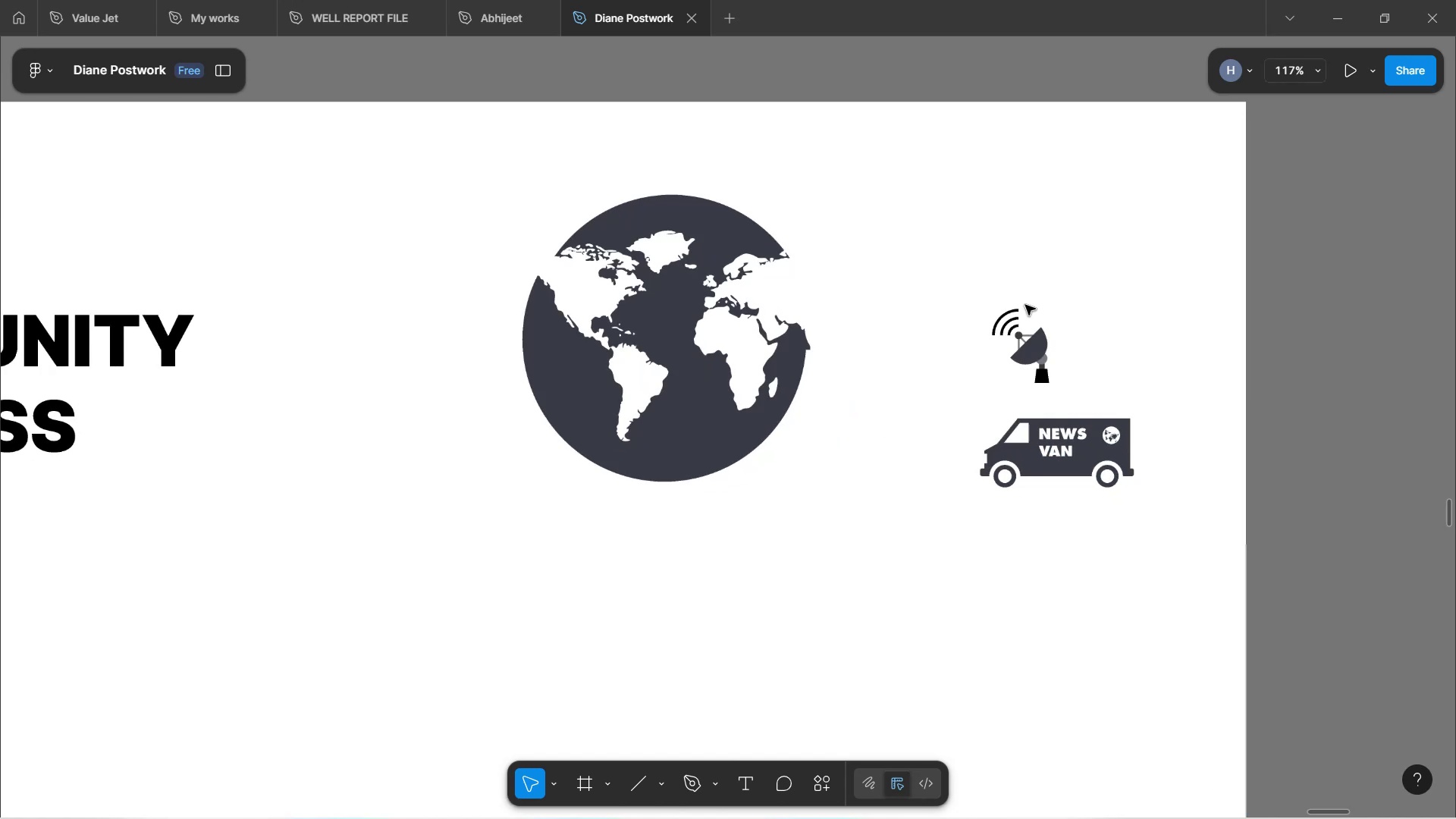 
left_click([1043, 347])
 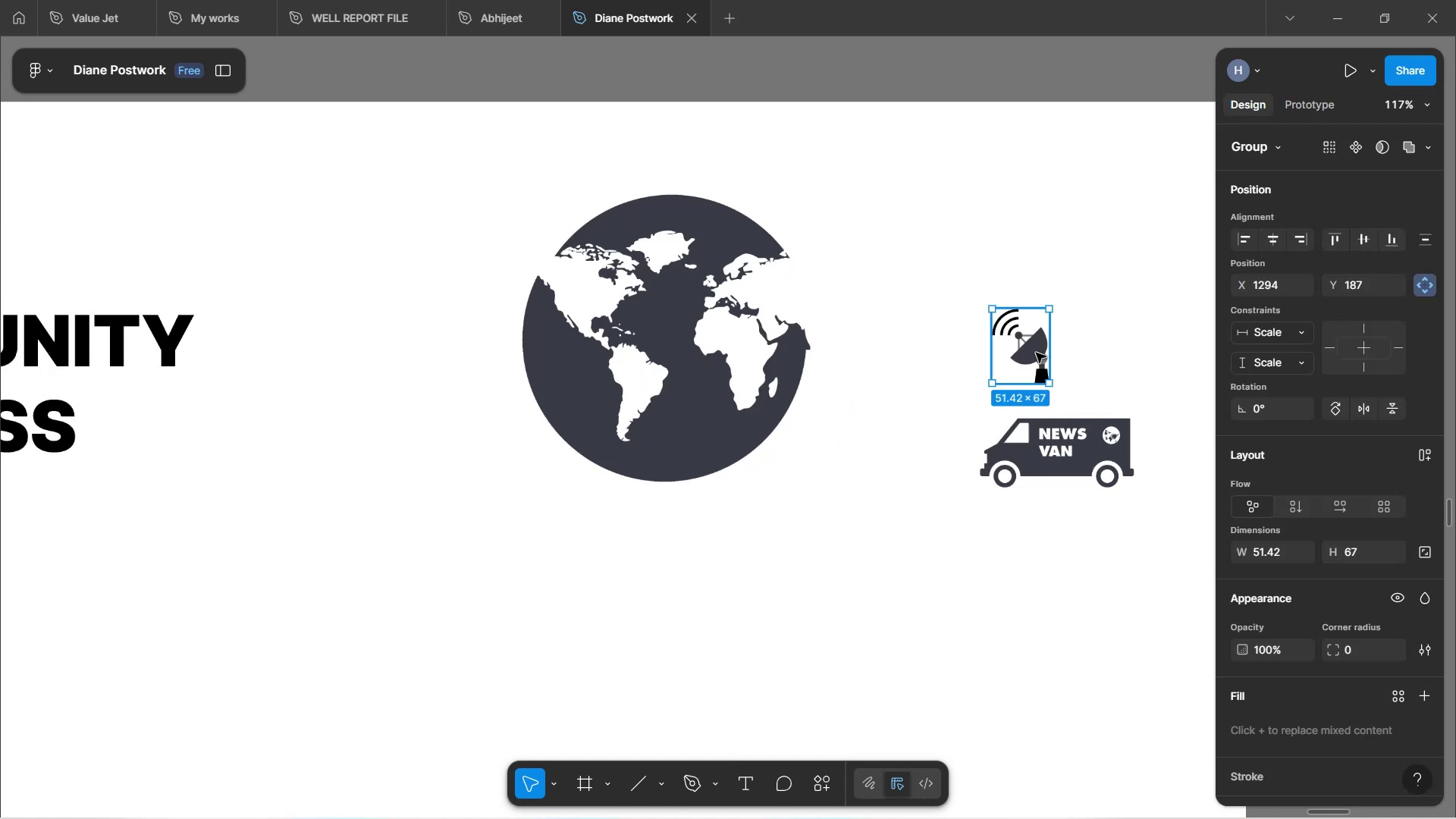 
left_click_drag(start_coordinate=[1020, 352], to_coordinate=[1005, 386])
 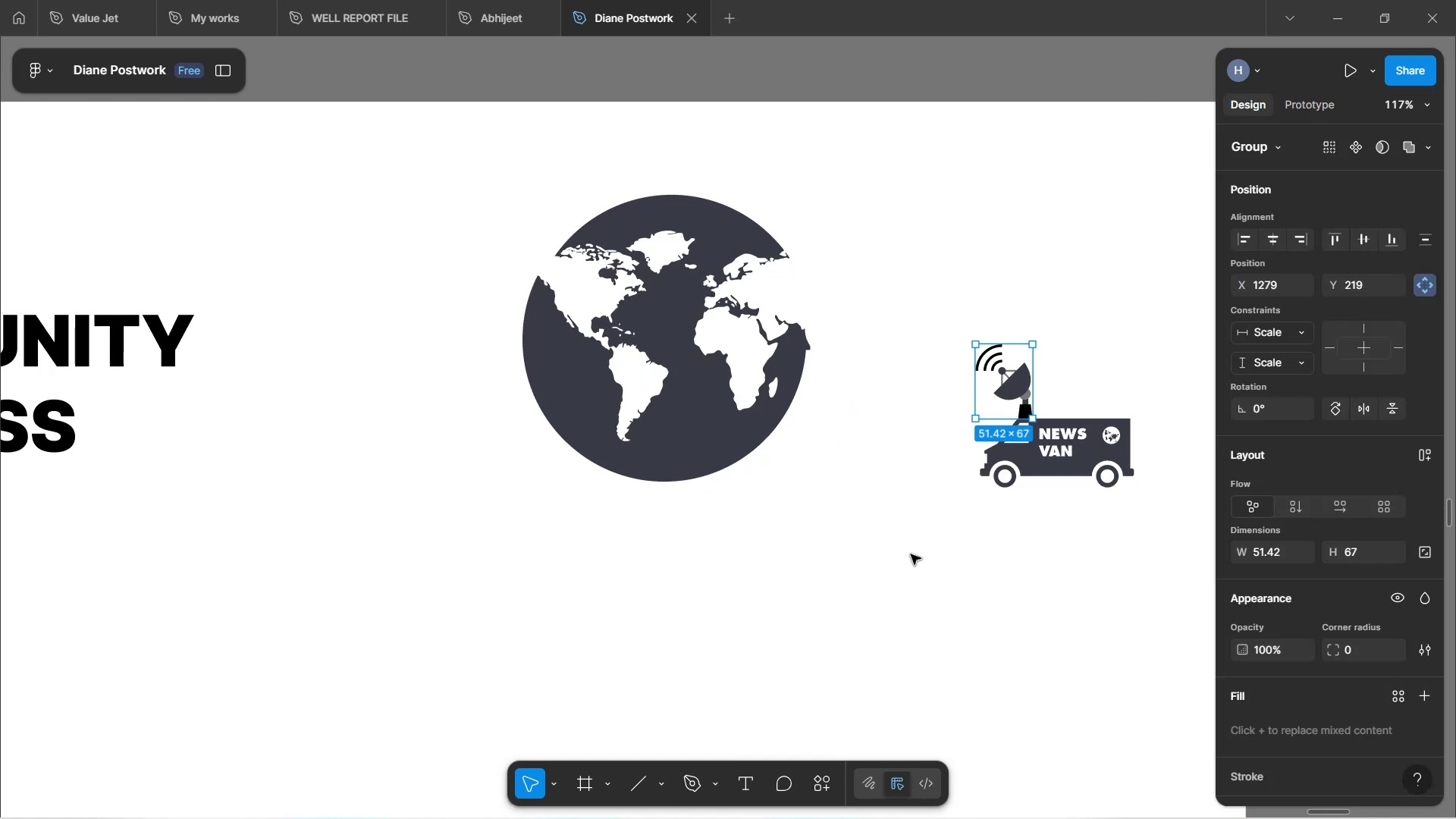 
left_click([908, 566])
 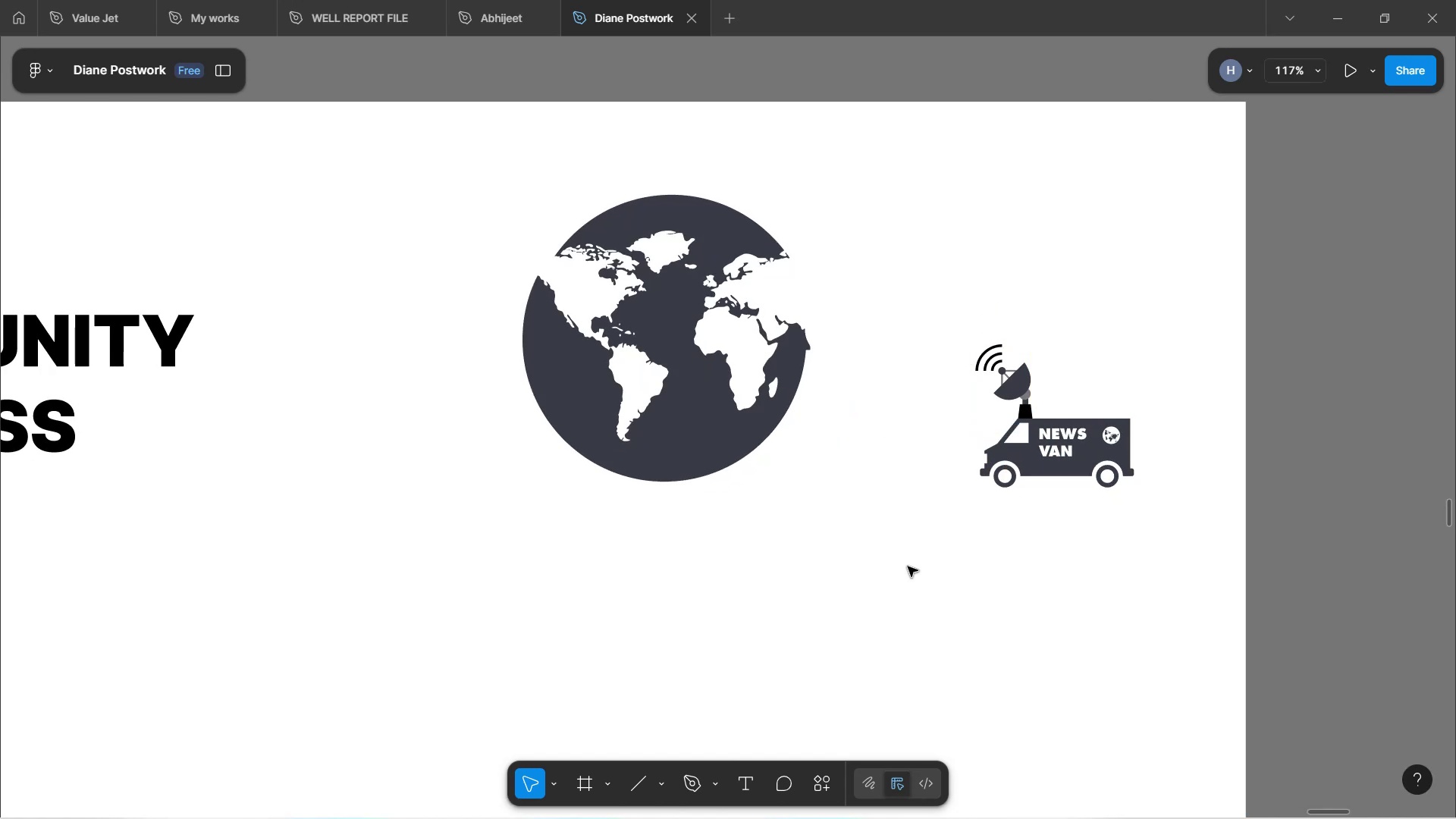 
hold_key(key=ControlLeft, duration=0.49)
scroll: coordinate [908, 568], scroll_direction: down, amount: 3.0
 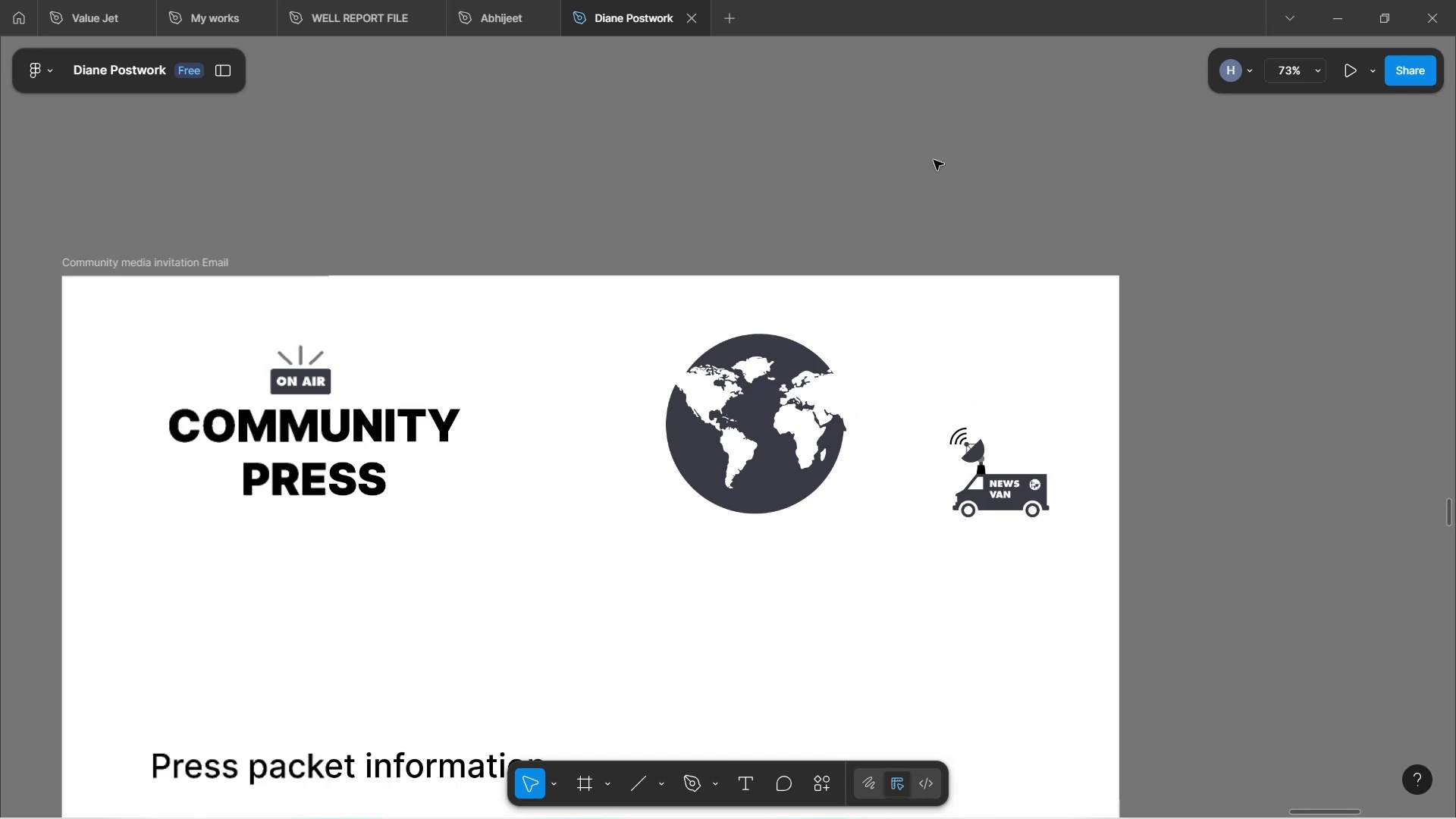 
left_click([934, 143])
 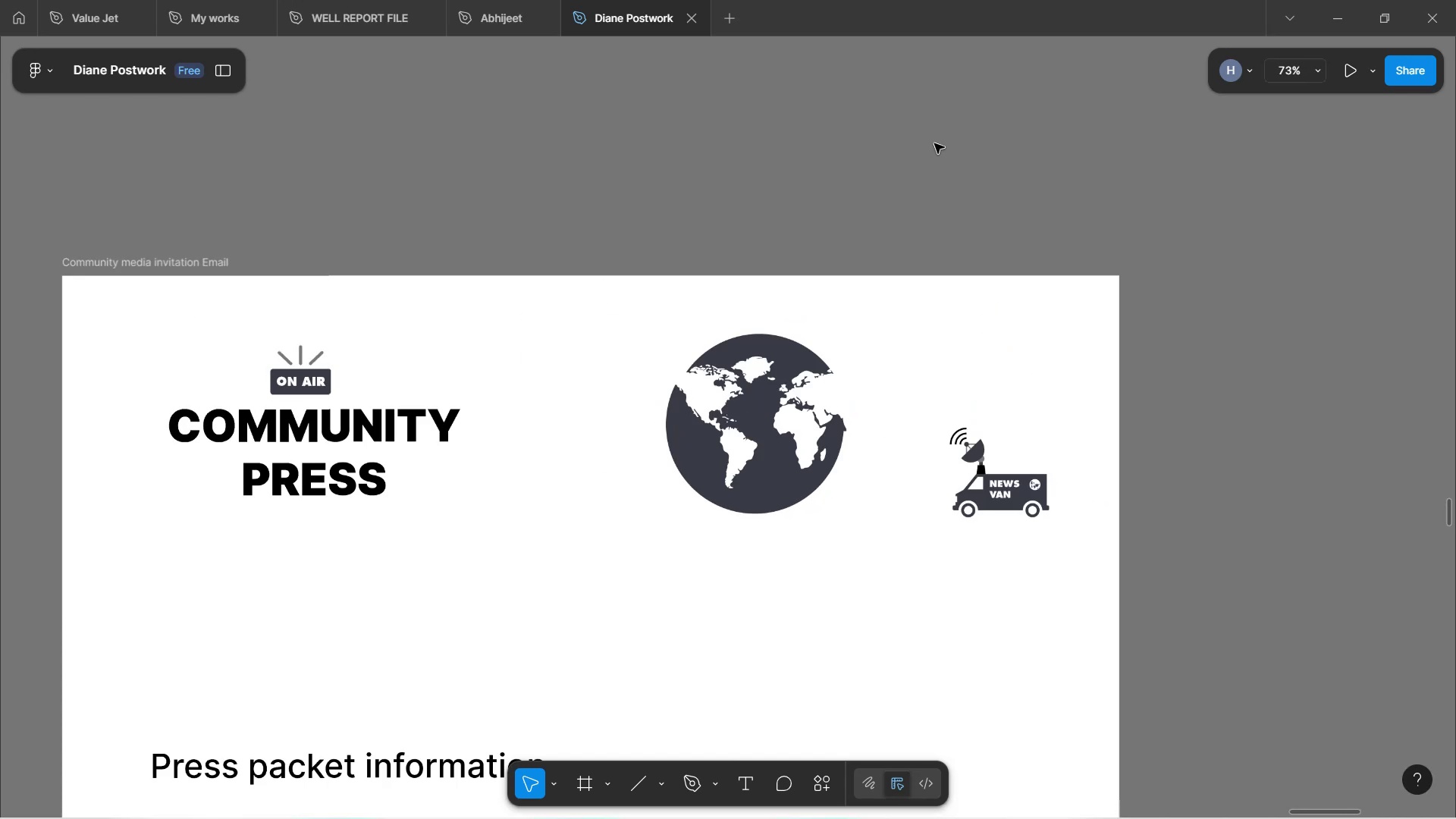 
hold_key(key=ControlLeft, duration=0.52)
scroll: coordinate [924, 185], scroll_direction: down, amount: 4.0
 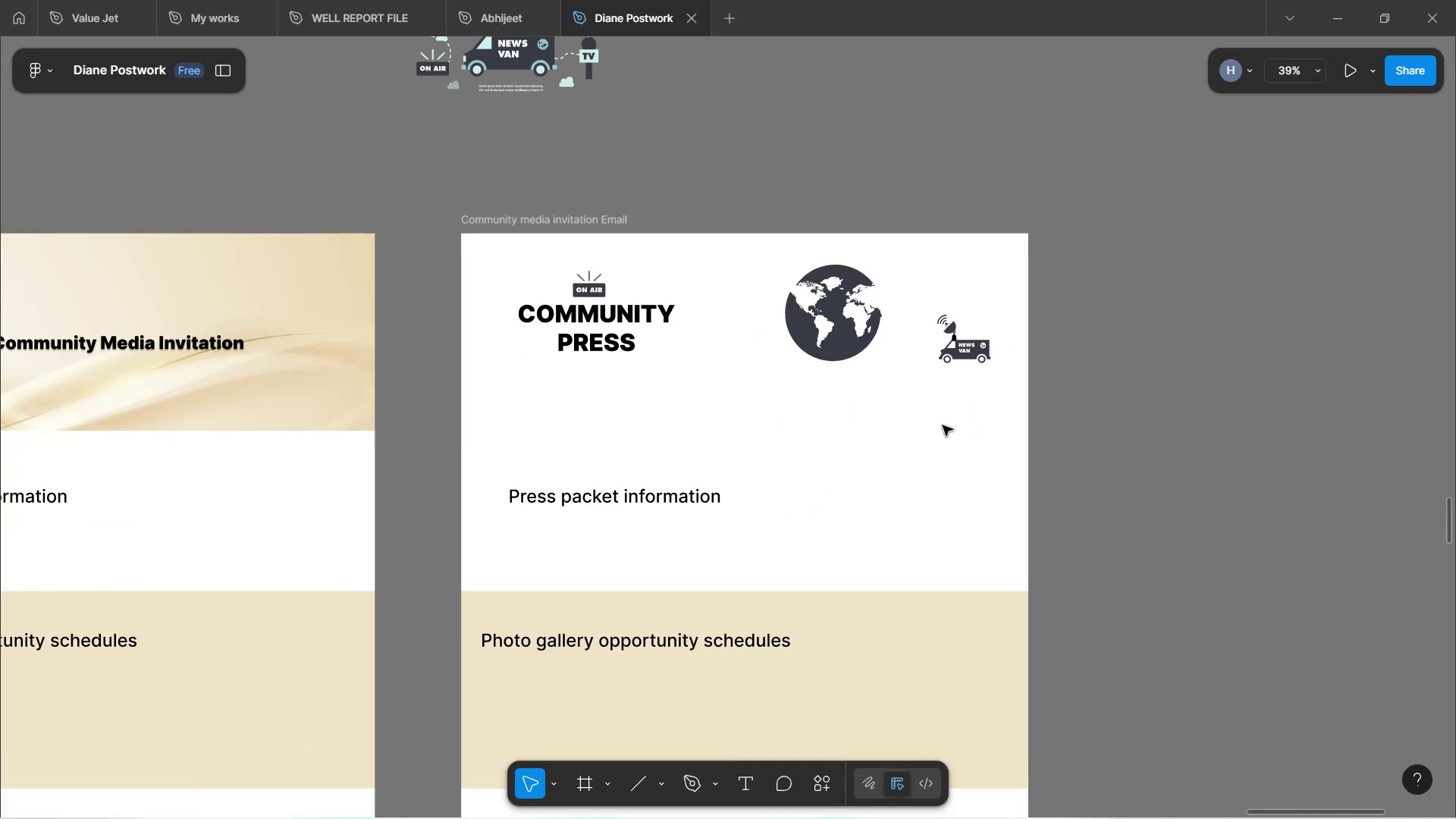 
hold_key(key=ControlLeft, duration=0.59)
scroll: coordinate [719, 391], scroll_direction: up, amount: 3.0
 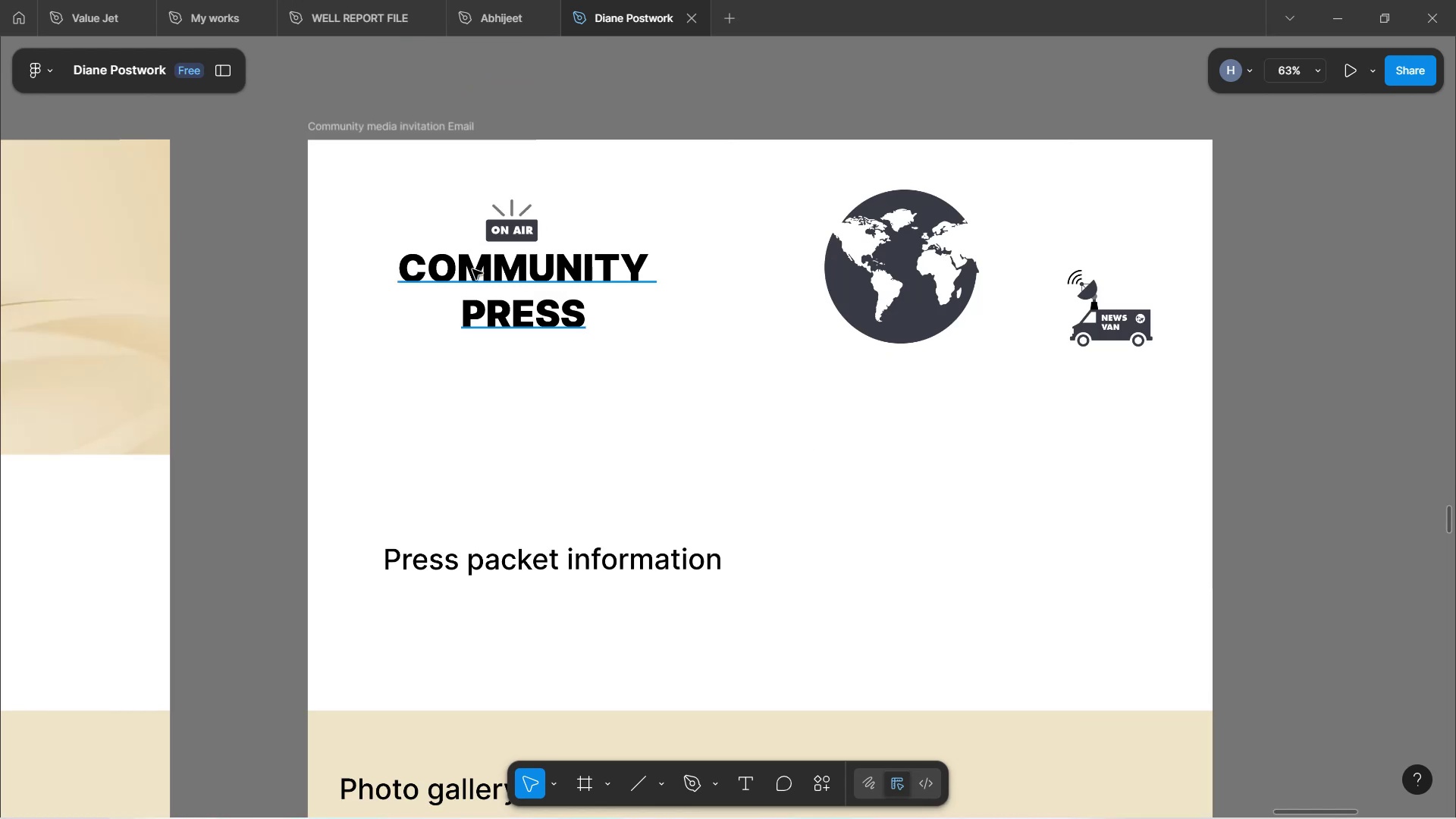 
left_click_drag(start_coordinate=[523, 276], to_coordinate=[529, 283])
 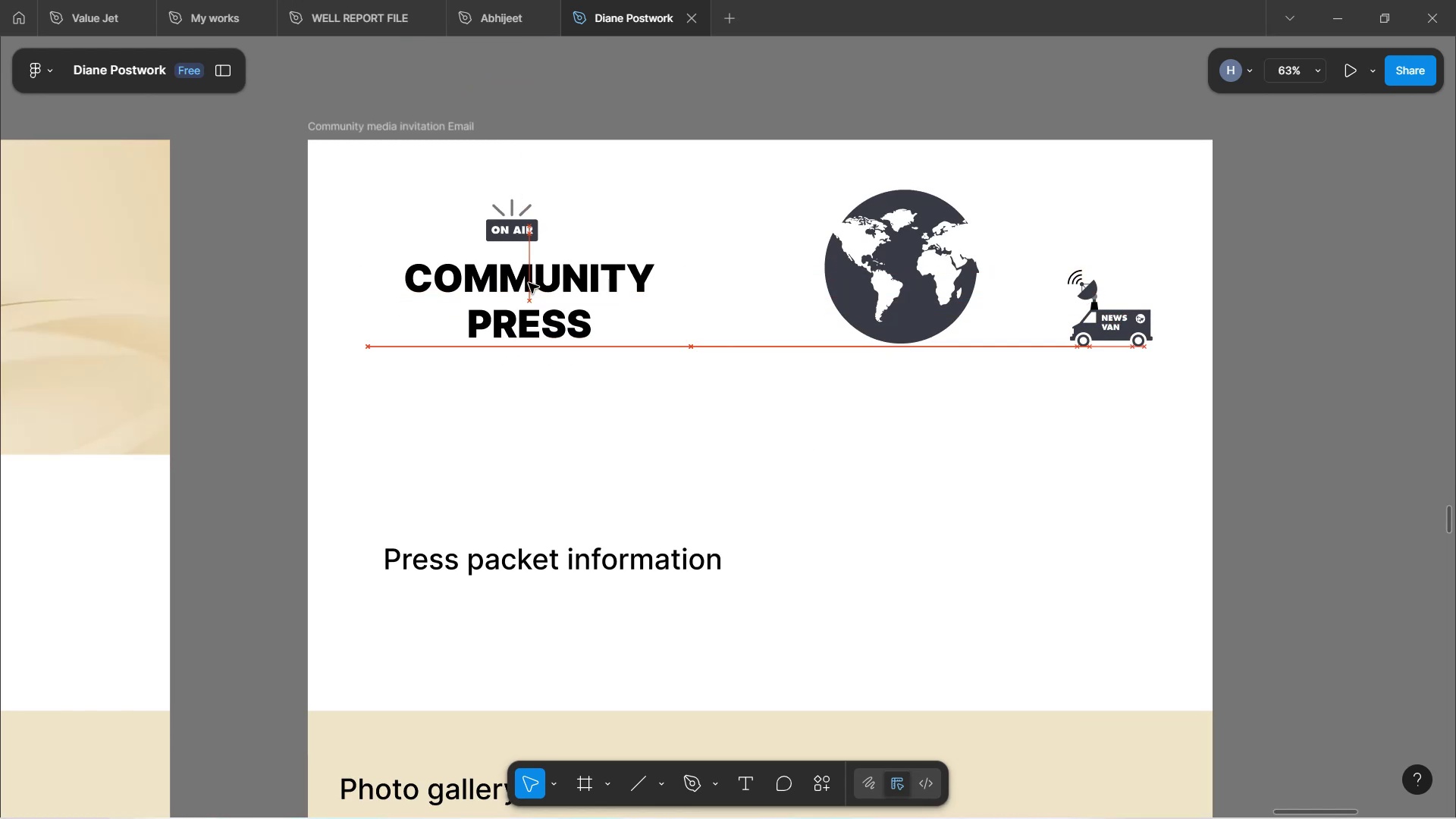 
left_click([529, 283])
 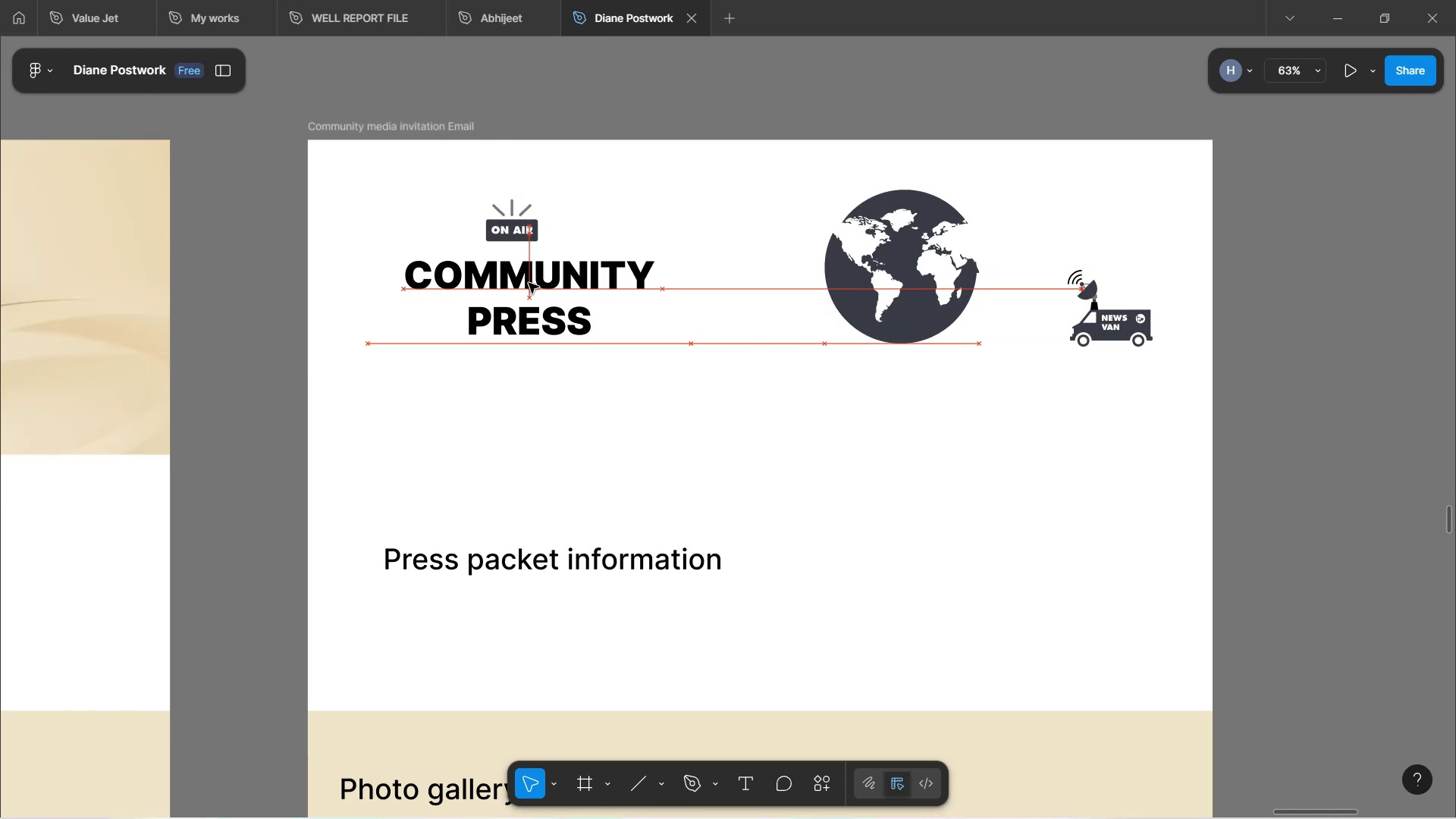 
left_click_drag(start_coordinate=[529, 283], to_coordinate=[540, 288])
 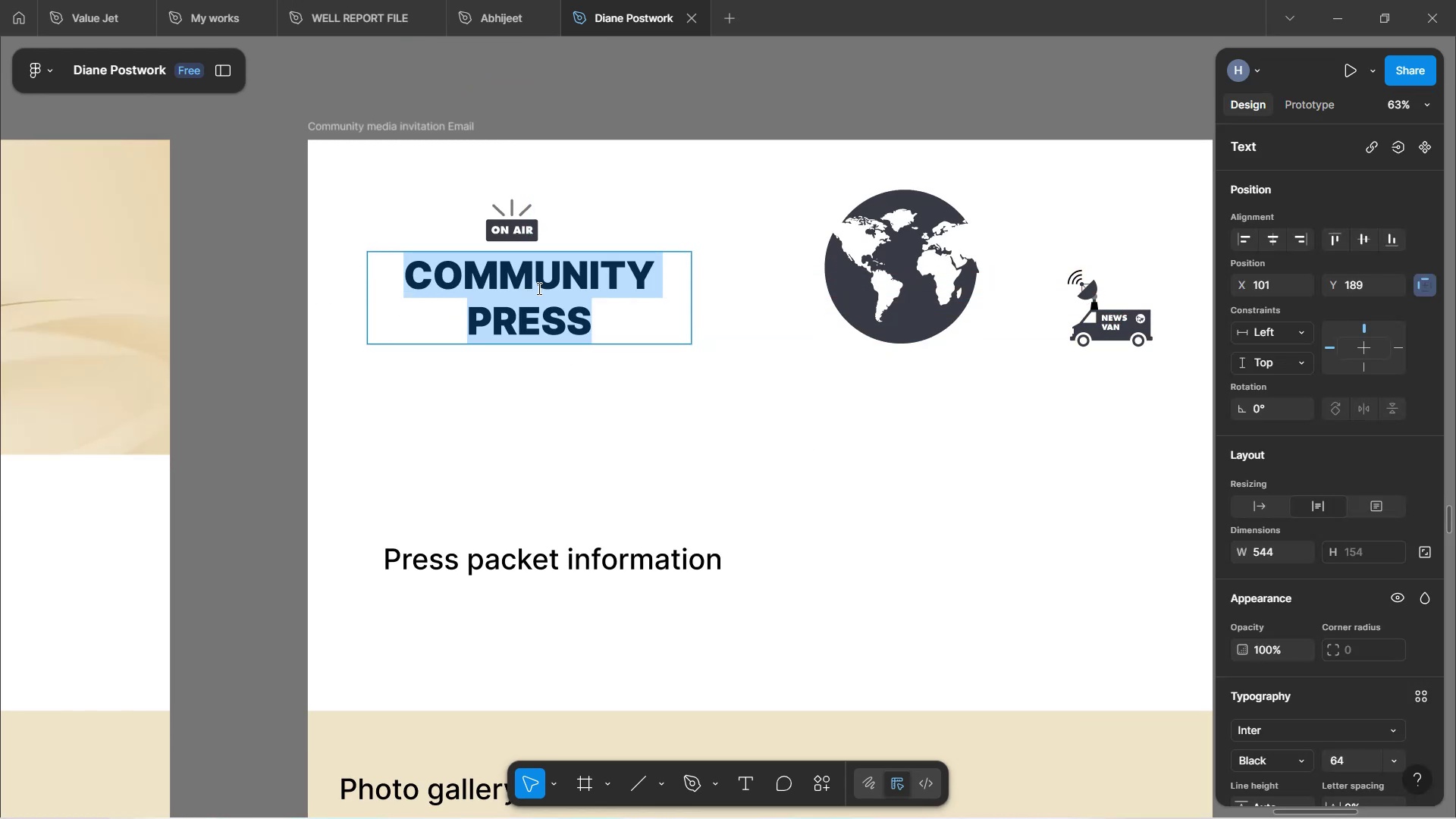 
left_click([583, 418])
 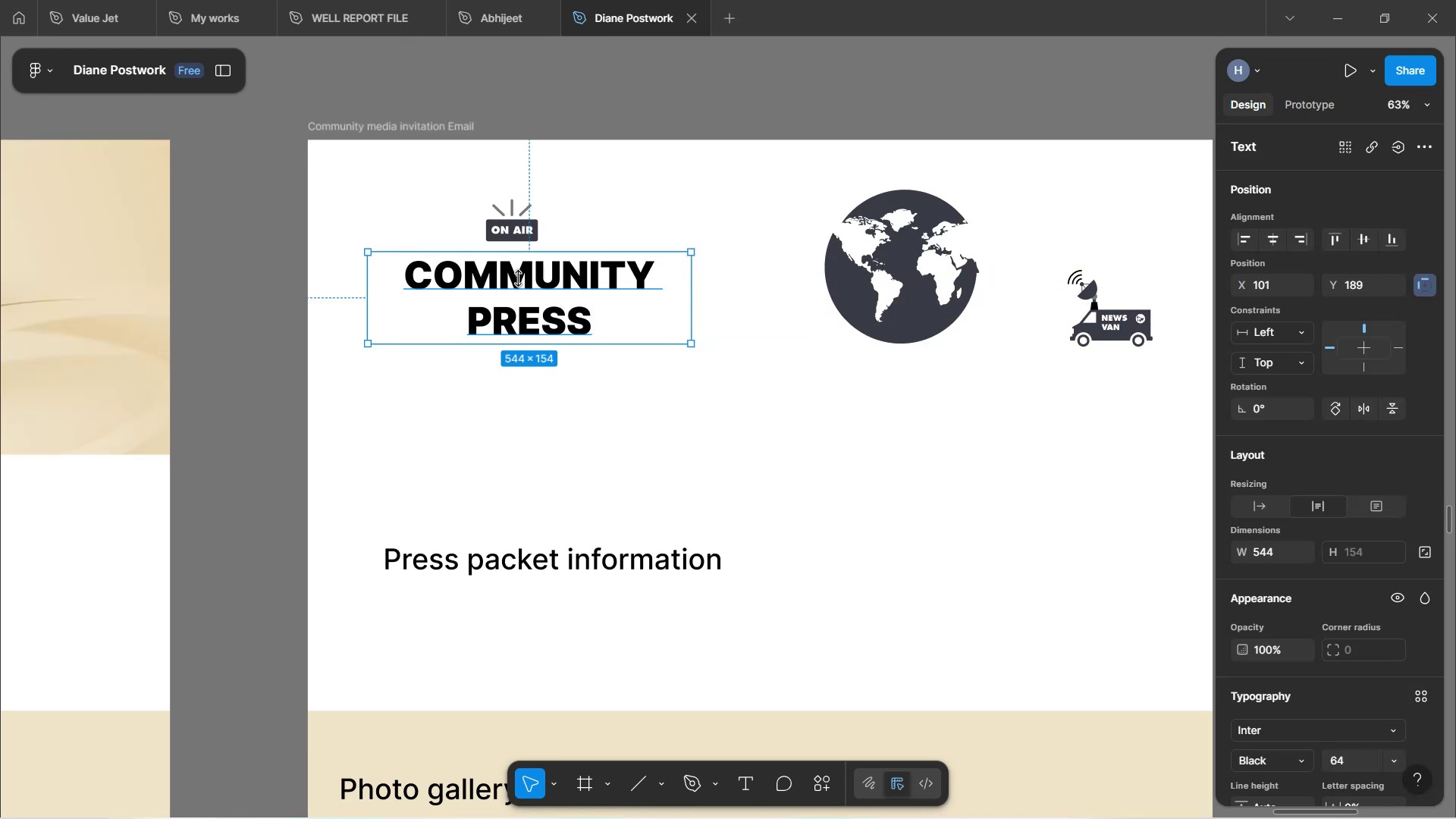 
left_click_drag(start_coordinate=[526, 290], to_coordinate=[517, 297])
 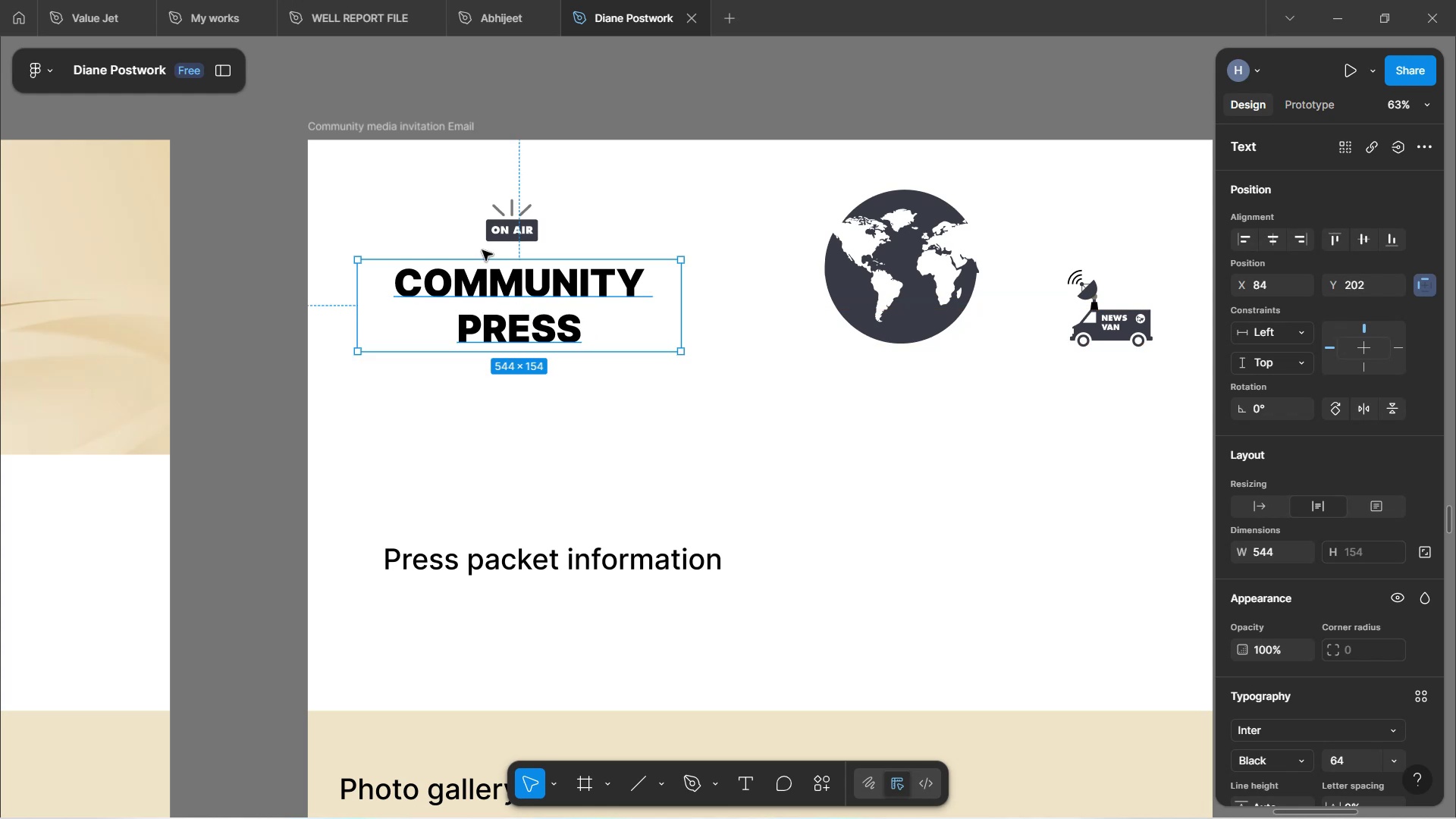 
key(ArrowDown)
 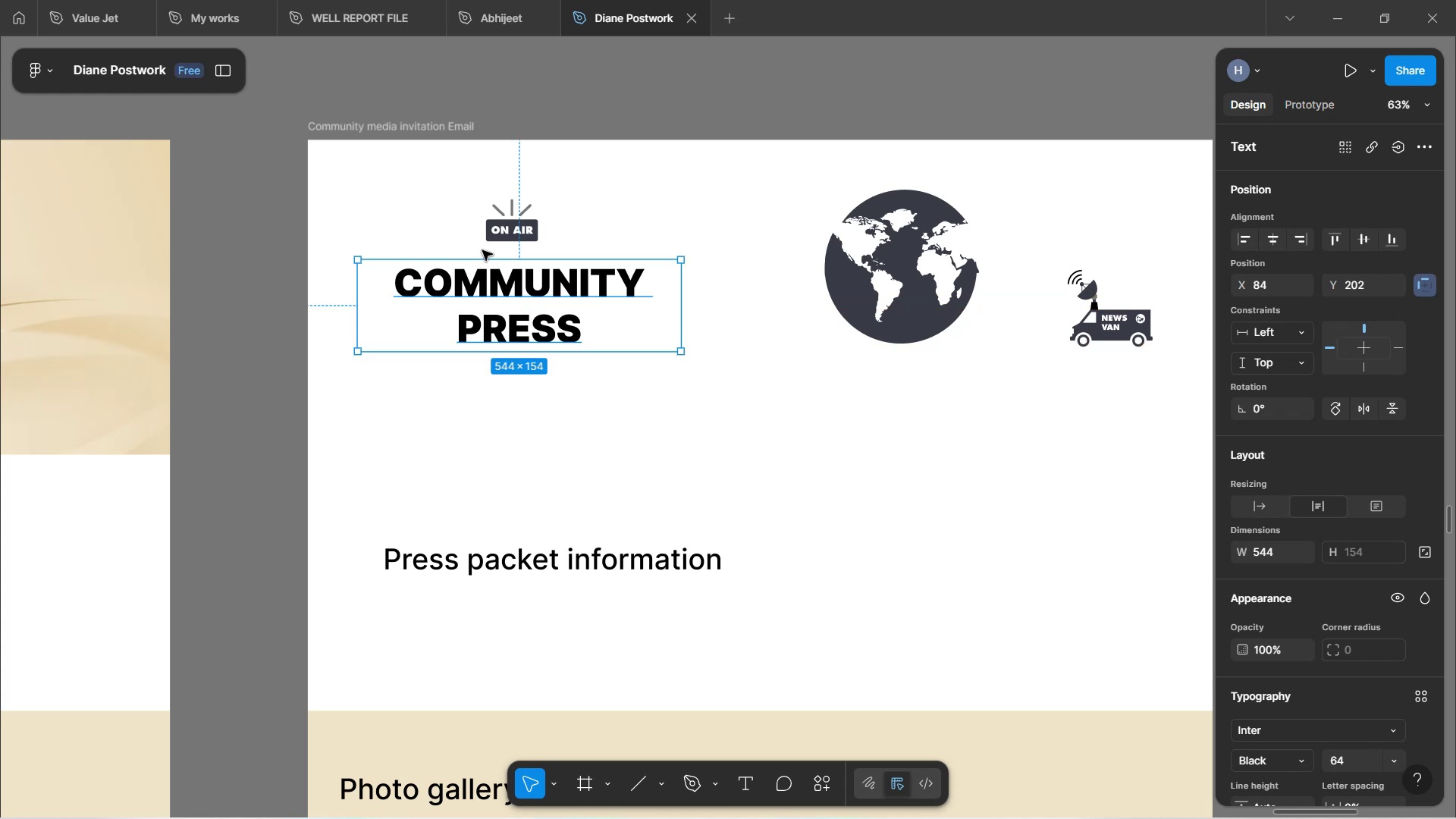 
key(ArrowDown)
 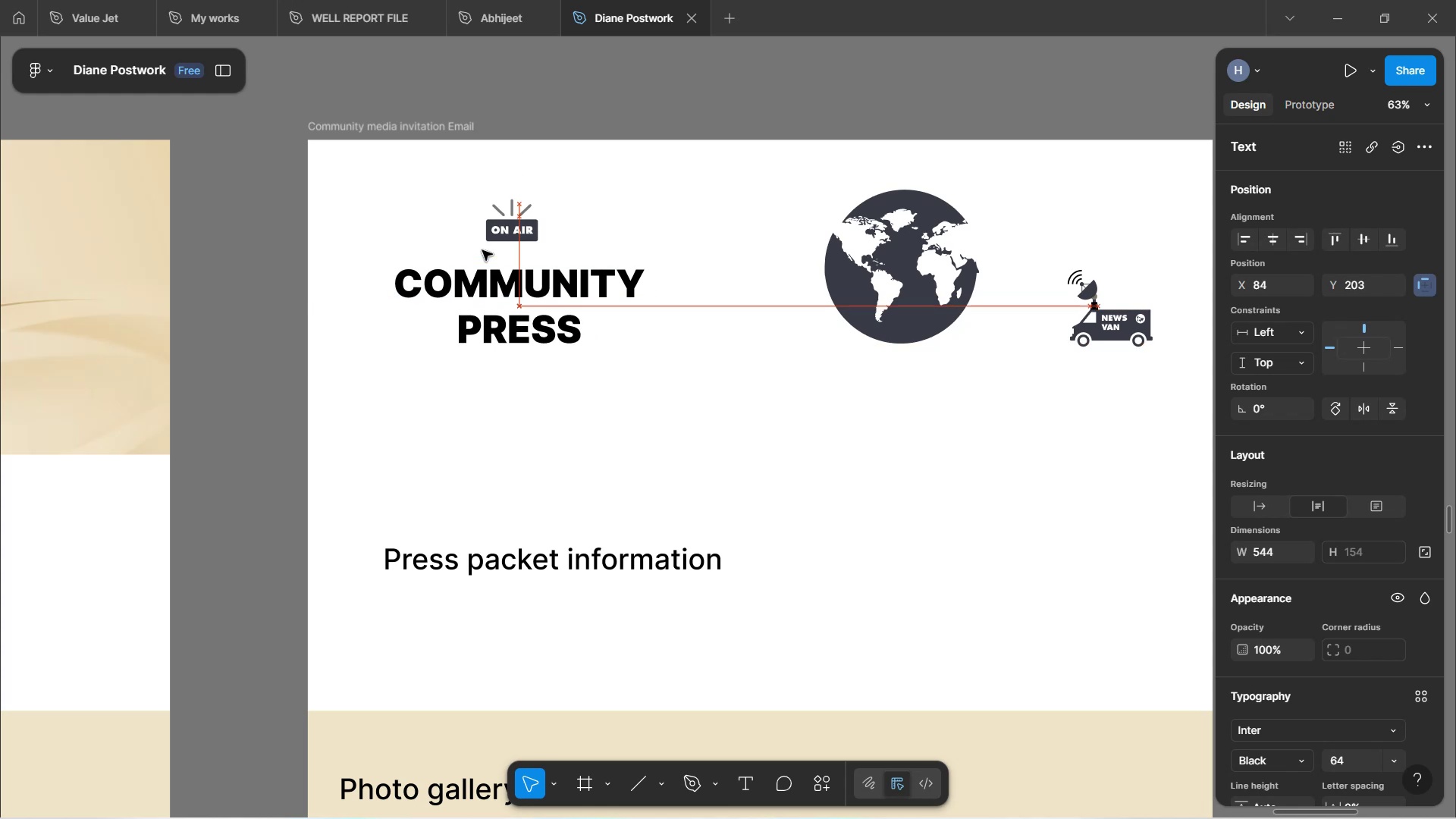 
key(ArrowDown)
 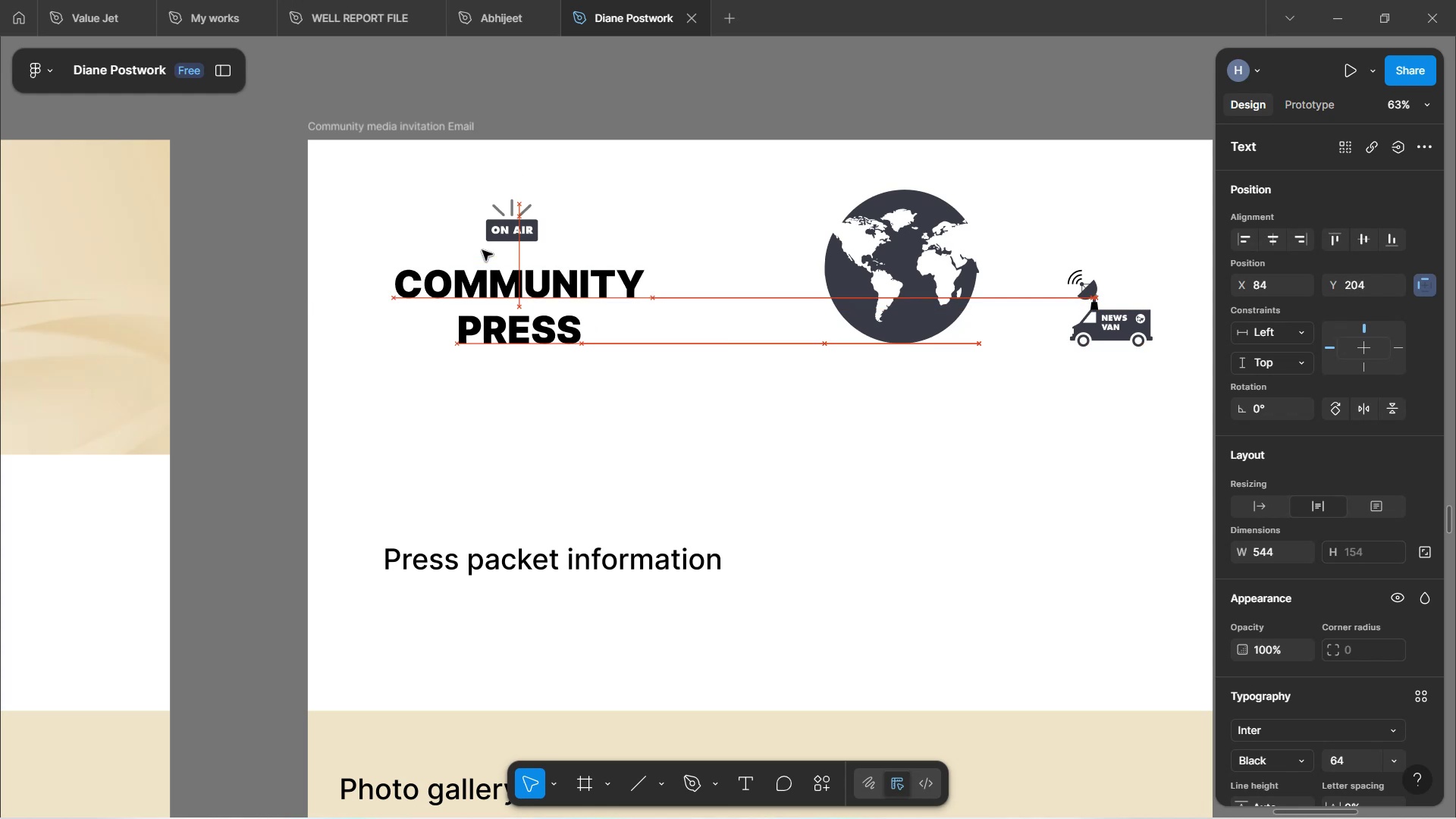 
key(ArrowDown)
 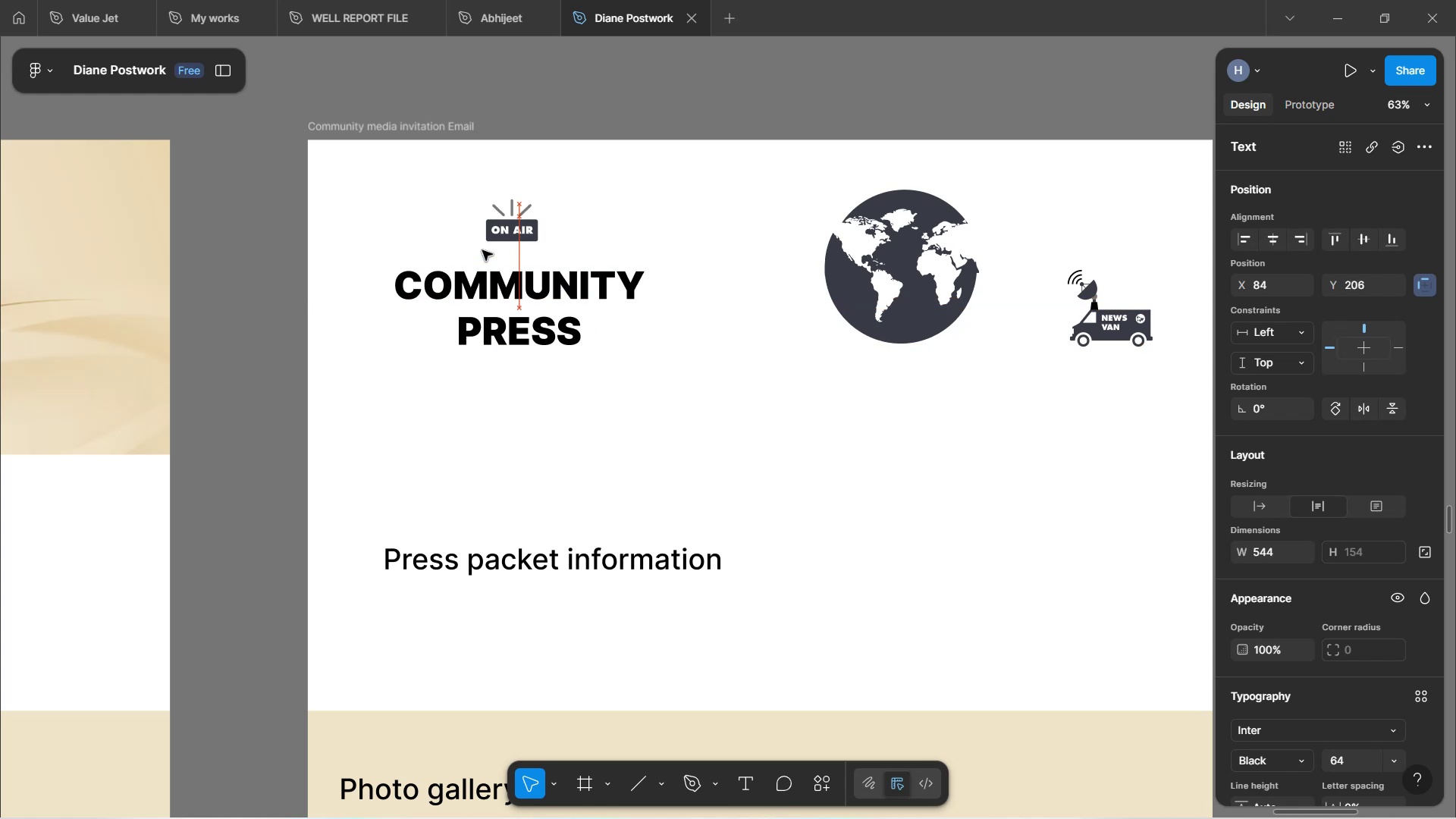 
key(ArrowUp)
 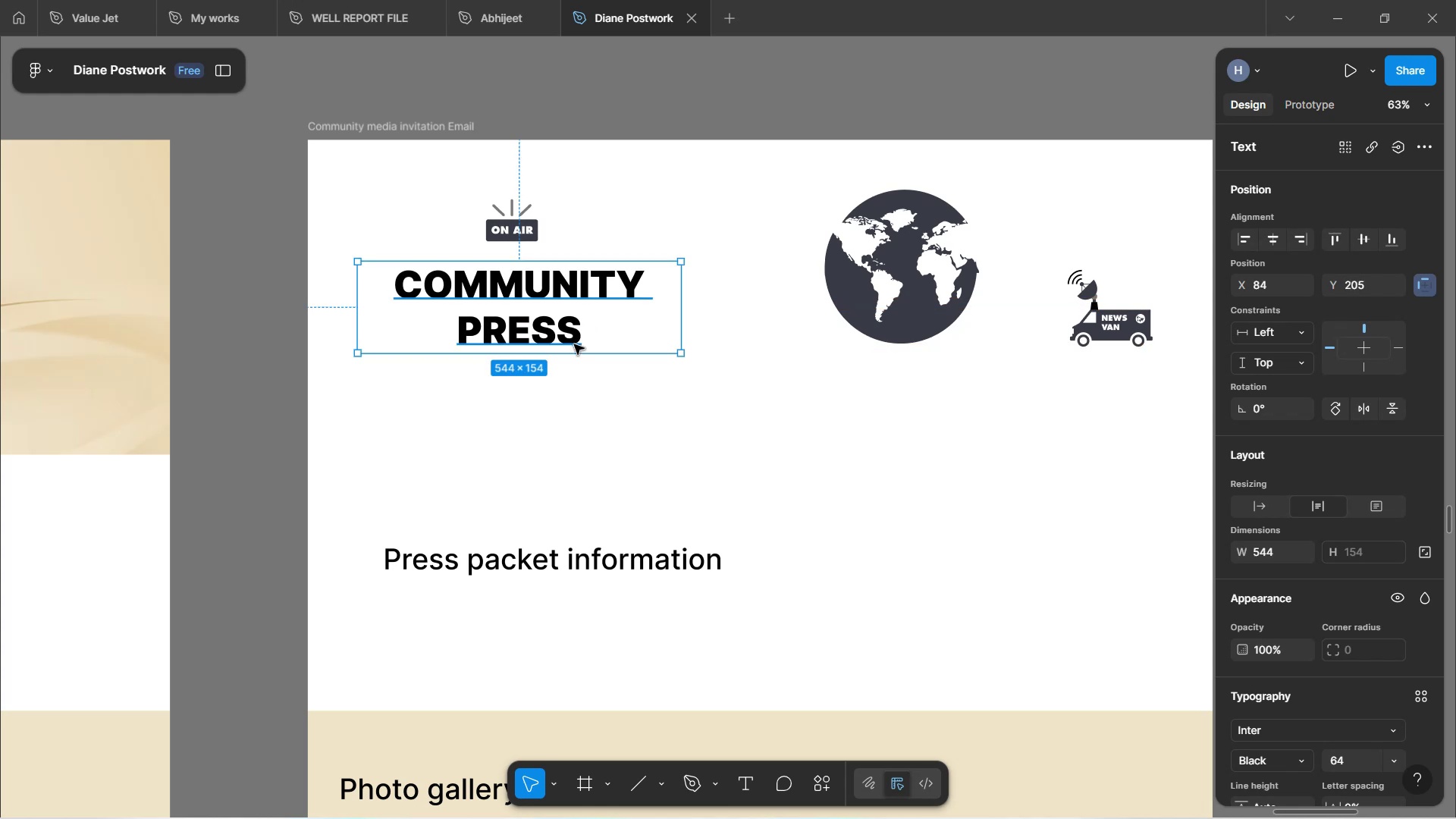 
left_click([626, 426])
 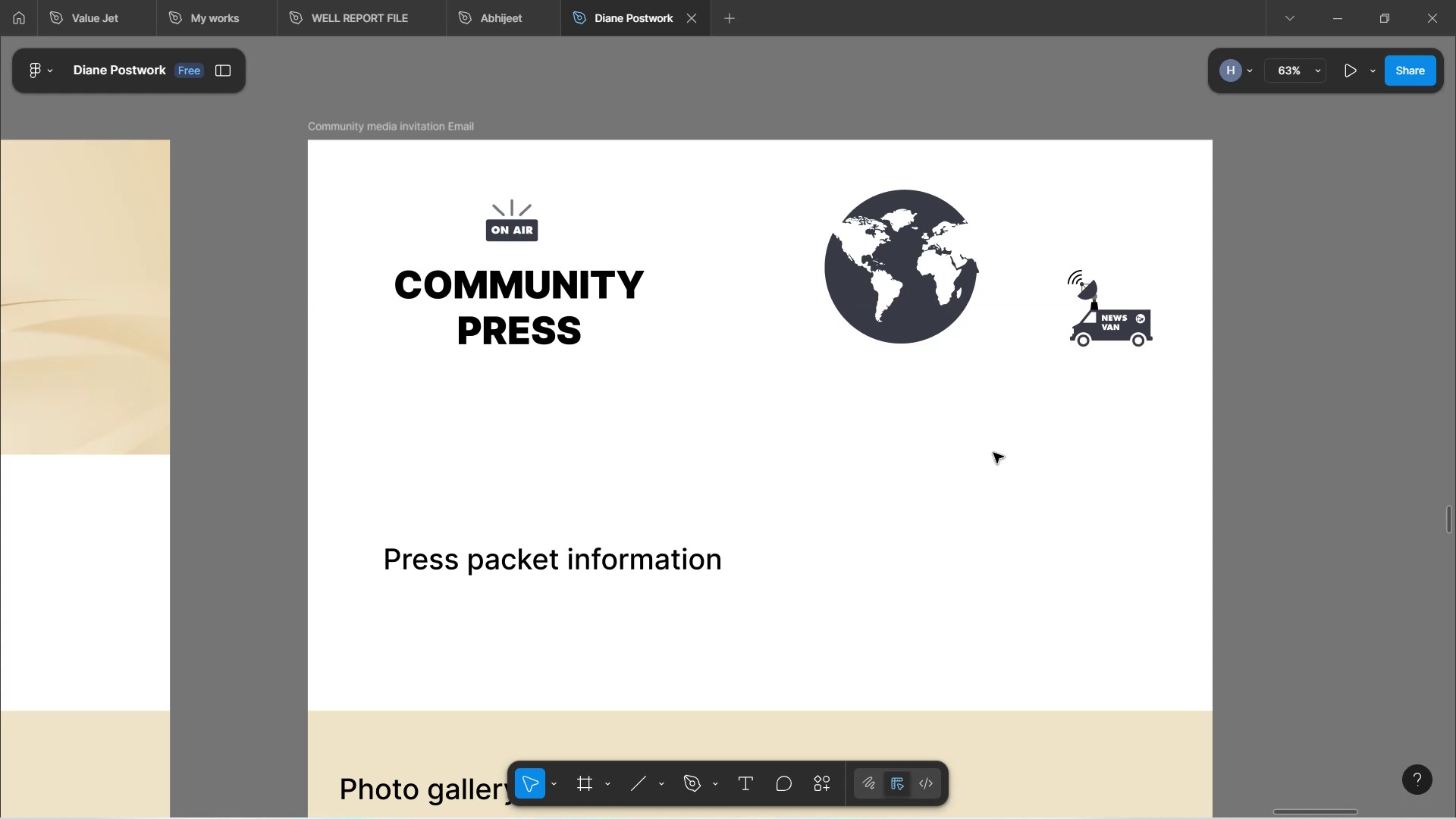 
left_click([519, 230])
 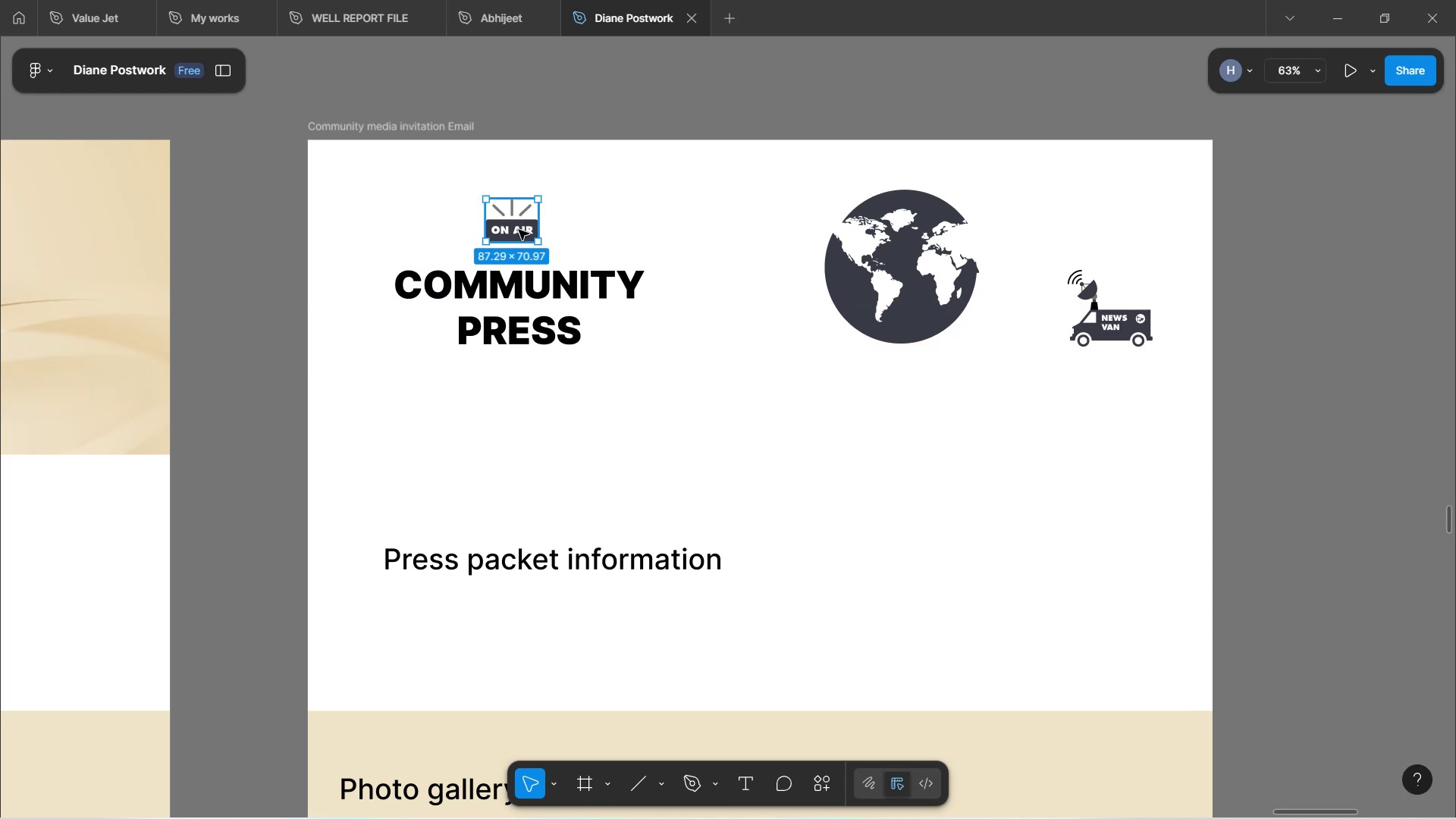 
key(ArrowDown)
 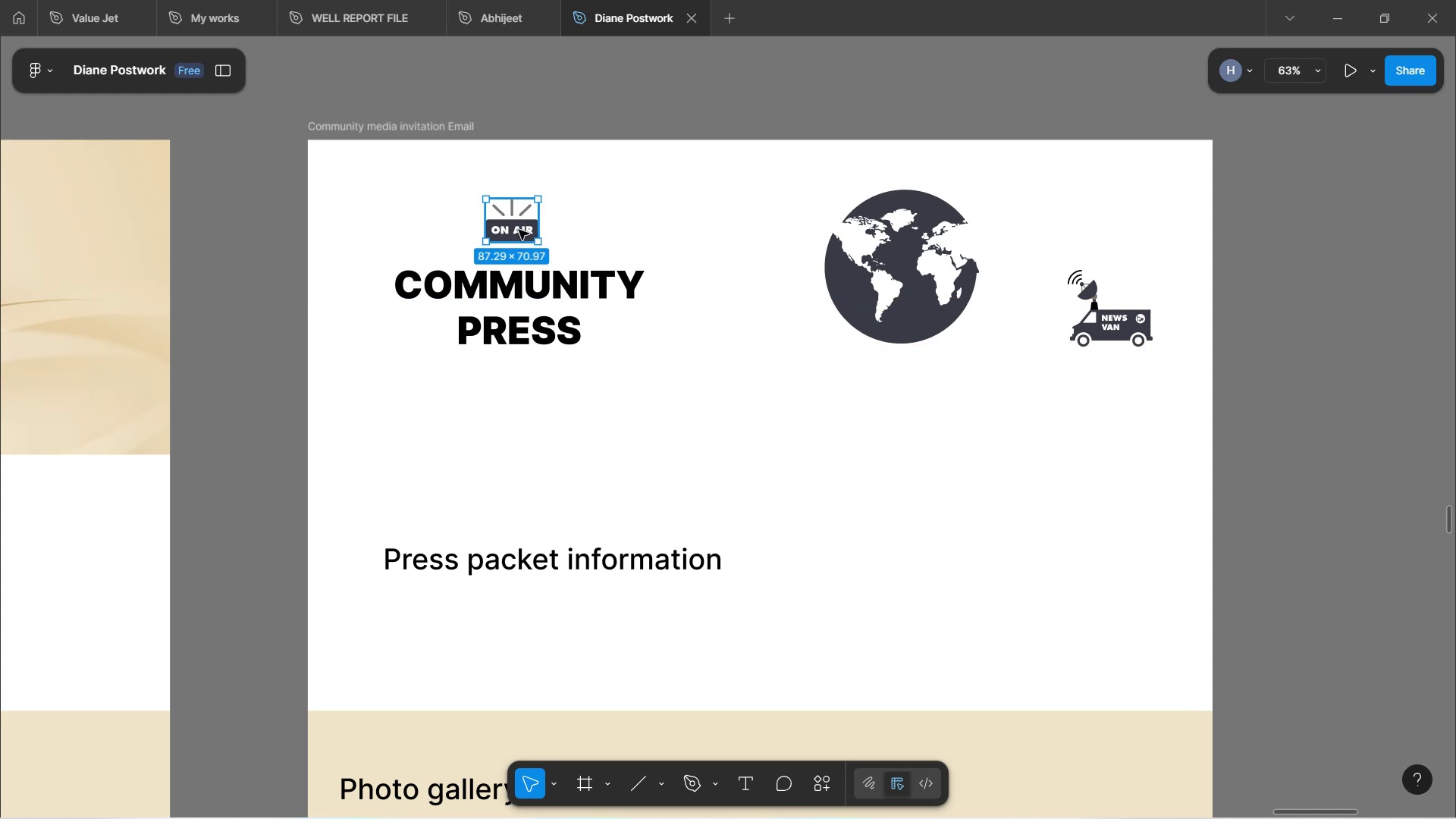 
hold_key(key=ArrowDown, duration=0.67)
 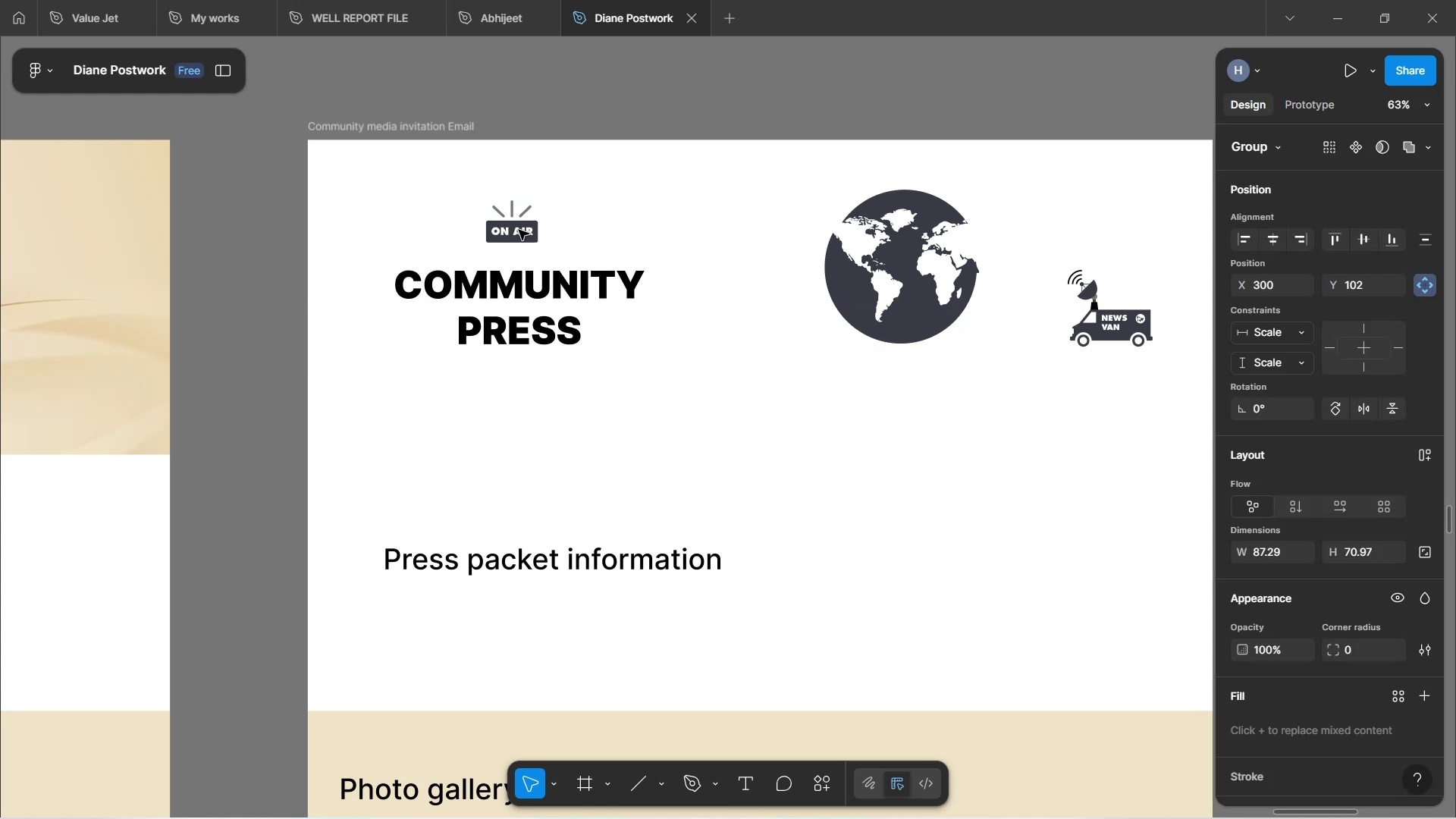 
key(ArrowDown)
 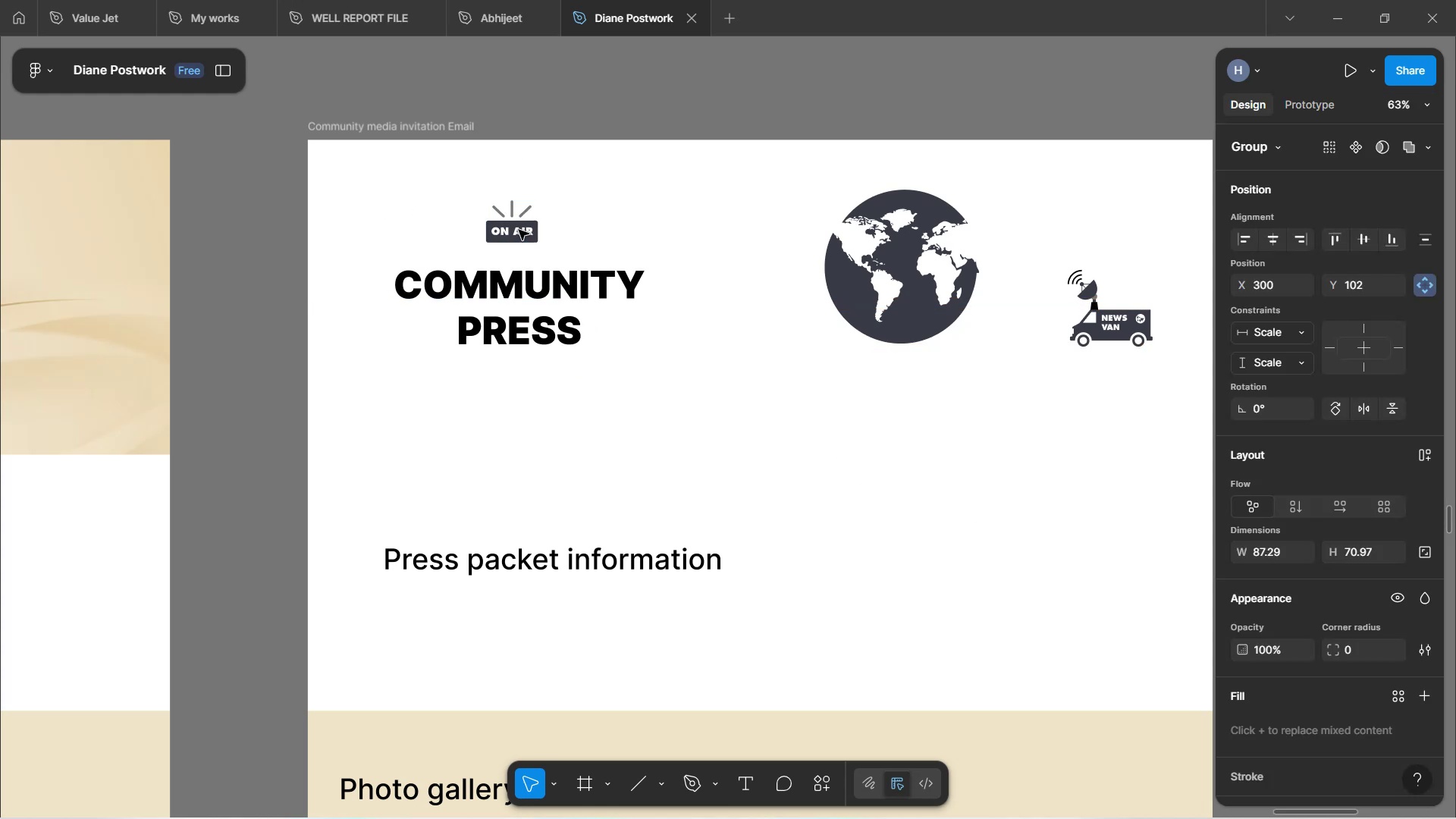 
hold_key(key=ArrowDown, duration=0.53)
 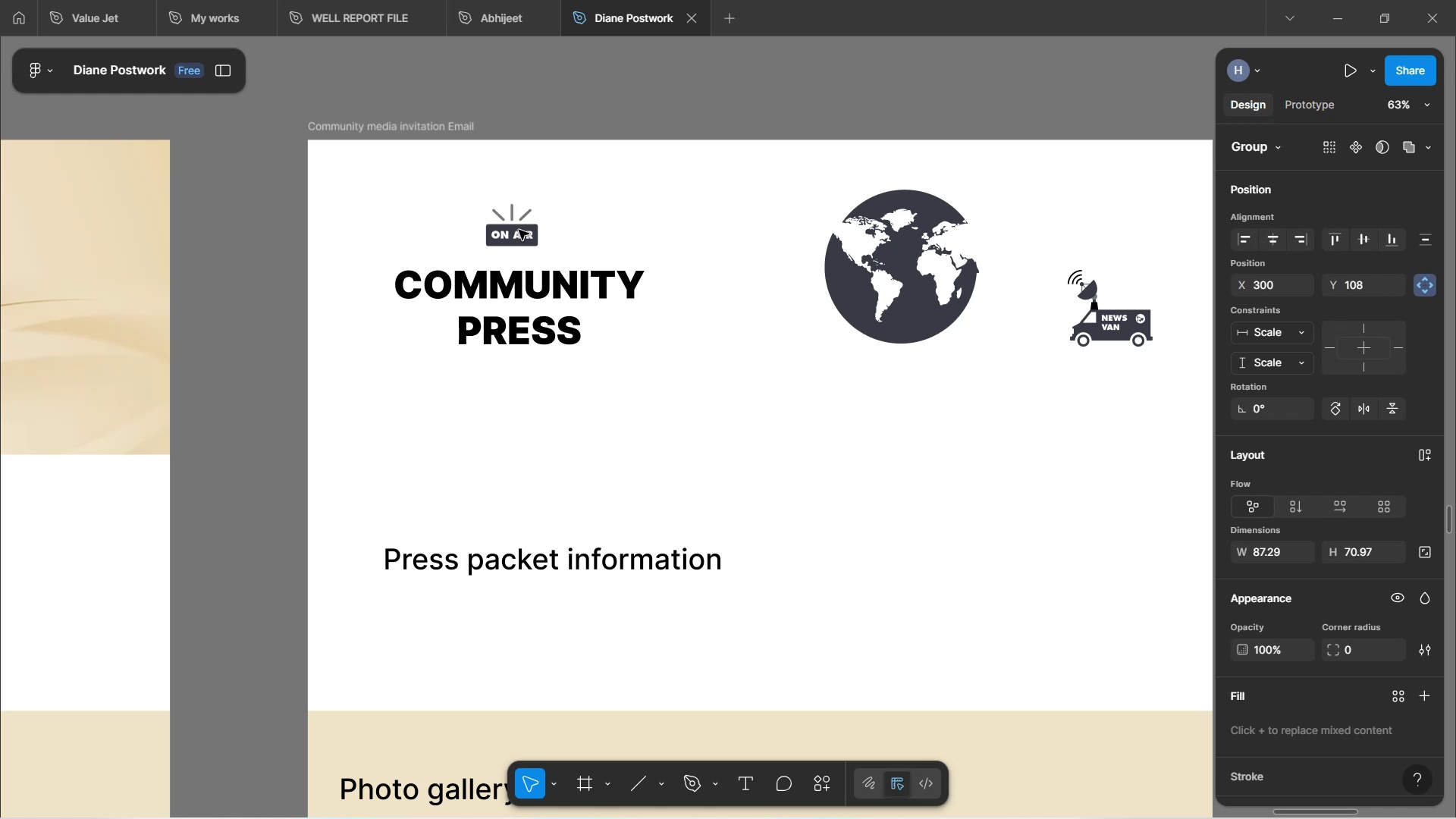 
key(ArrowDown)
 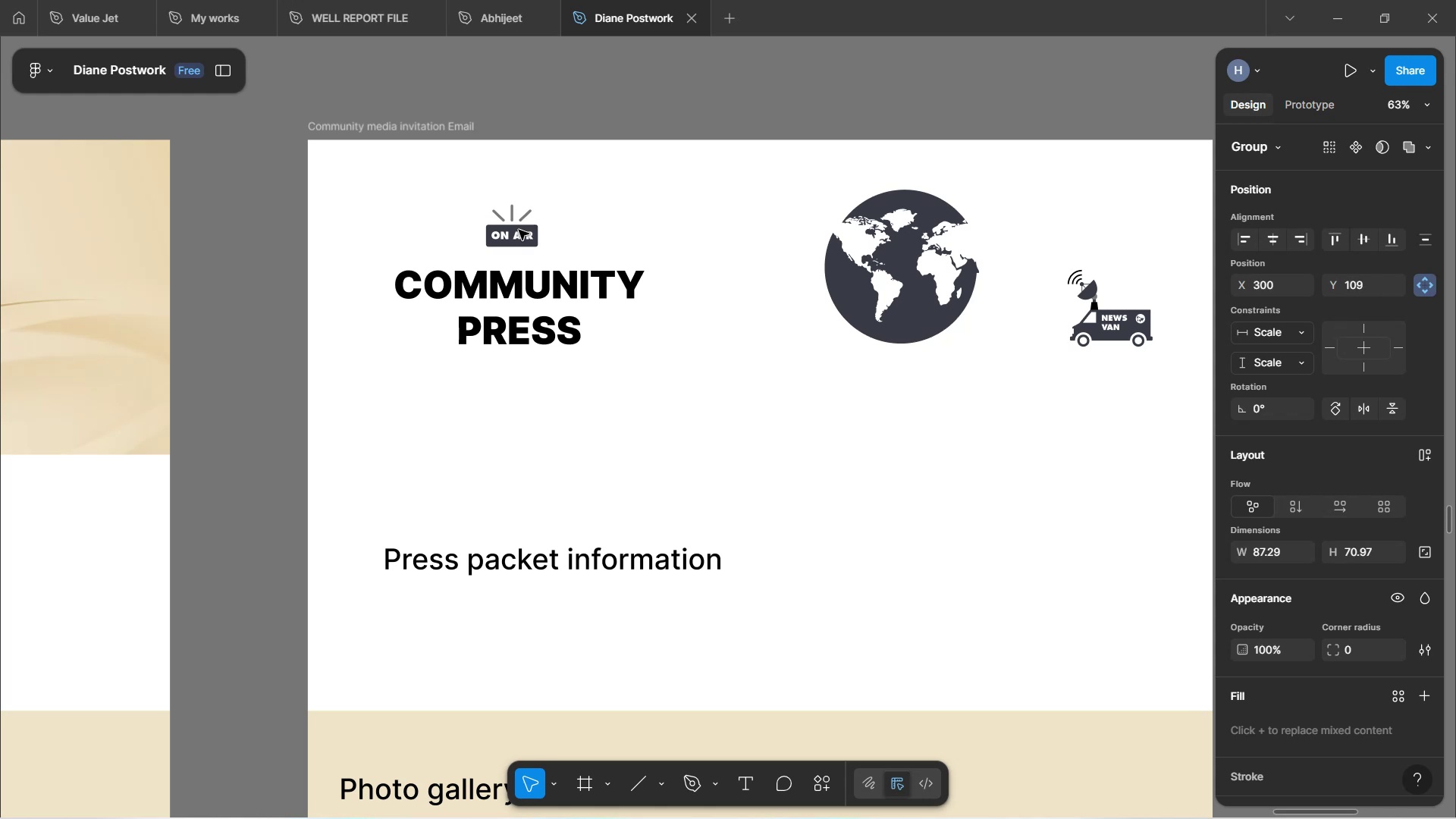 
key(ArrowDown)
 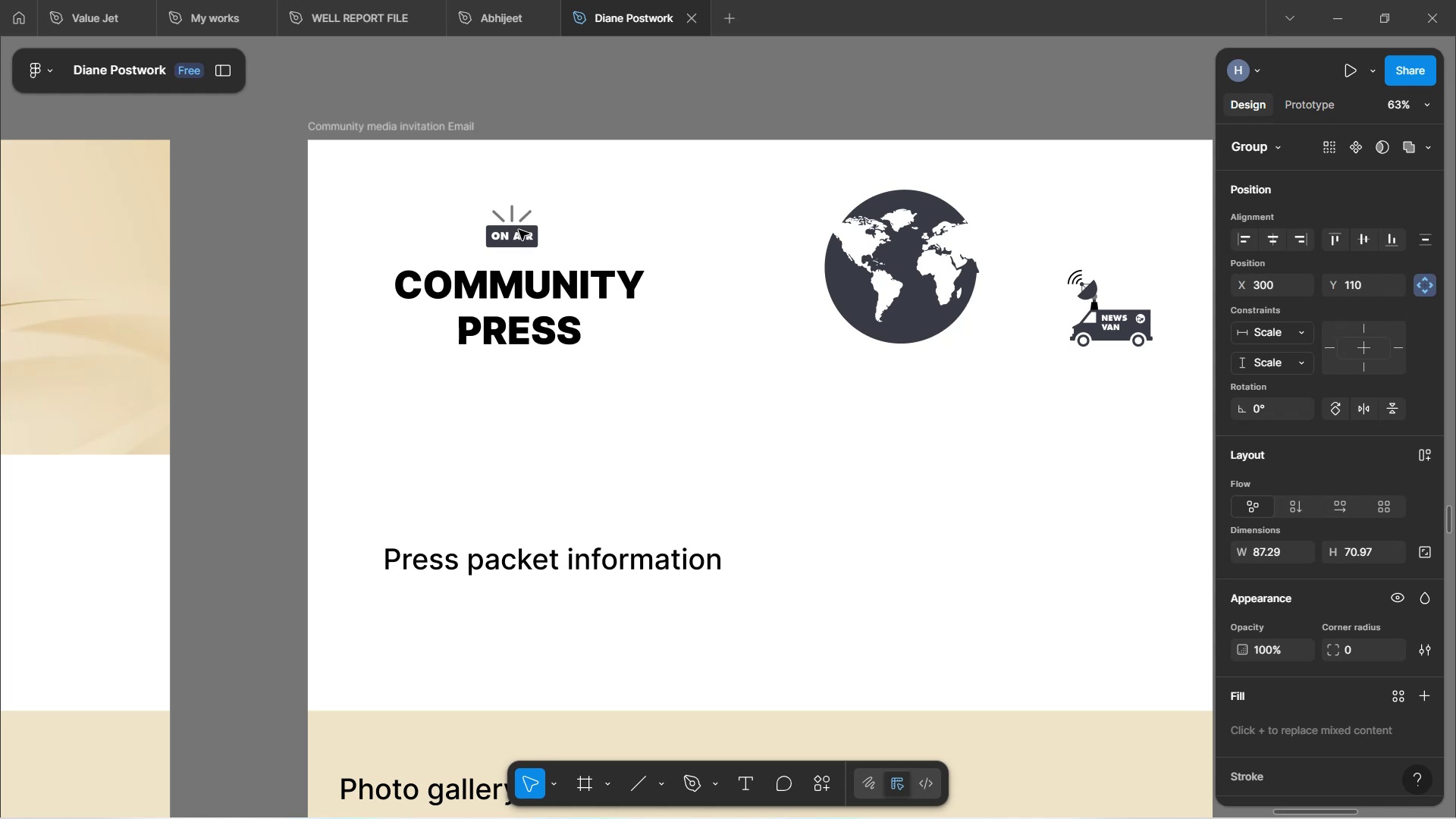 
key(ArrowDown)
 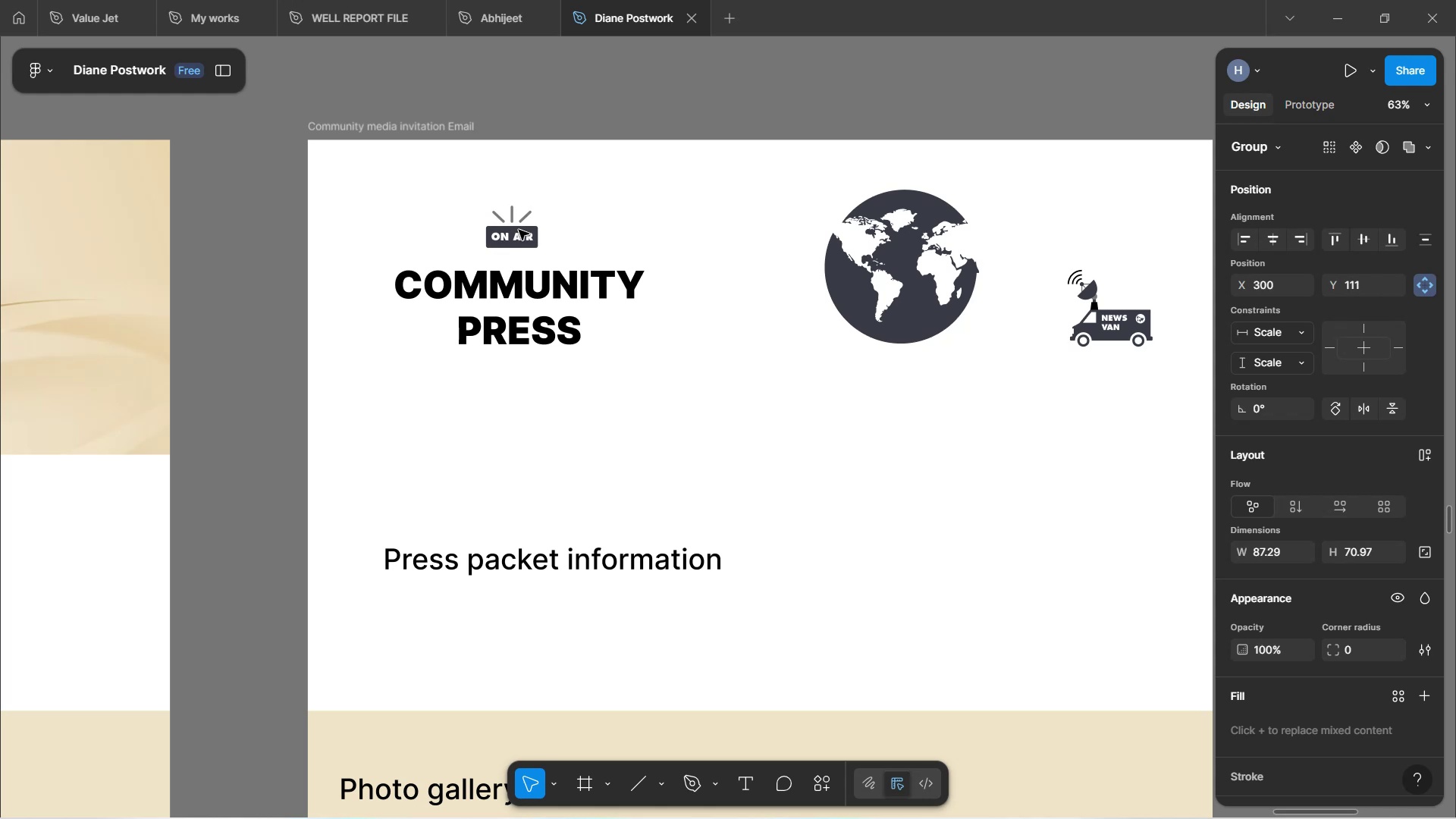 
key(ArrowDown)
 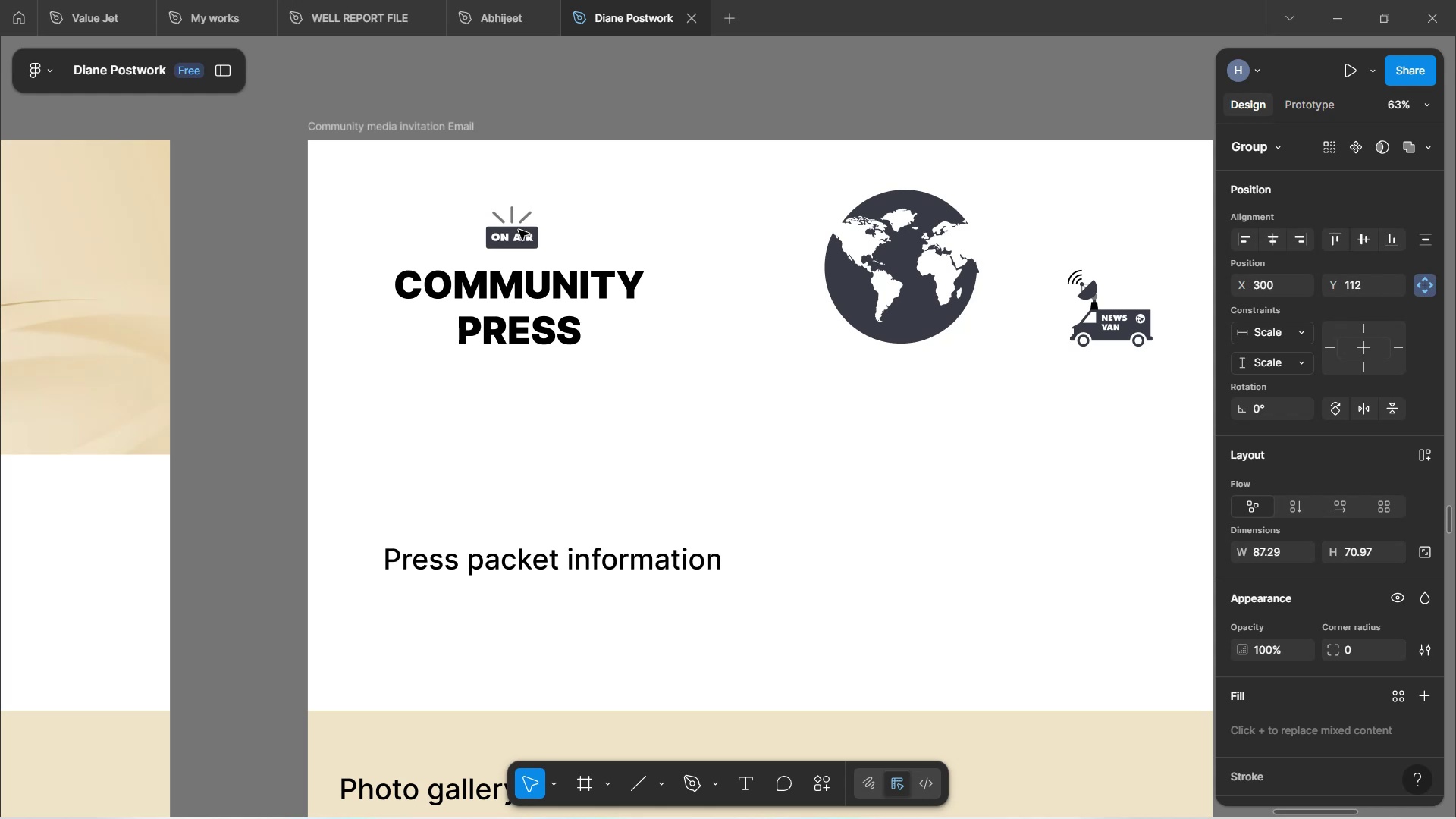 
key(ArrowDown)
 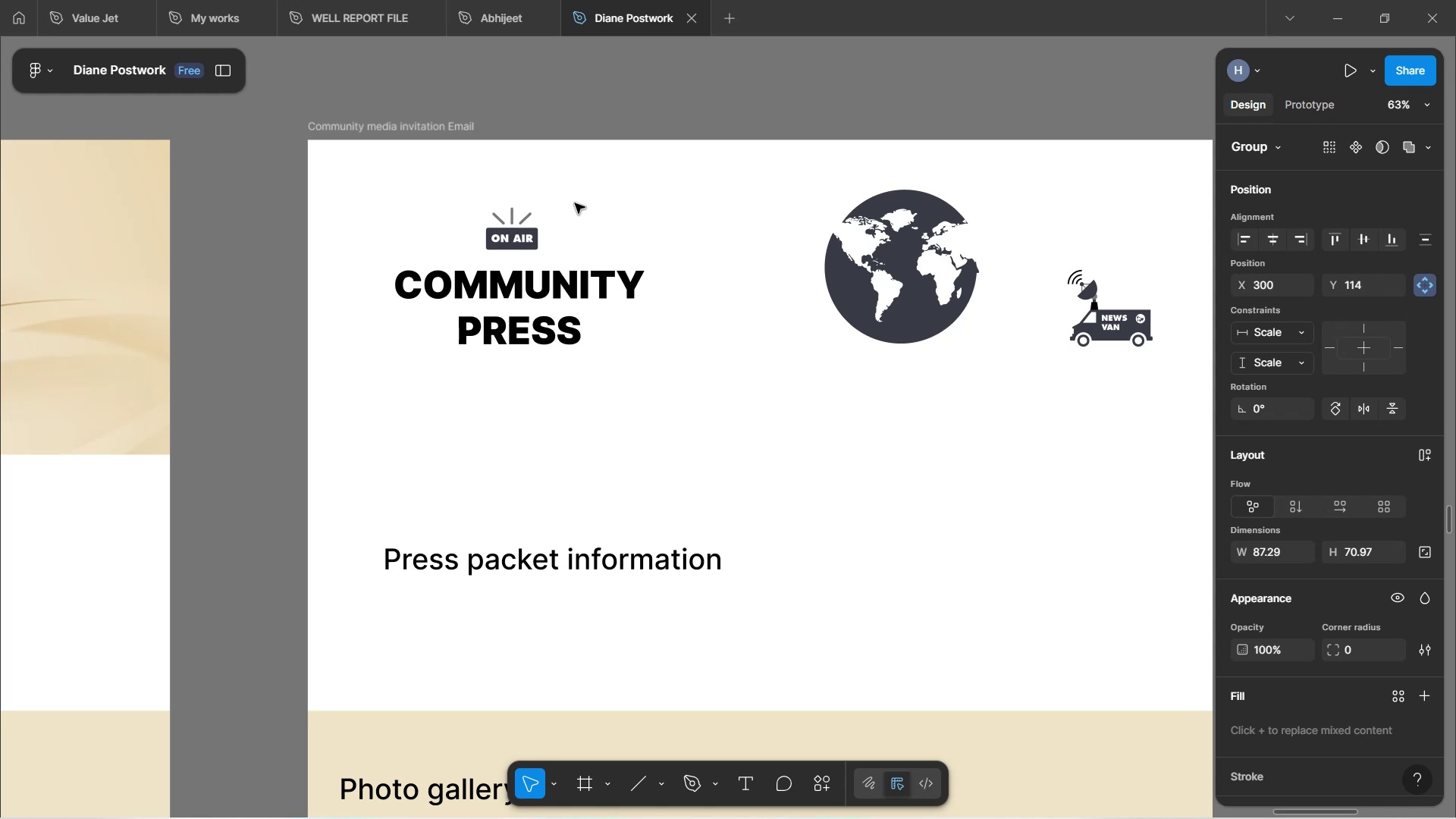 
left_click([689, 115])
 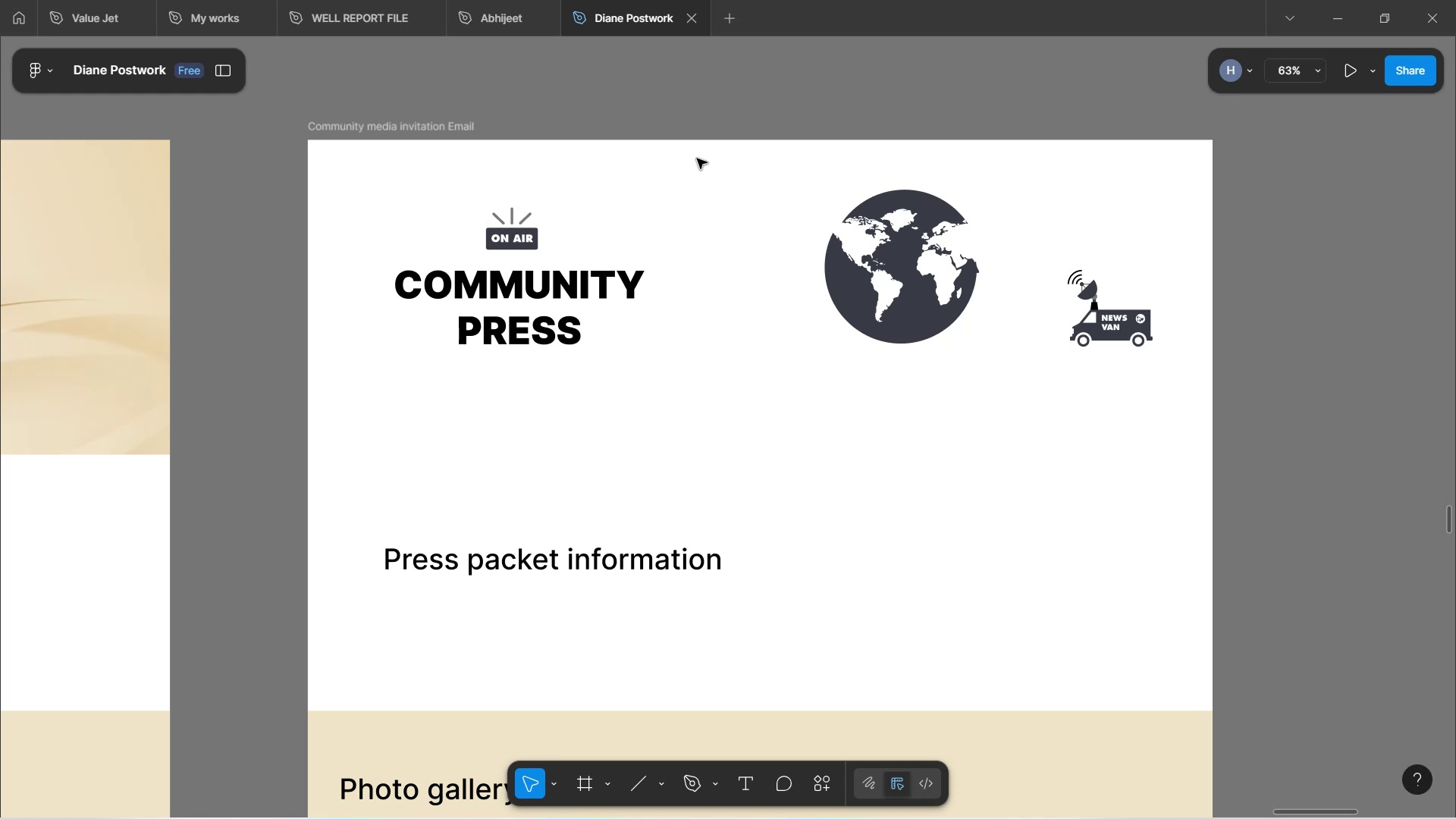 
hold_key(key=ControlLeft, duration=1.35)
scroll: coordinate [730, 91], scroll_direction: down, amount: 1.0
 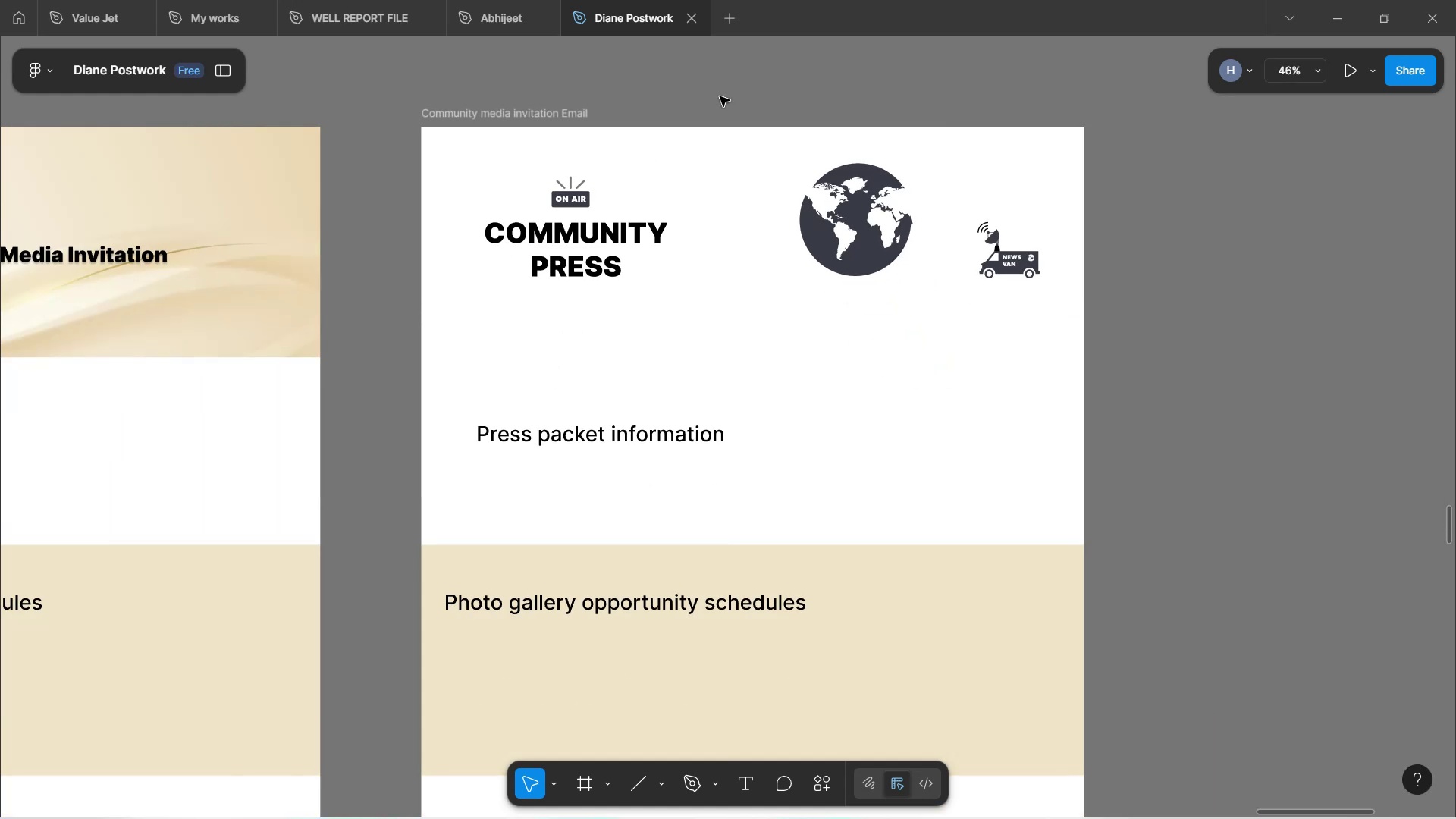 
scroll: coordinate [756, 101], scroll_direction: up, amount: 3.0
 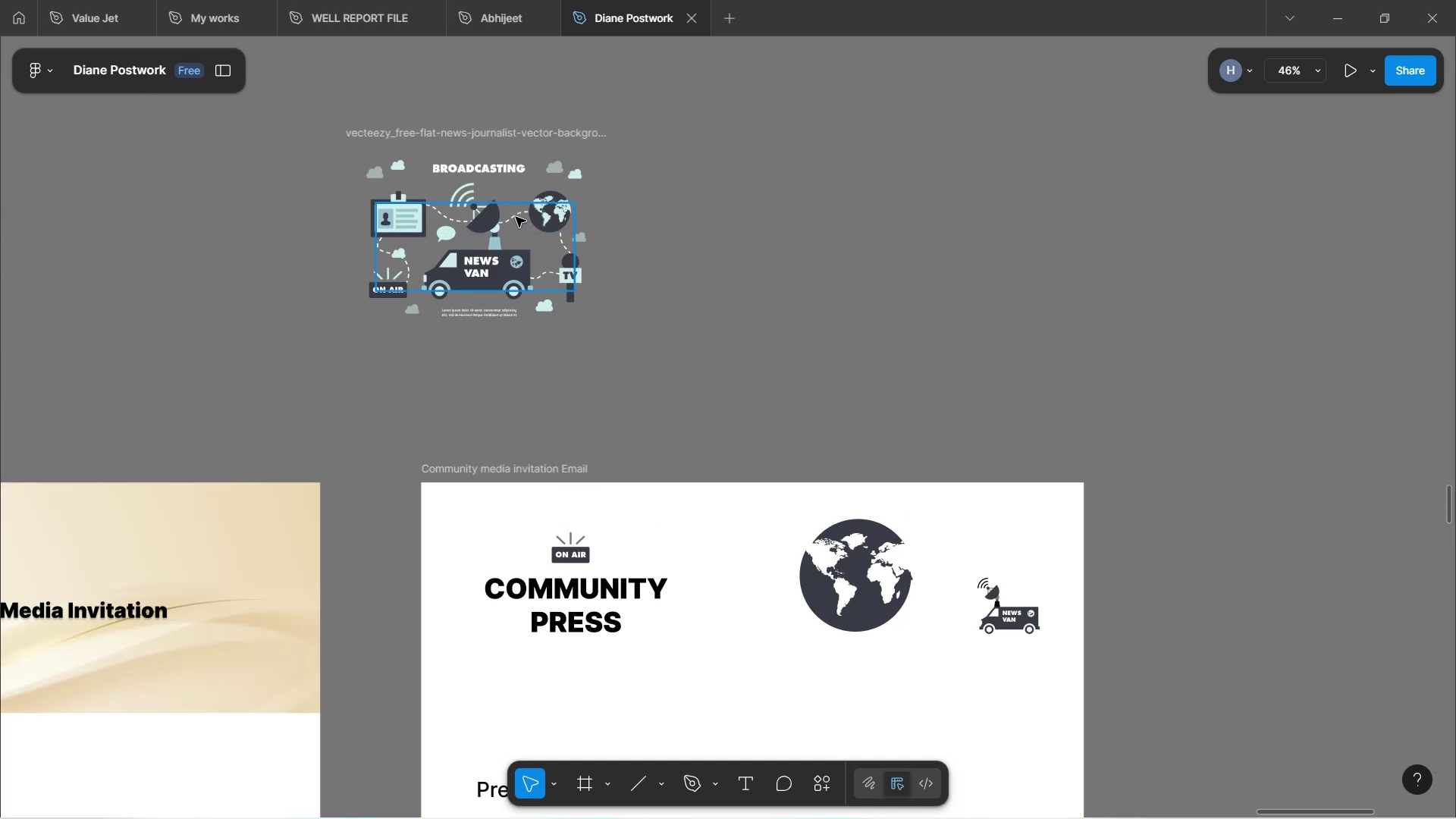 
wait(8.3)
 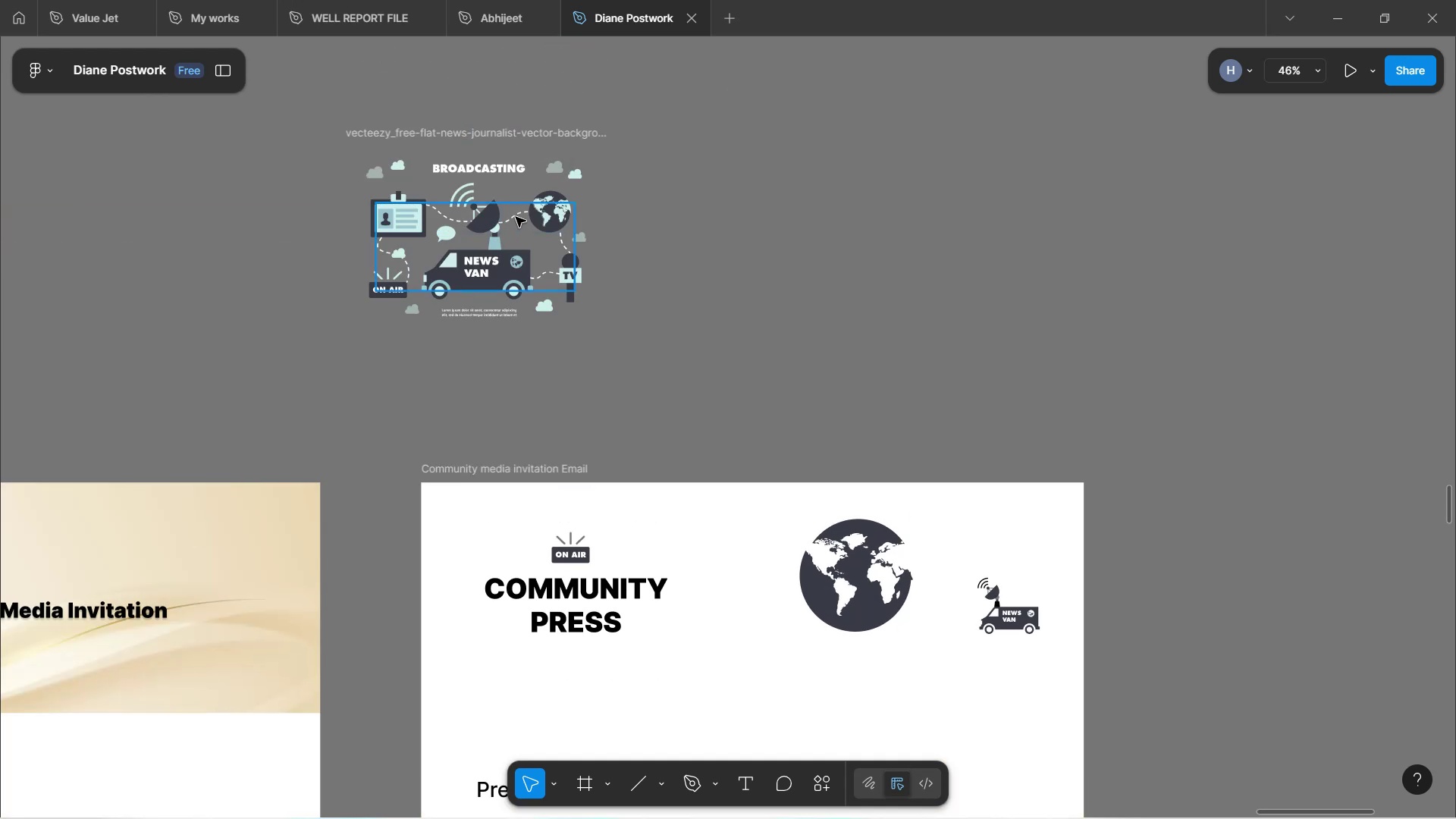 
hold_key(key=AltLeft, duration=1.33)
left_click_drag(start_coordinate=[521, 210], to_coordinate=[895, 344])
 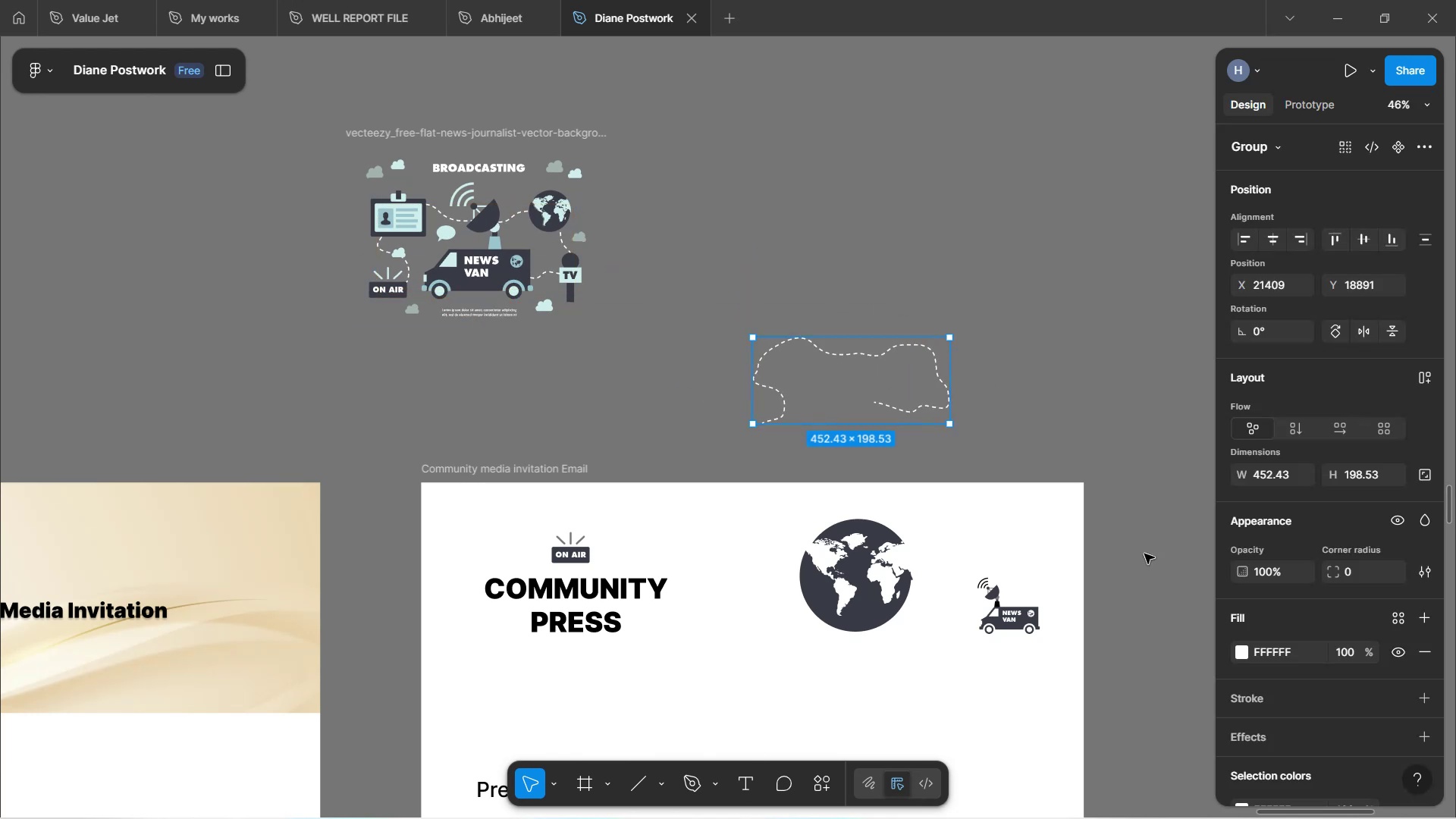 
scroll: coordinate [1314, 702], scroll_direction: down, amount: 5.0
 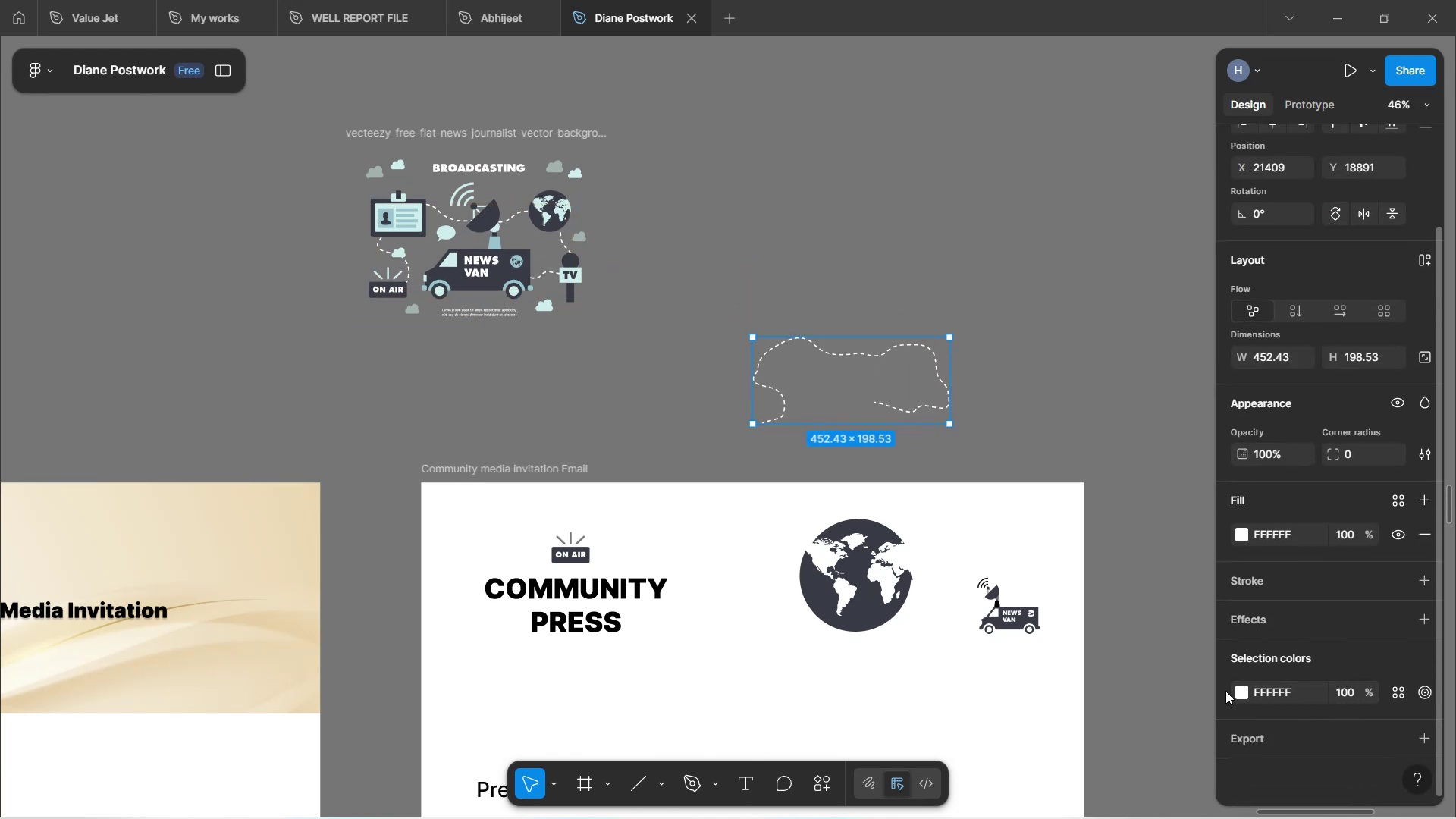 
left_click([1243, 695])
 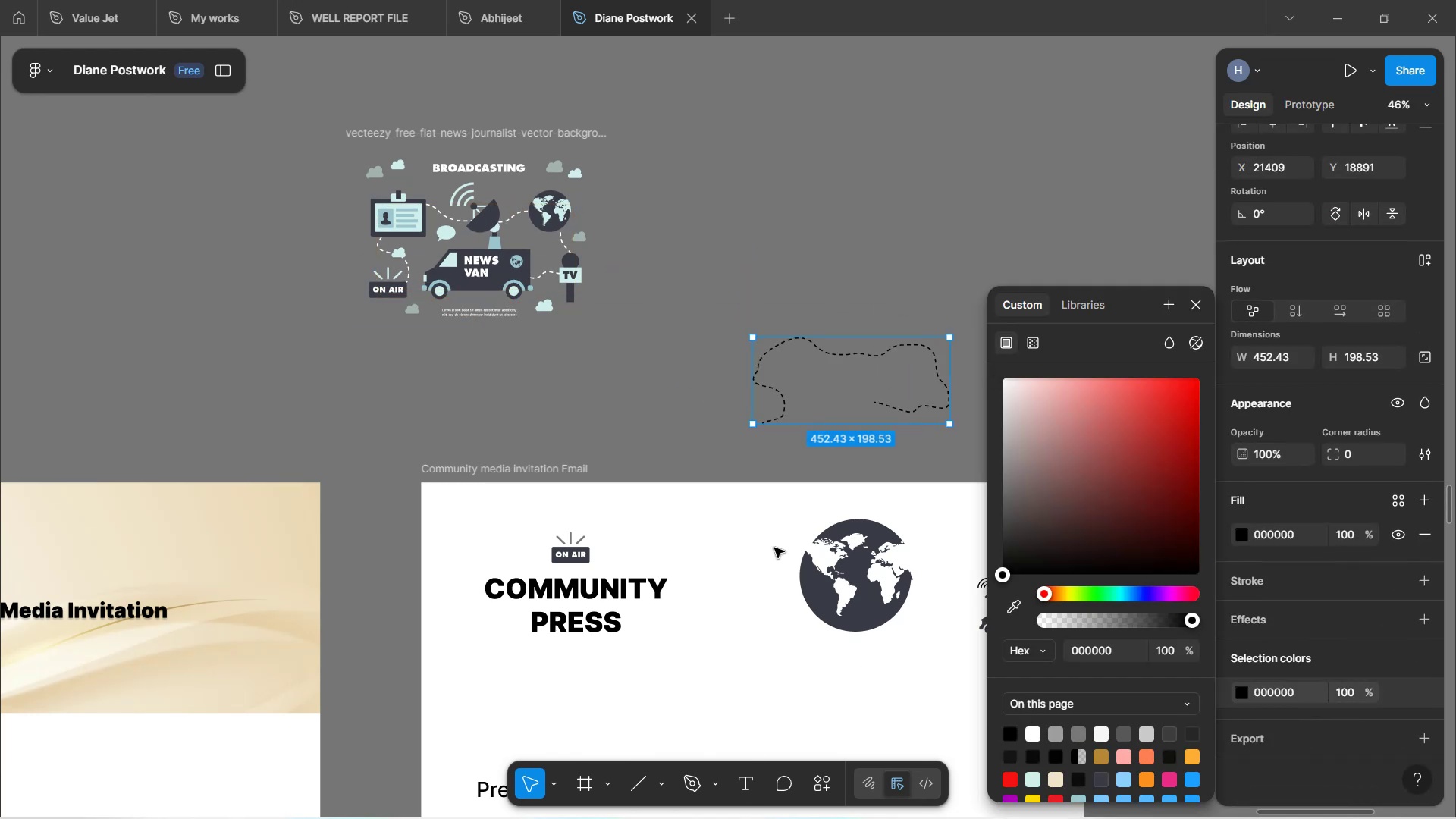 
left_click_drag(start_coordinate=[910, 350], to_coordinate=[777, 602])
 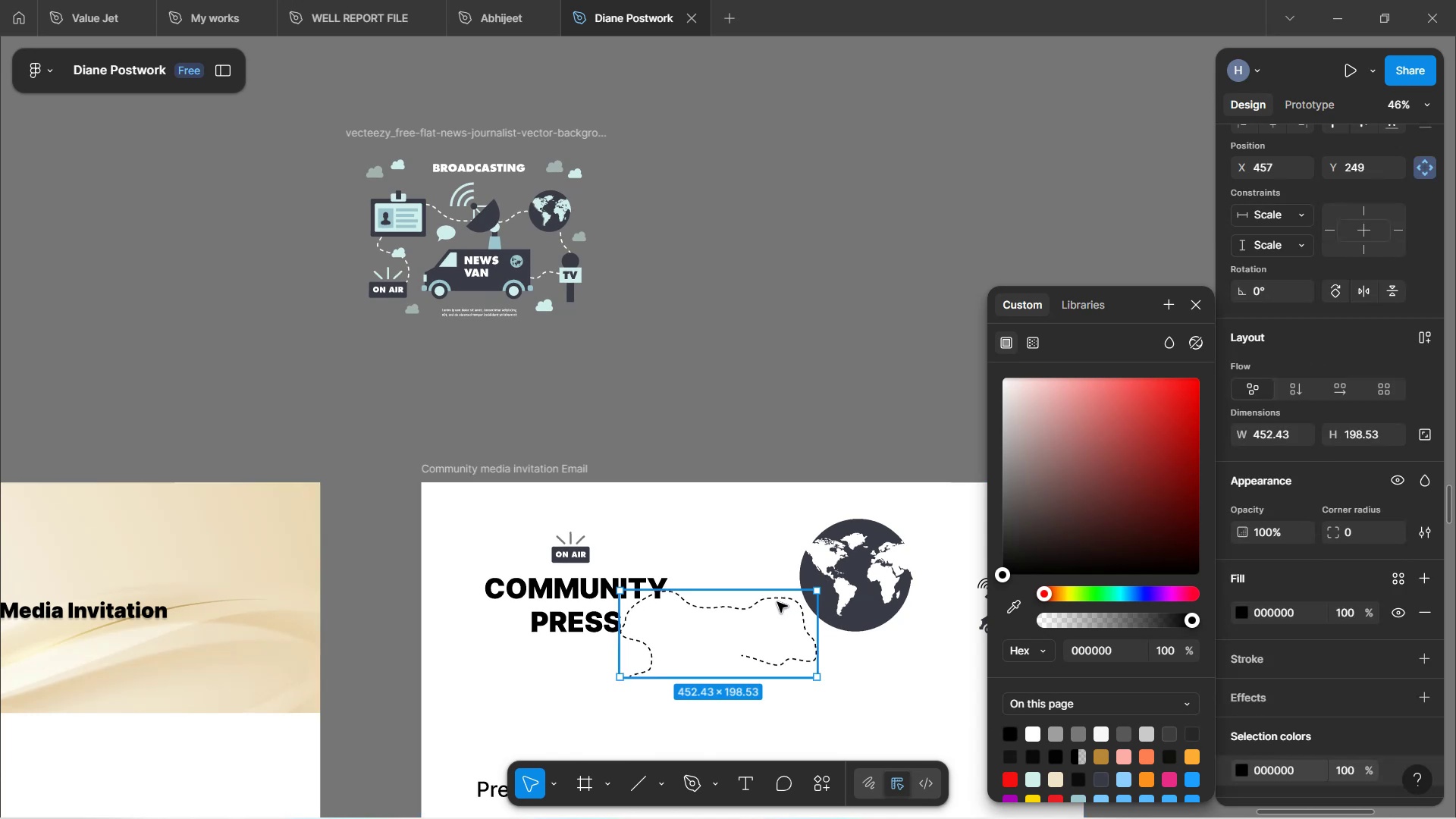 
hold_key(key=ShiftLeft, duration=0.64)
scroll: coordinate [777, 602], scroll_direction: down, amount: 4.0
 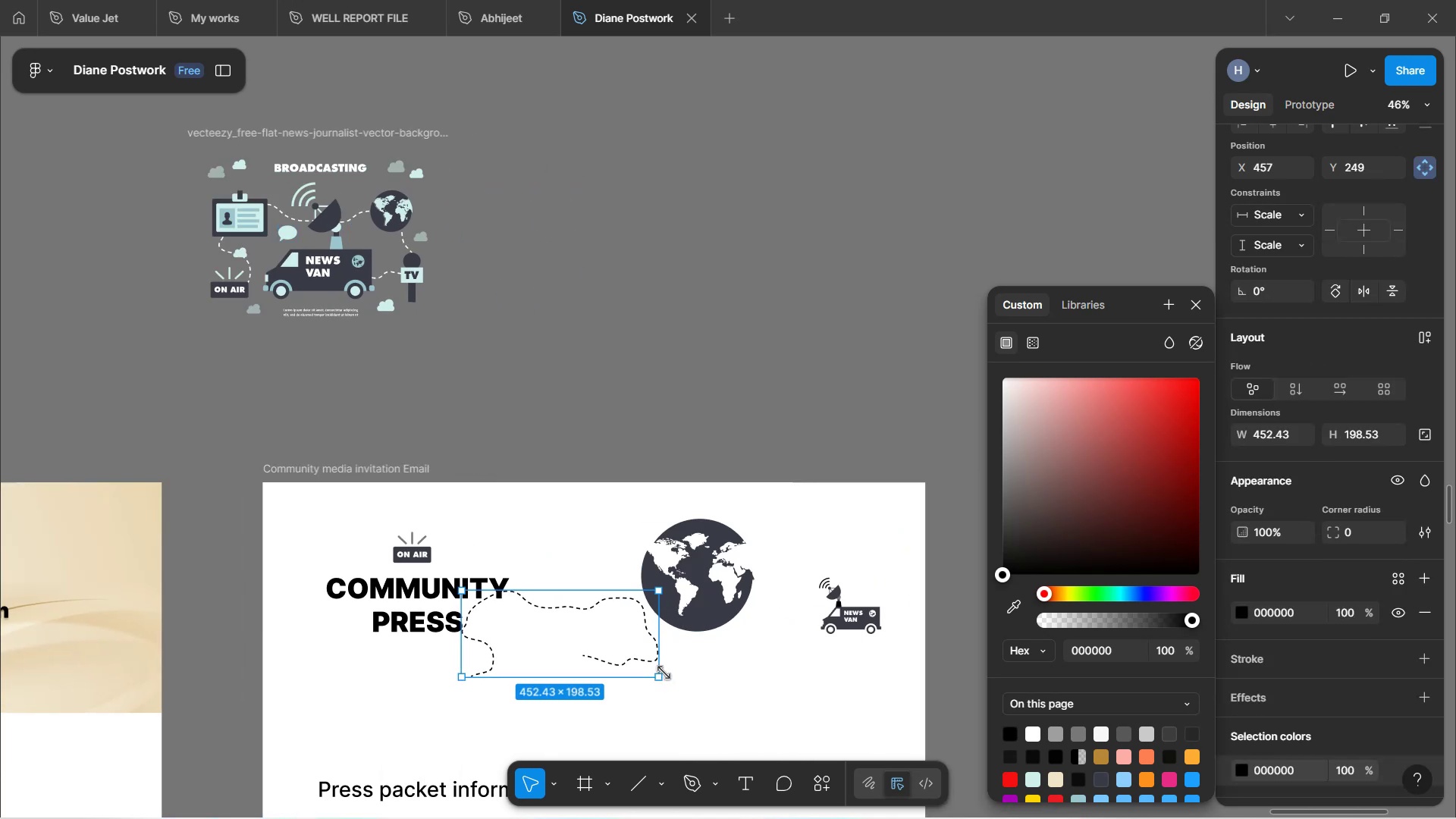 
hold_key(key=ShiftLeft, duration=1.52)
left_click_drag(start_coordinate=[664, 673], to_coordinate=[819, 737])
 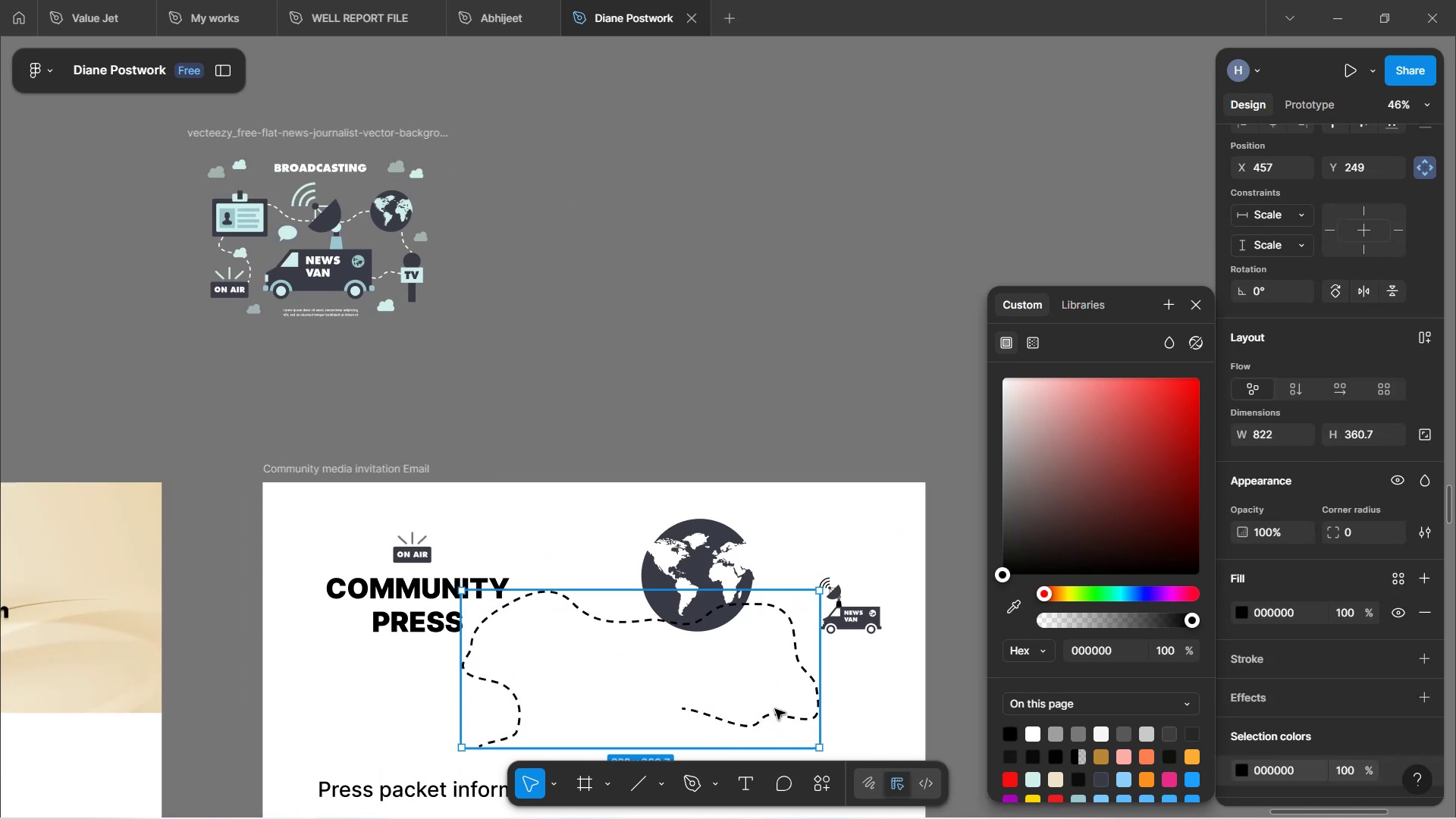 
hold_key(key=ShiftLeft, duration=1.13)
 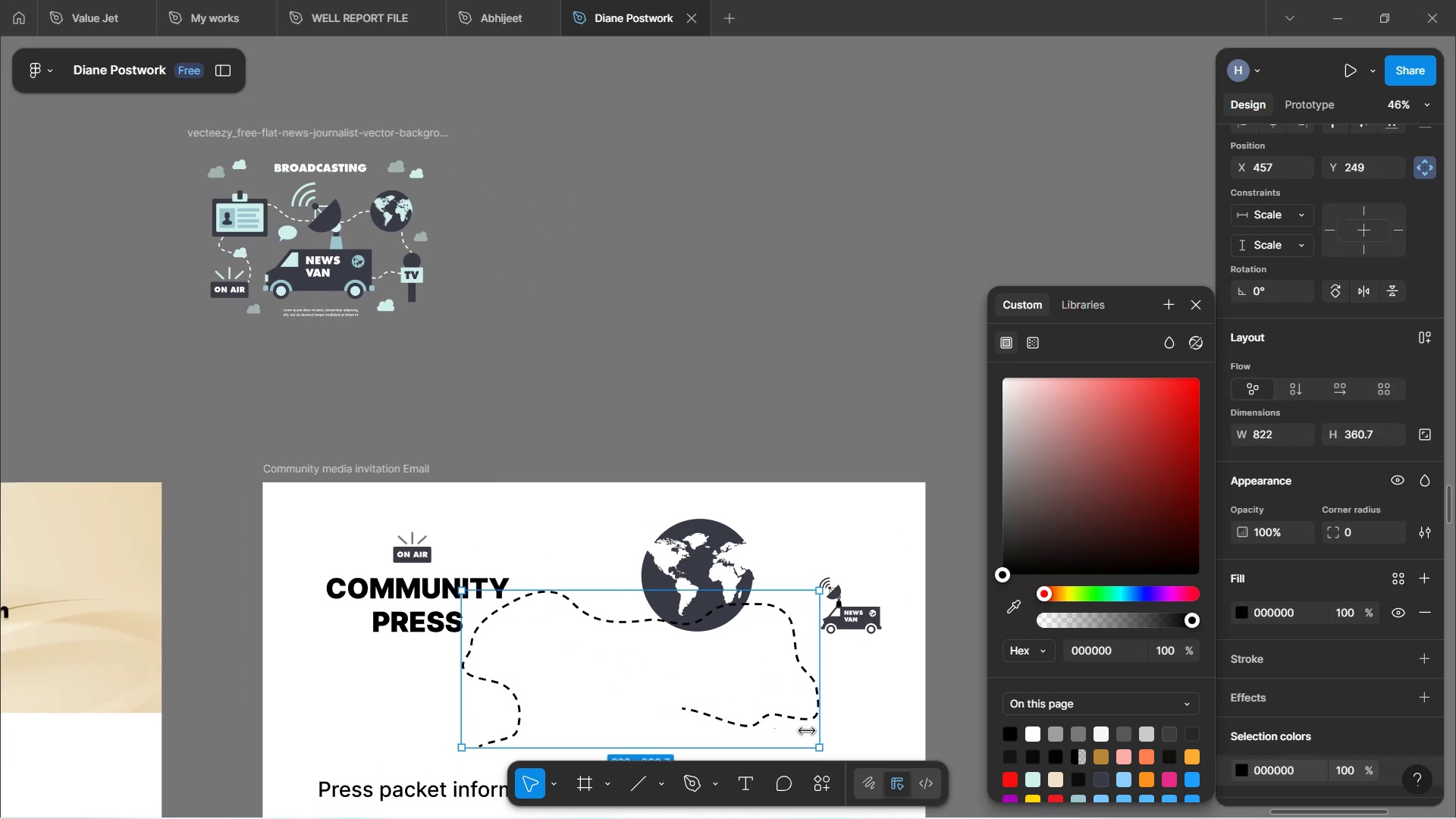 
left_click_drag(start_coordinate=[775, 709], to_coordinate=[811, 639])
 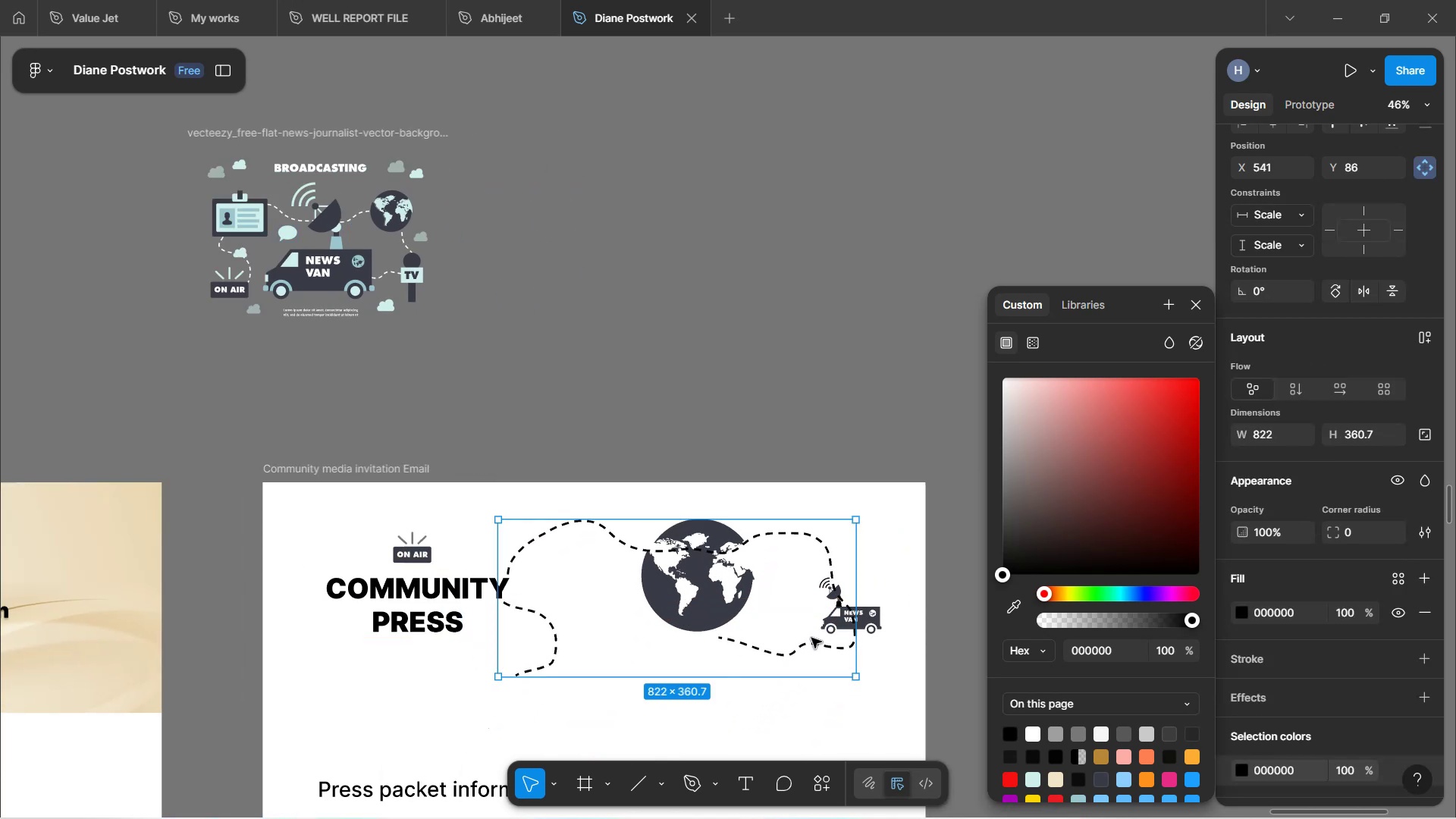 
right_click([811, 638])
 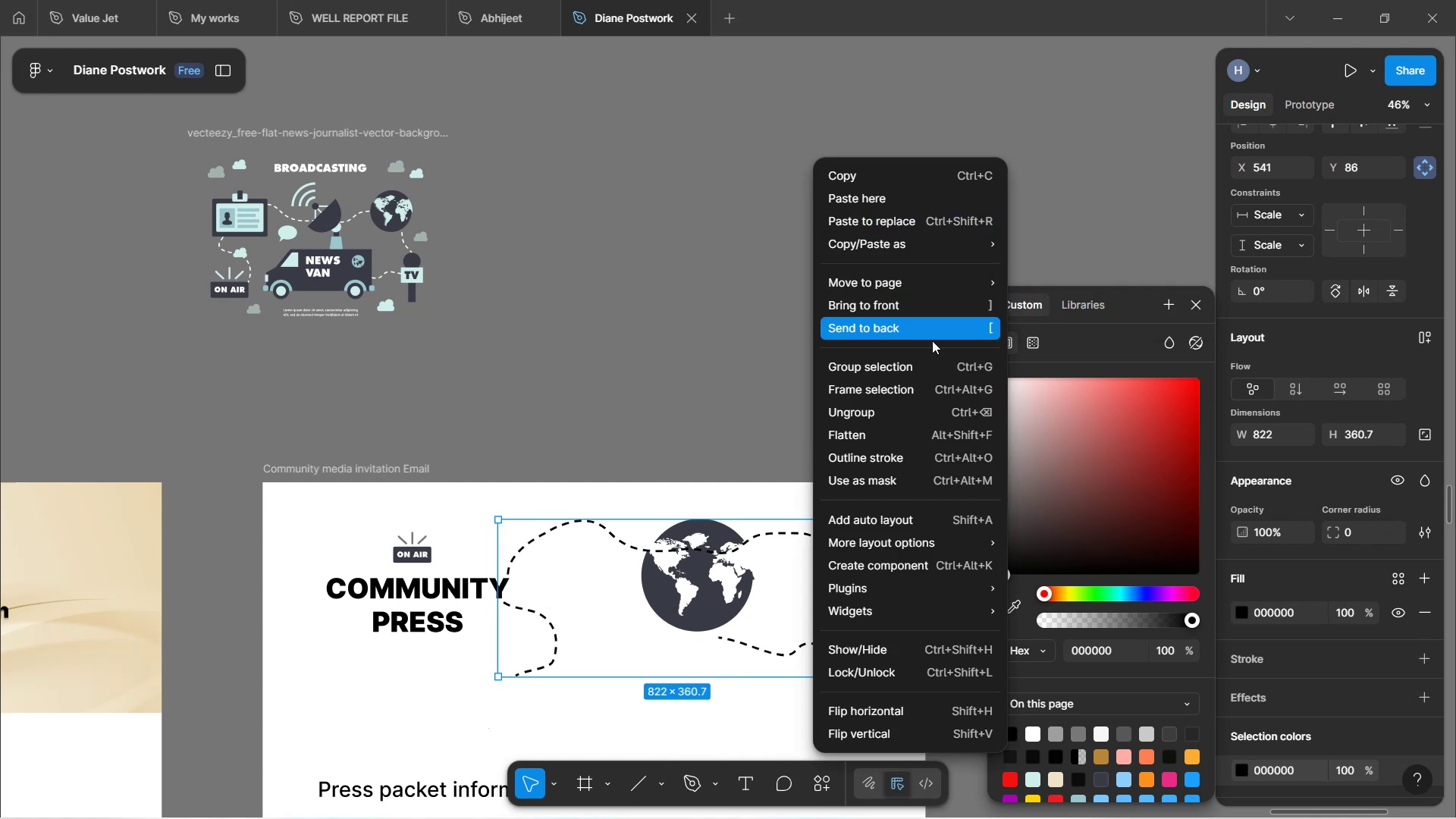 
left_click([939, 318])
 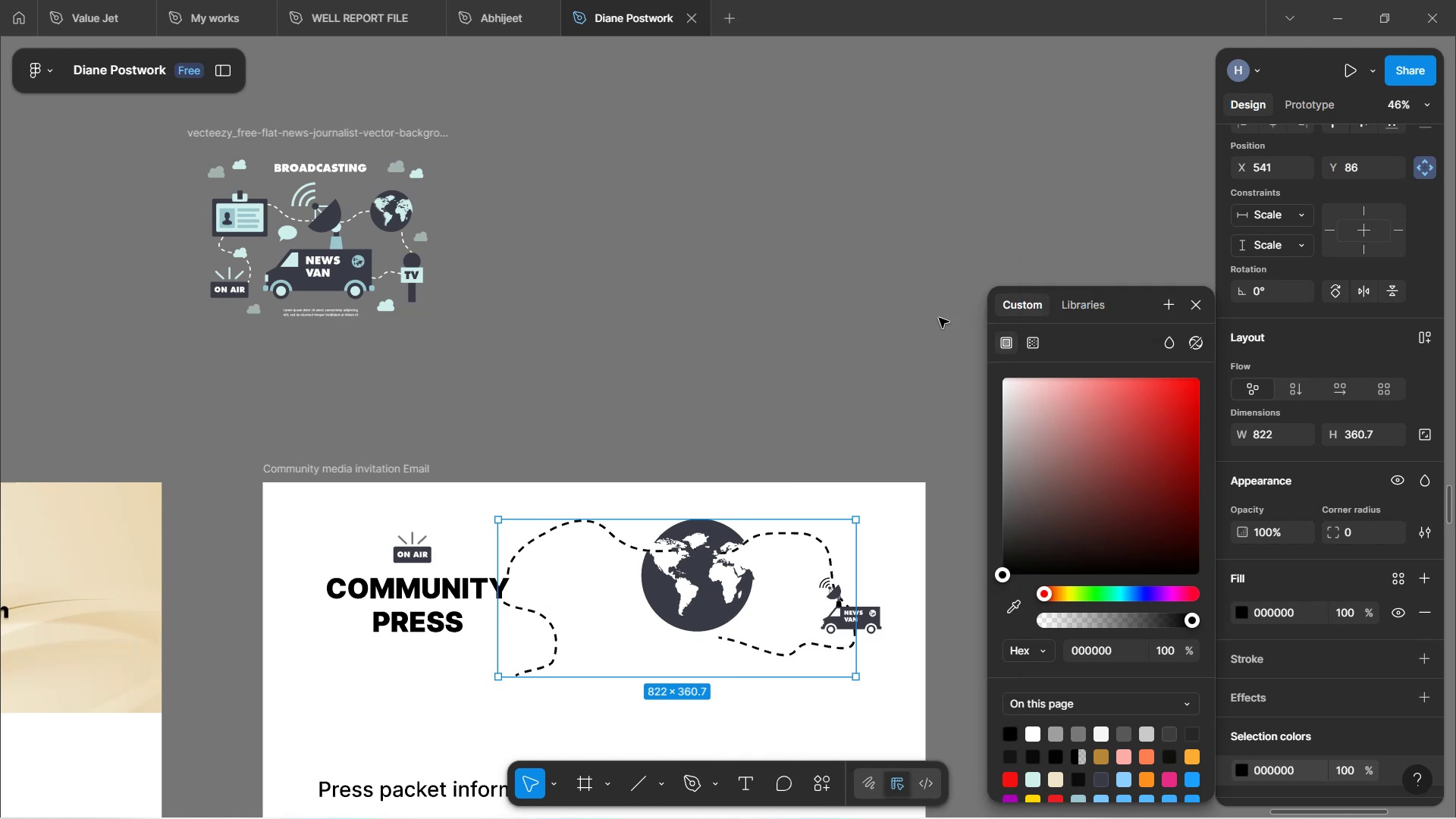 
hold_key(key=ControlLeft, duration=1.55)
scroll: coordinate [701, 605], scroll_direction: up, amount: 7.0
 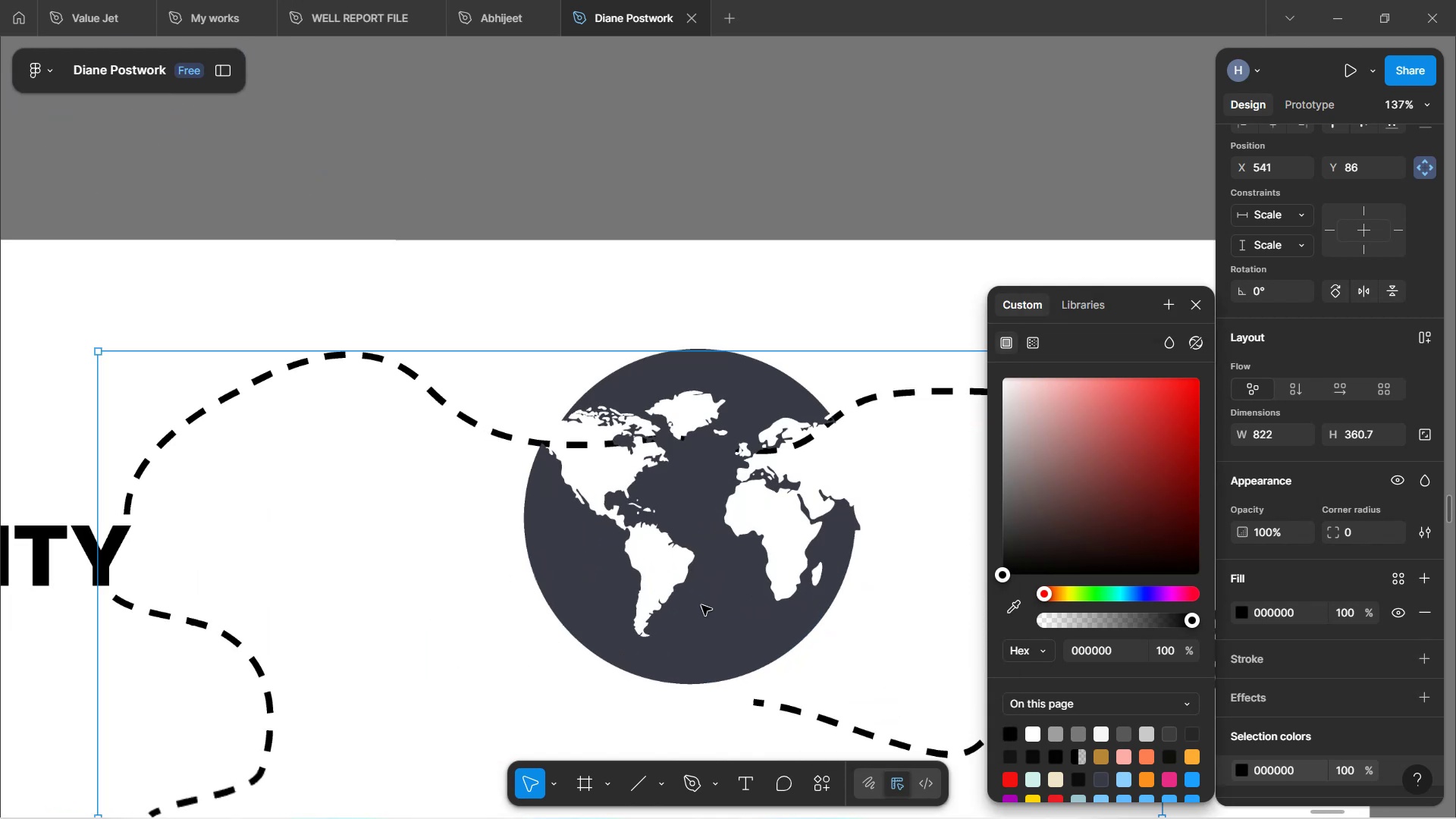 
hold_key(key=ControlLeft, duration=1.61)
scroll: coordinate [701, 605], scroll_direction: up, amount: 3.0
 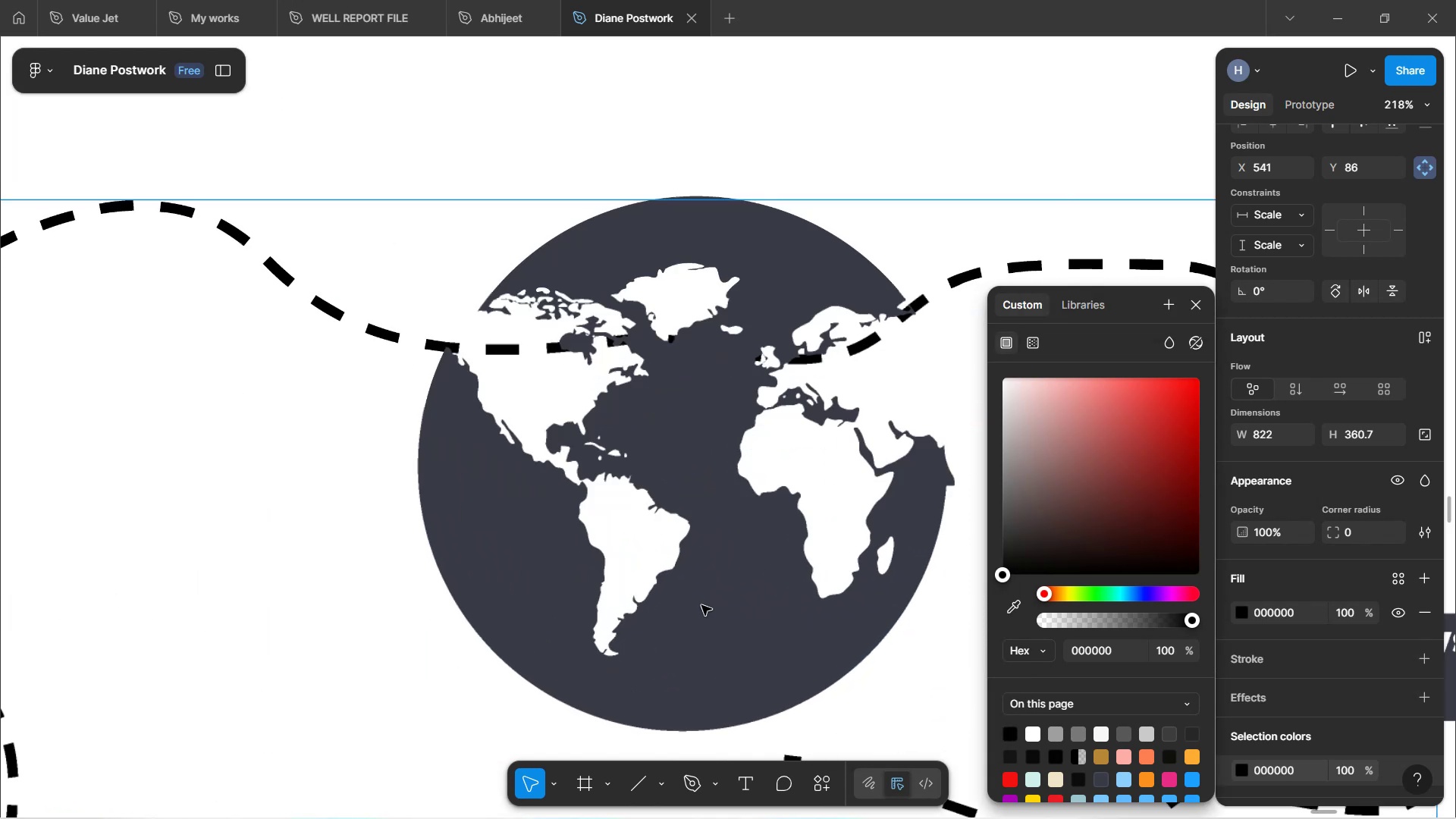 
hold_key(key=ControlLeft, duration=1.42)
scroll: coordinate [651, 270], scroll_direction: down, amount: 8.0
 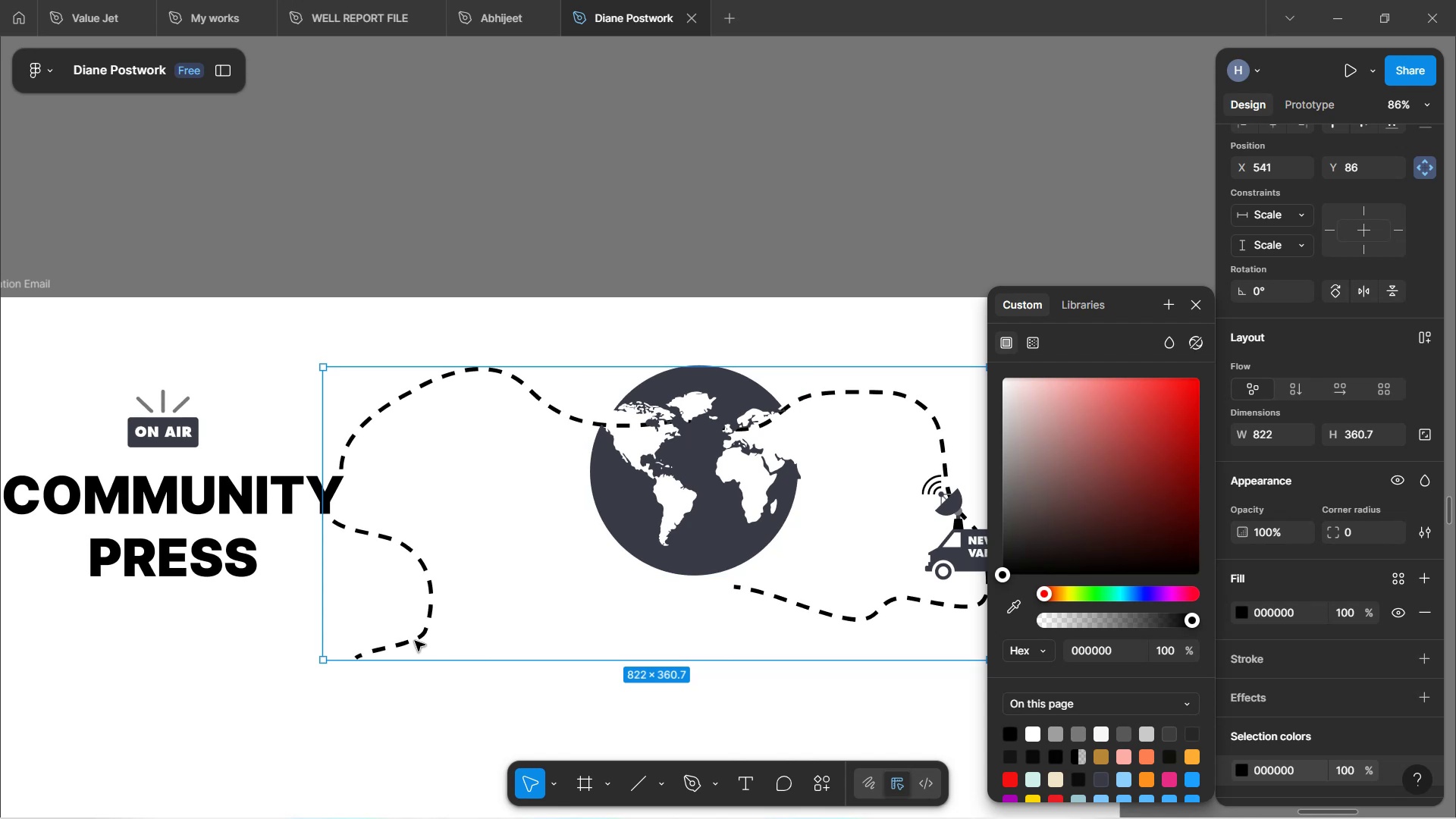 
double_click([415, 641])
 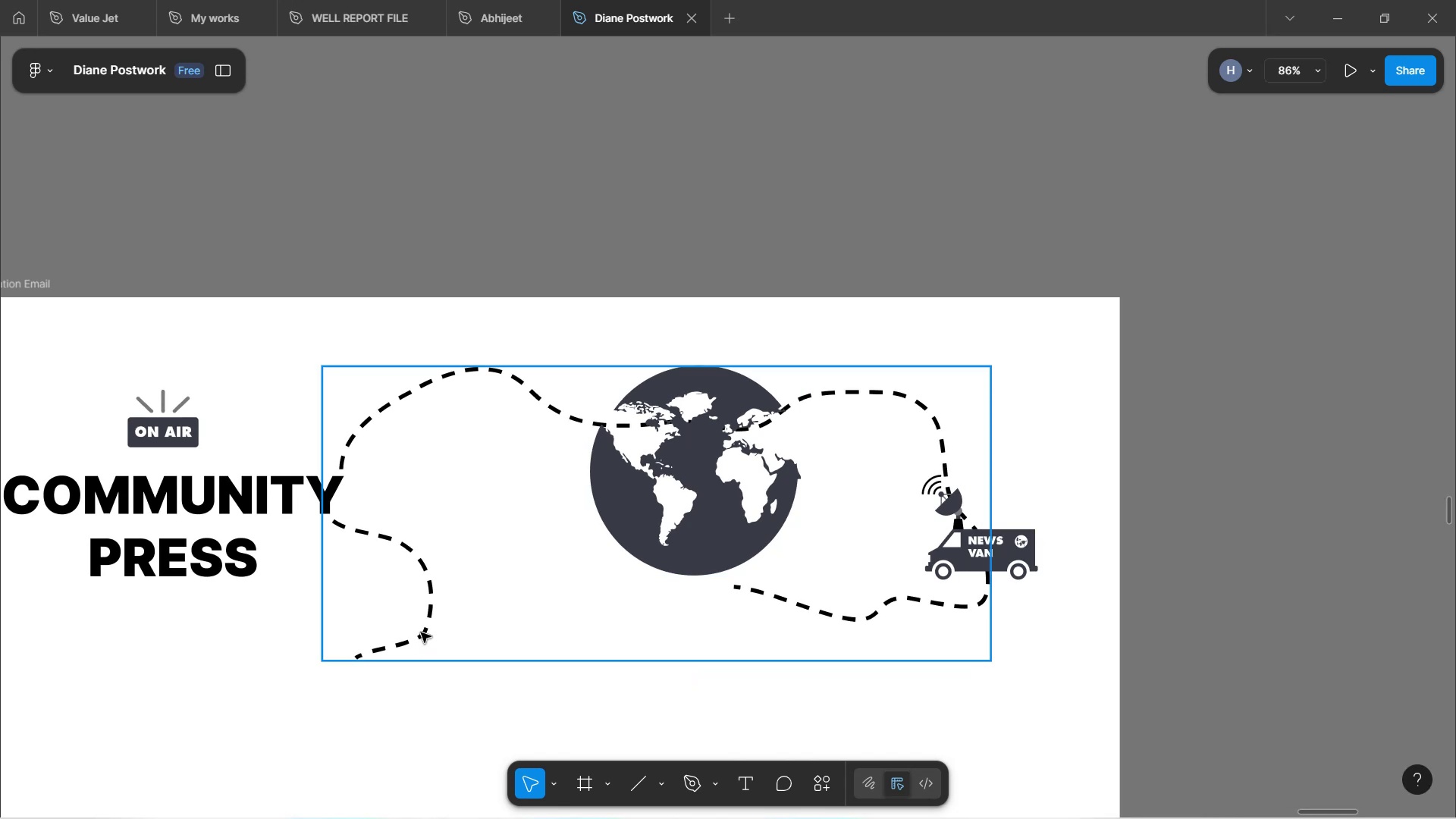 
double_click([423, 629])
 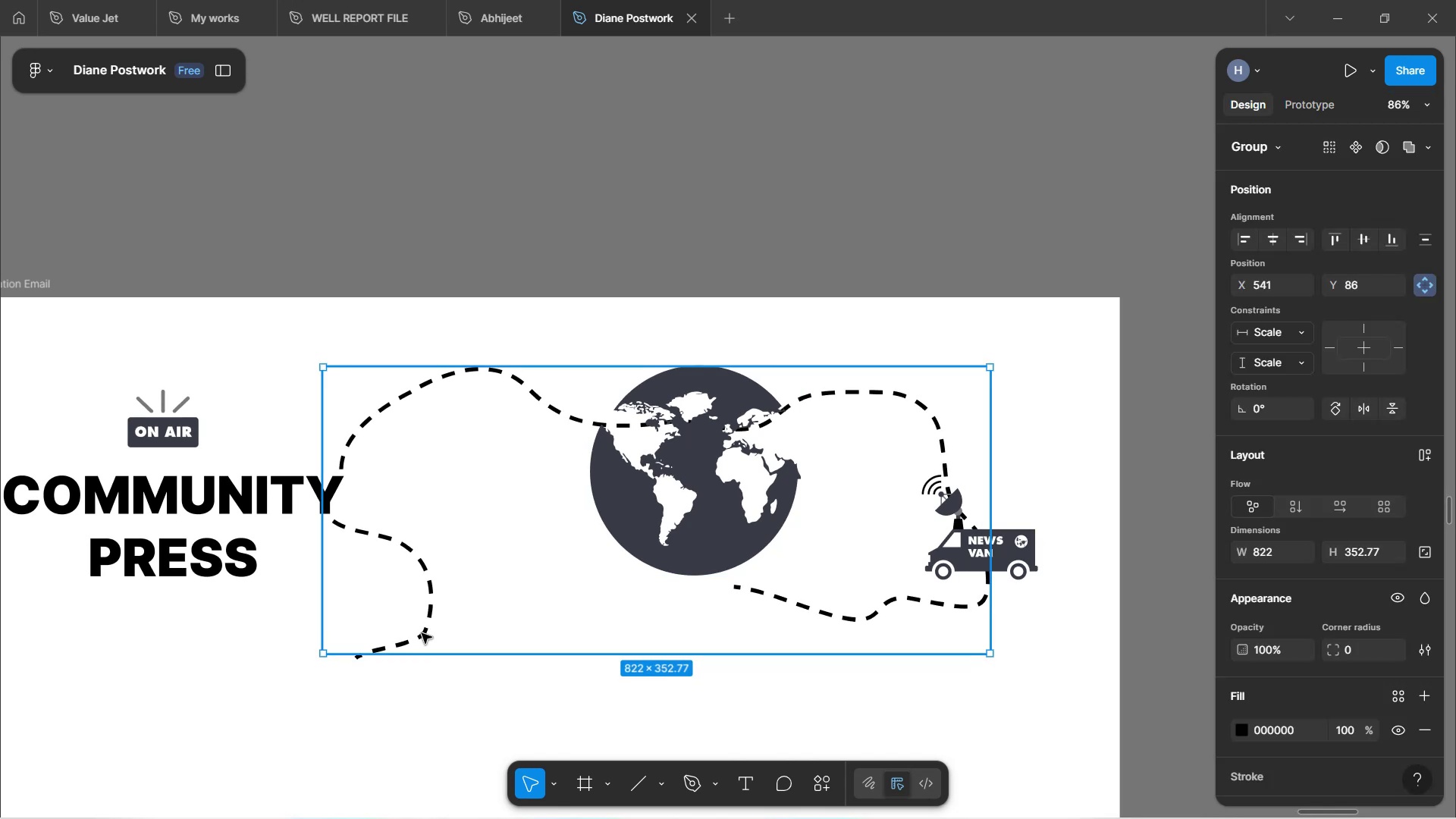 
double_click([422, 640])
 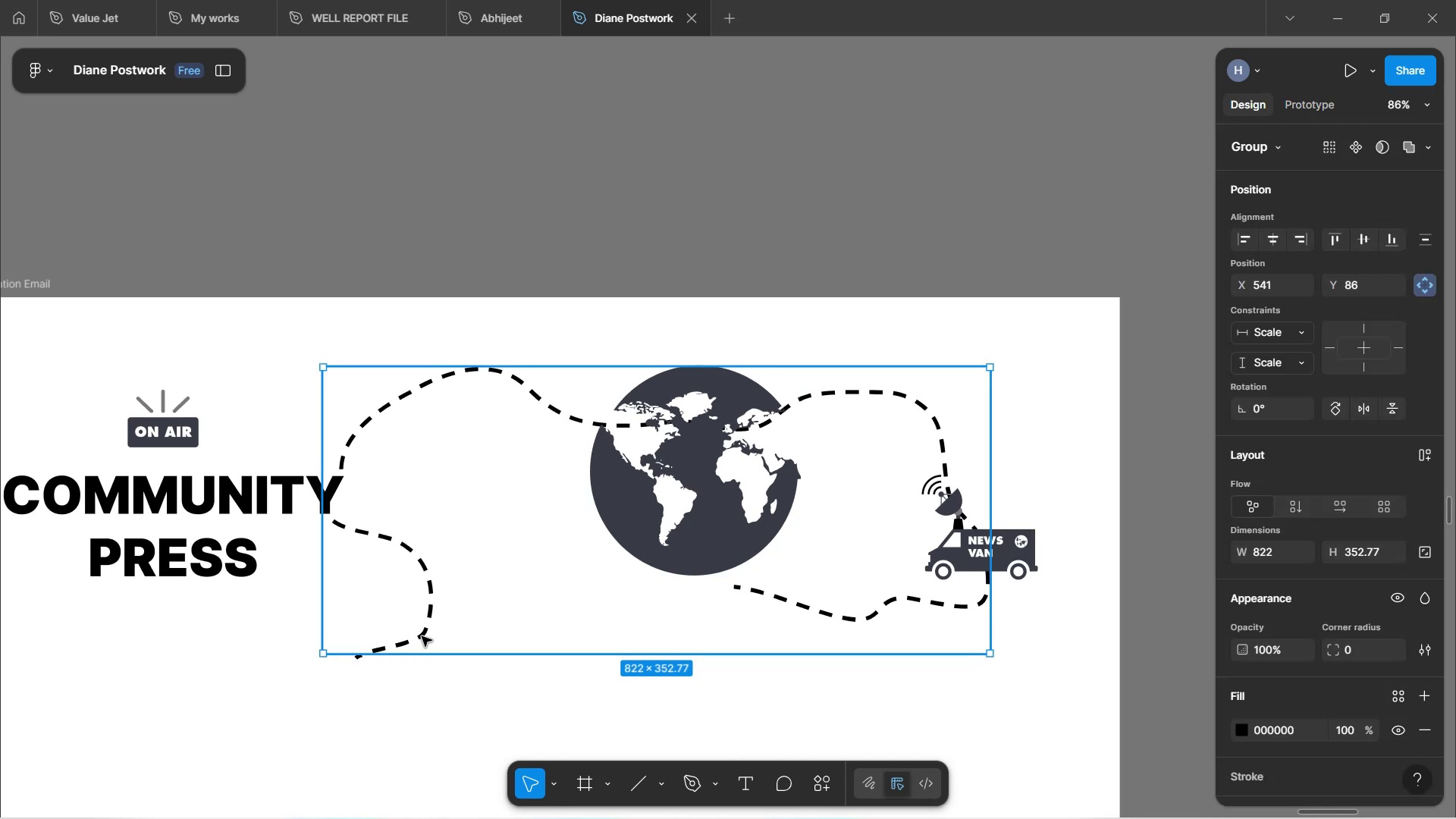 
double_click([422, 636])
 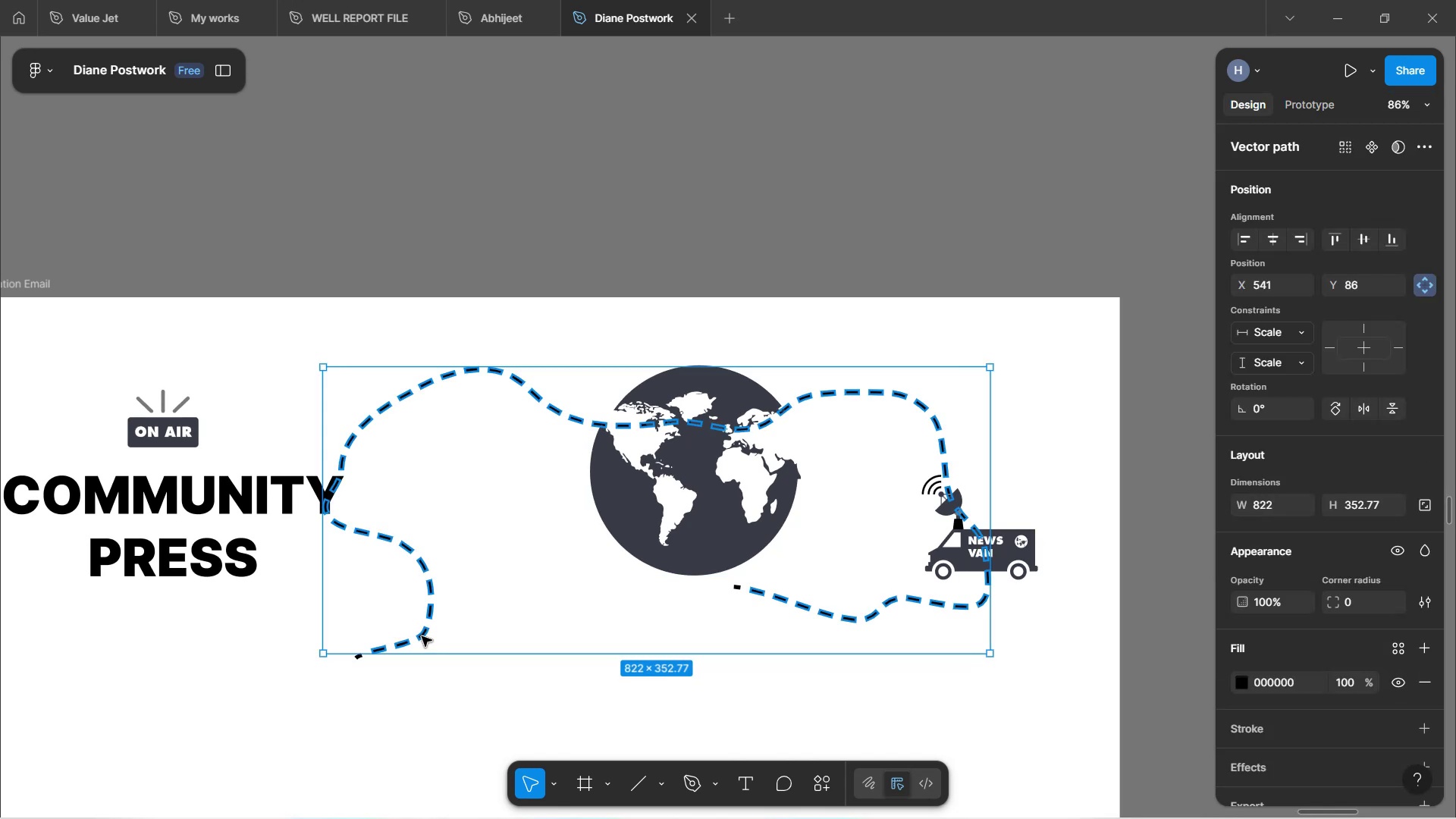 
double_click([422, 636])
 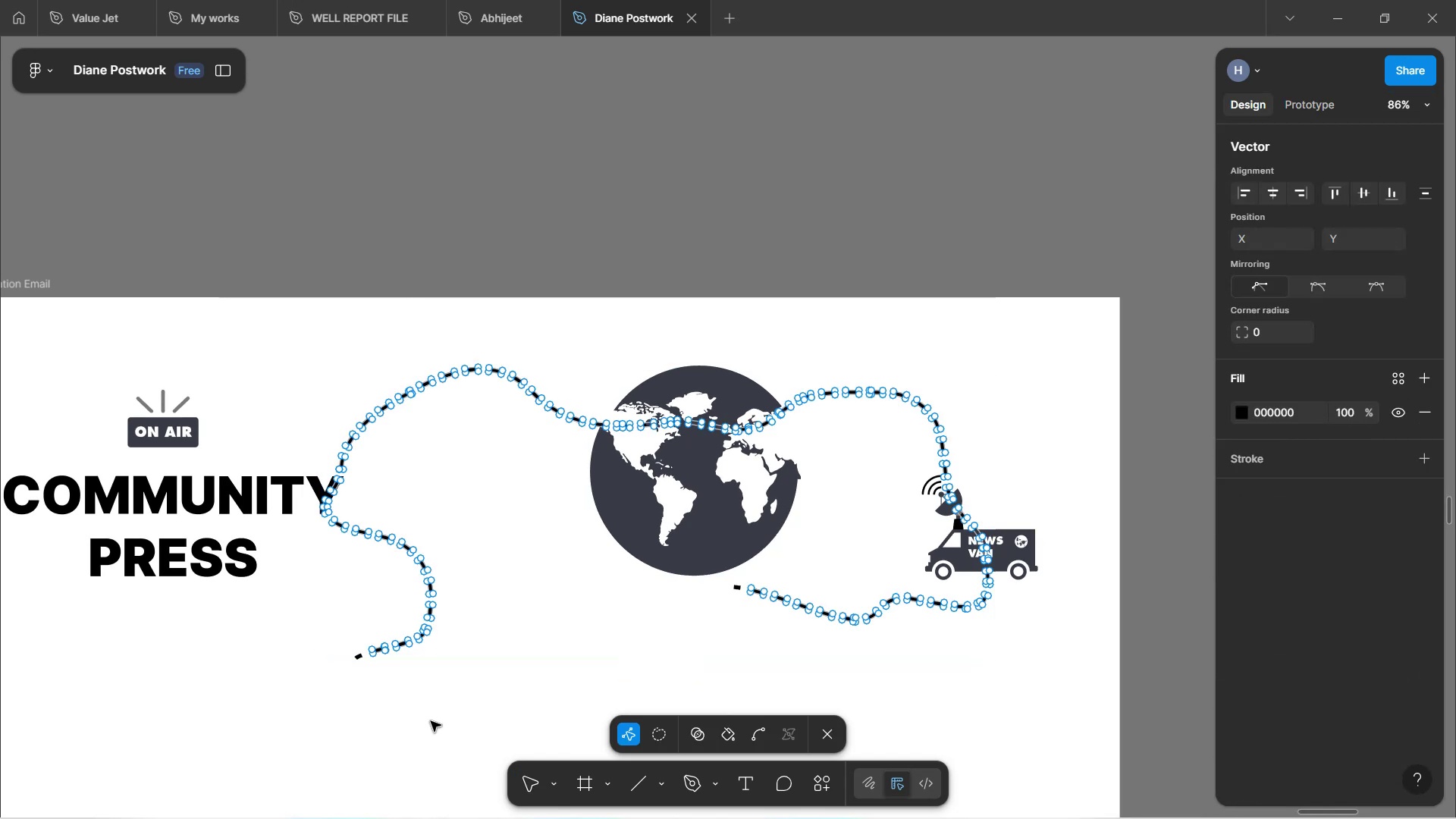 
double_click([431, 721])
 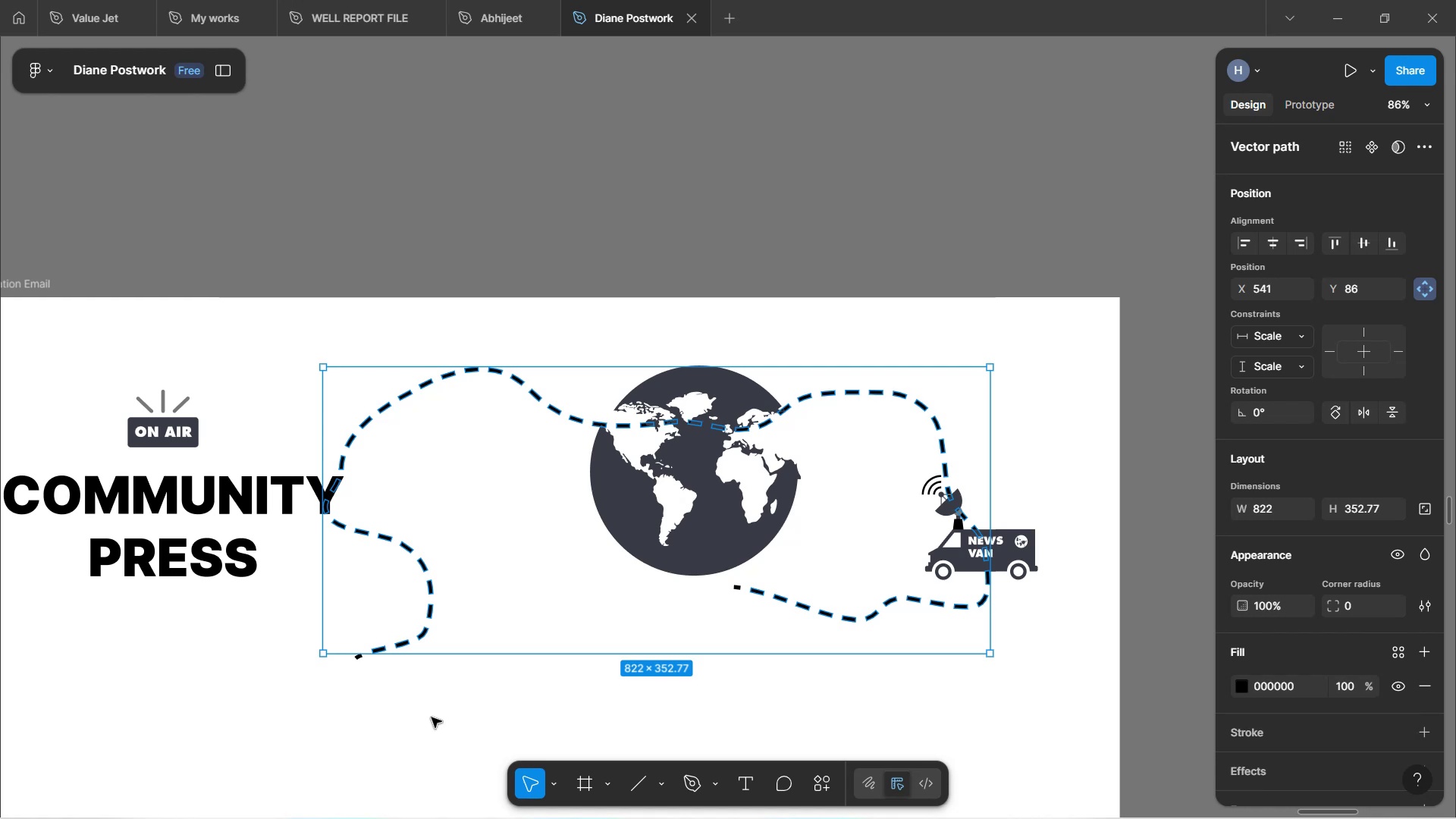 
left_click([434, 716])
 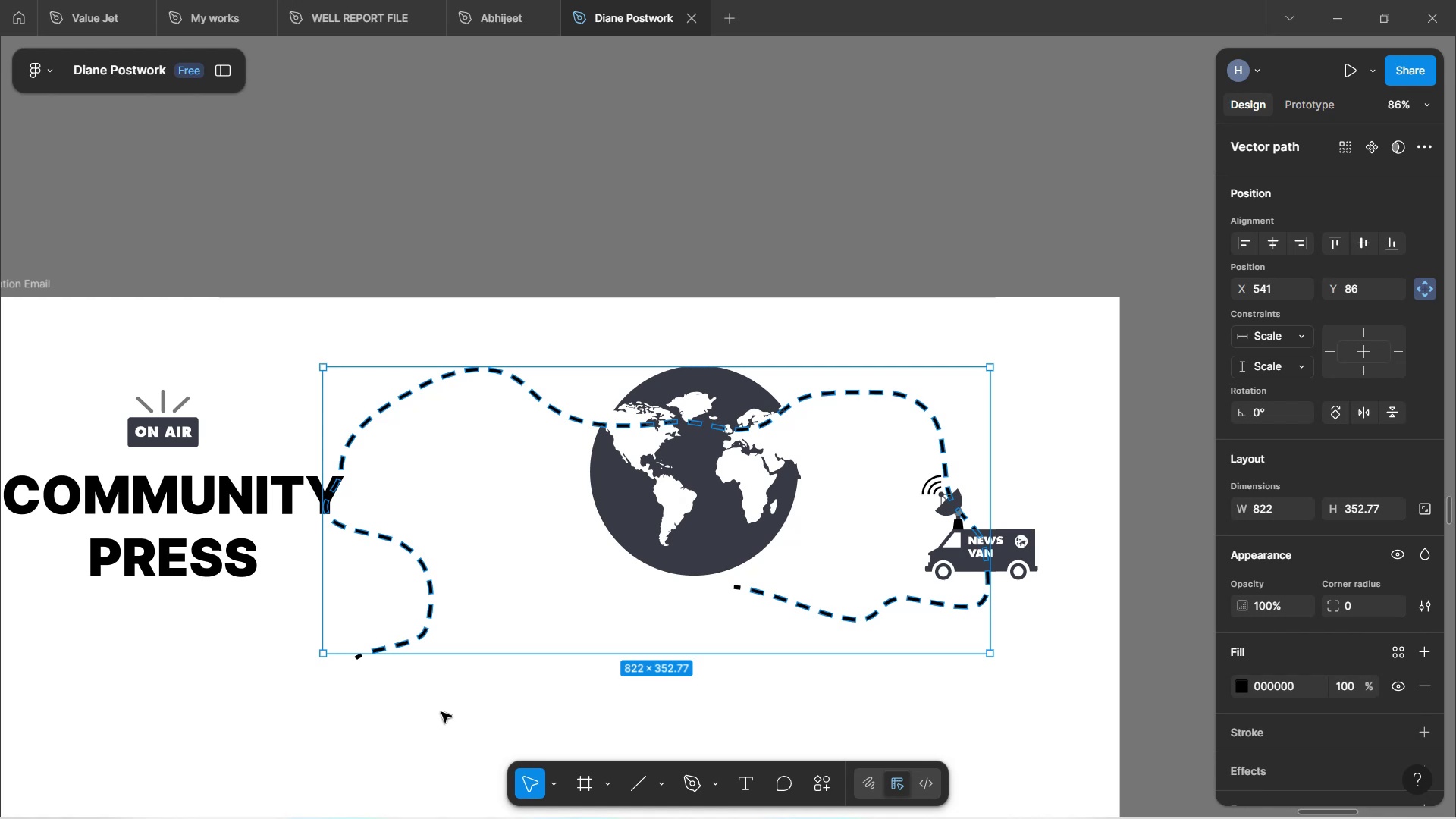 
double_click([444, 711])
 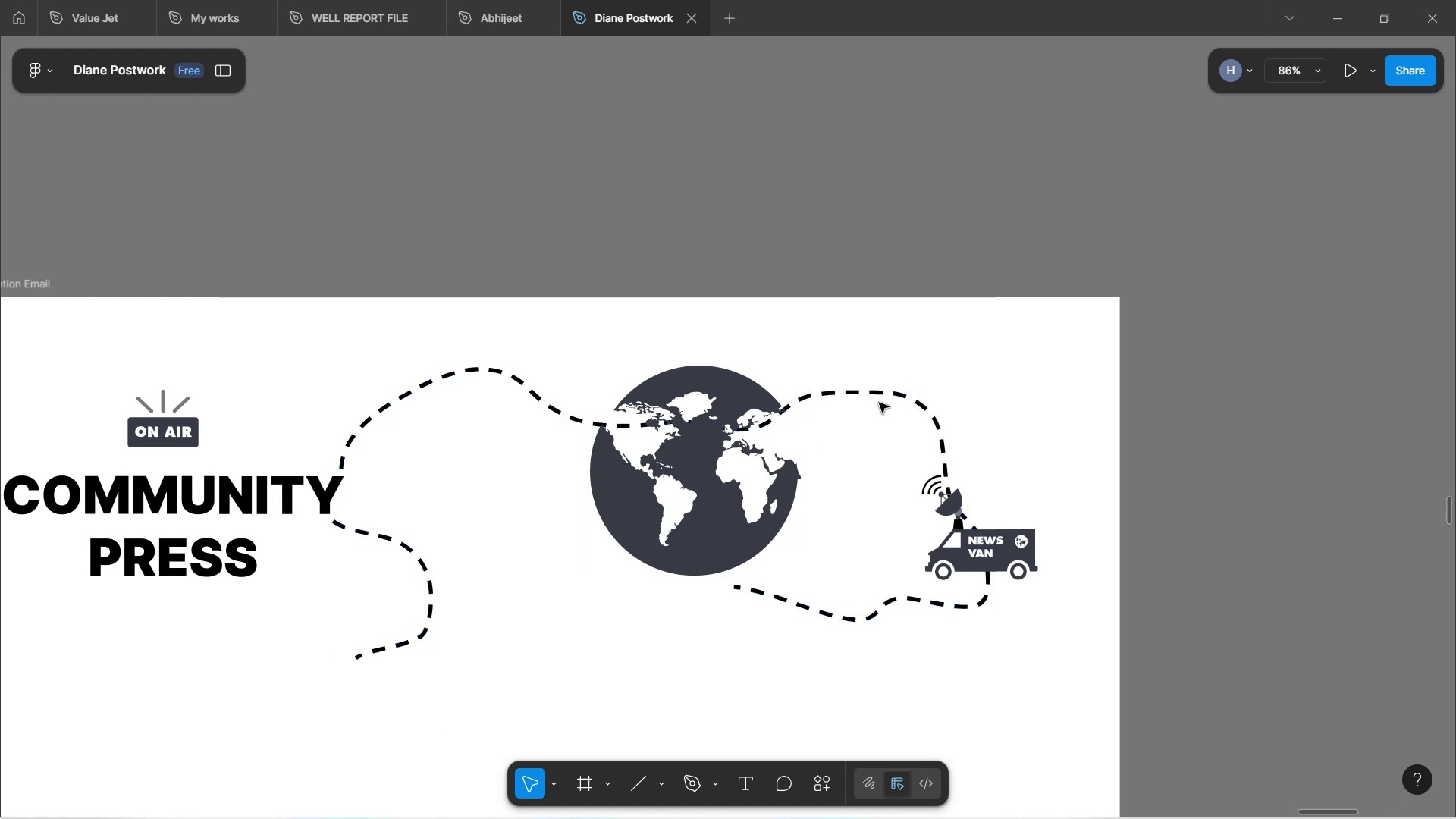 
left_click([891, 397])
 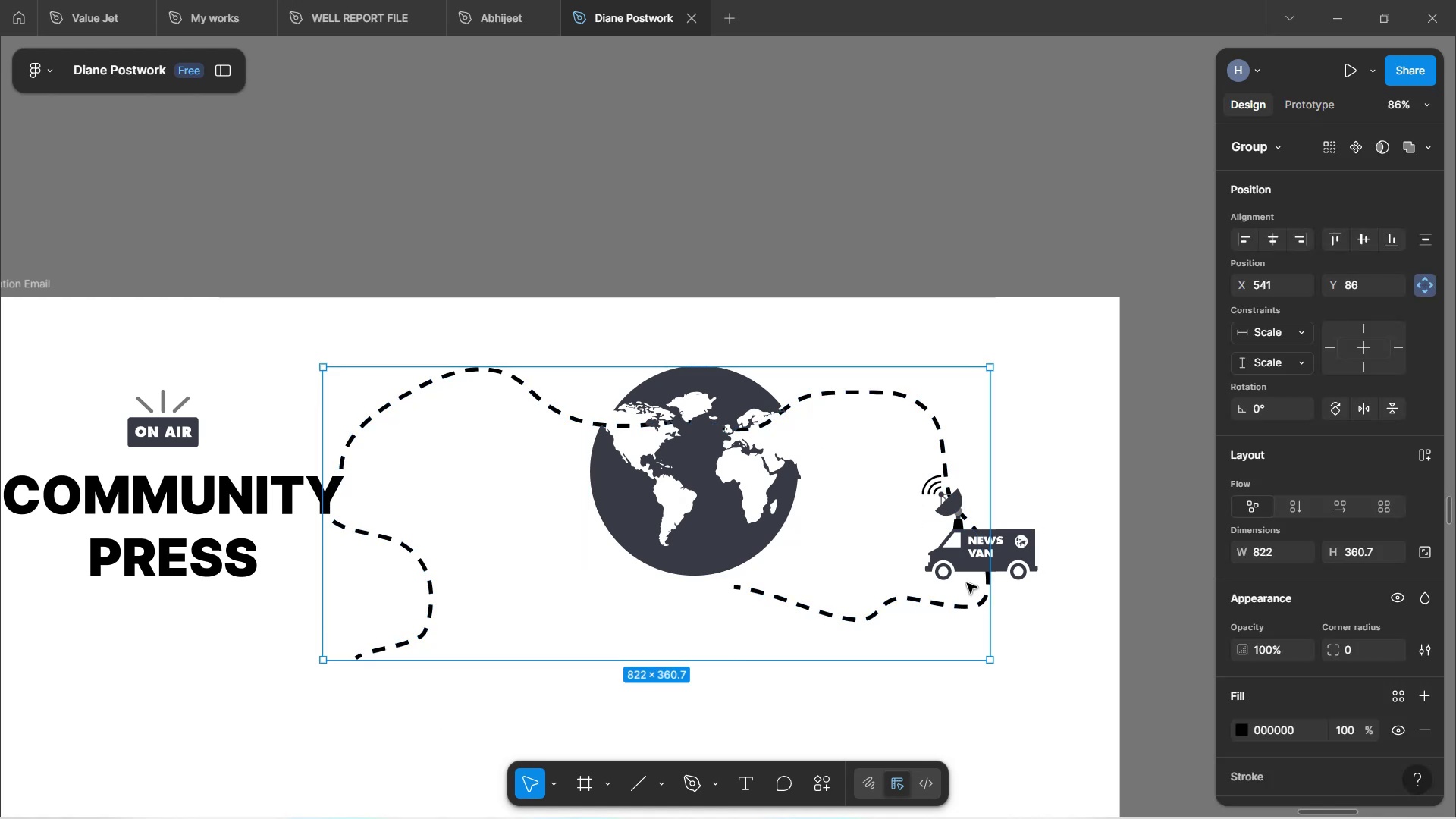 
left_click_drag(start_coordinate=[937, 612], to_coordinate=[839, 566])
 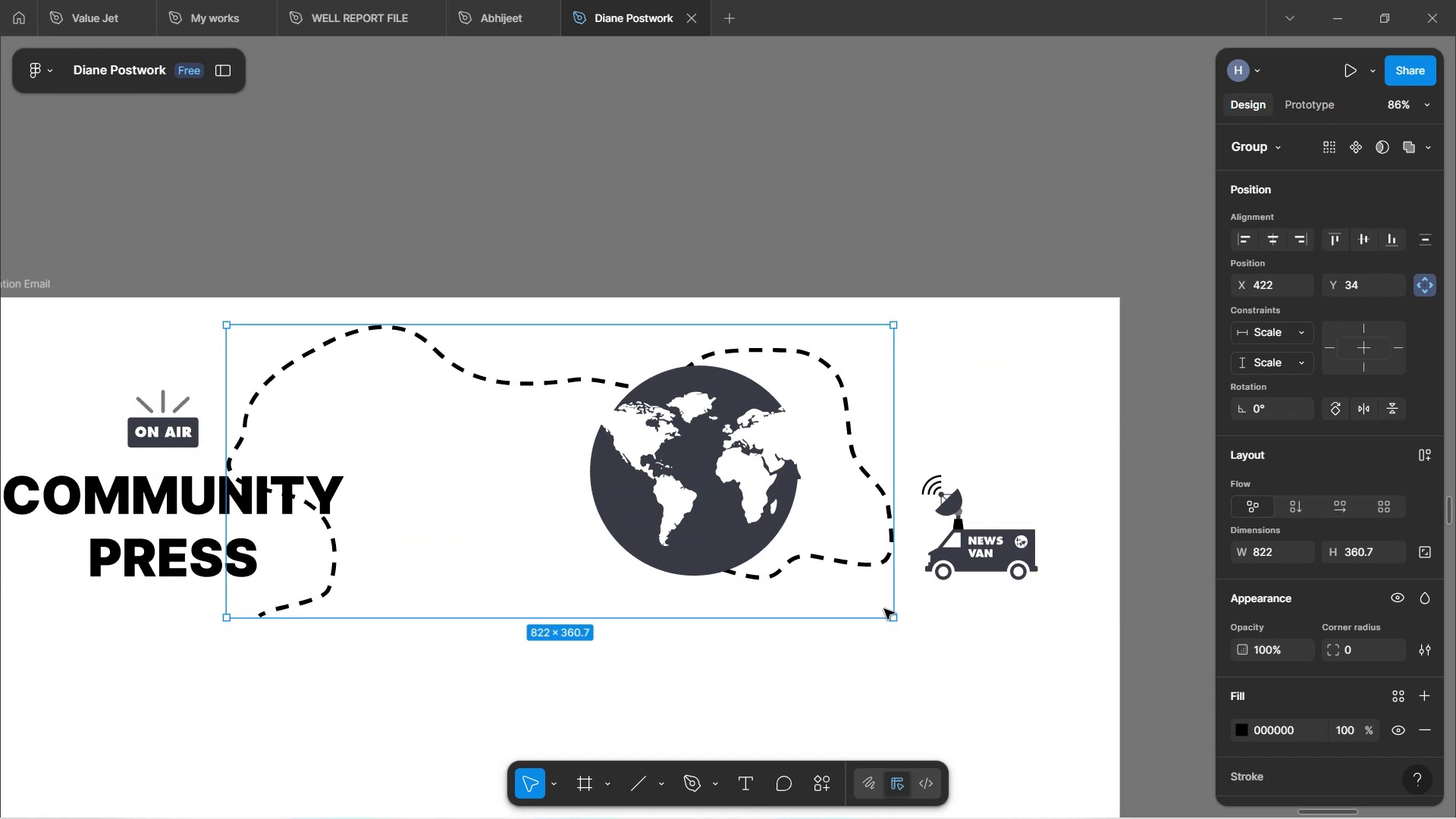 
hold_key(key=ShiftLeft, duration=1.52)
left_click_drag(start_coordinate=[893, 620], to_coordinate=[1068, 644])
 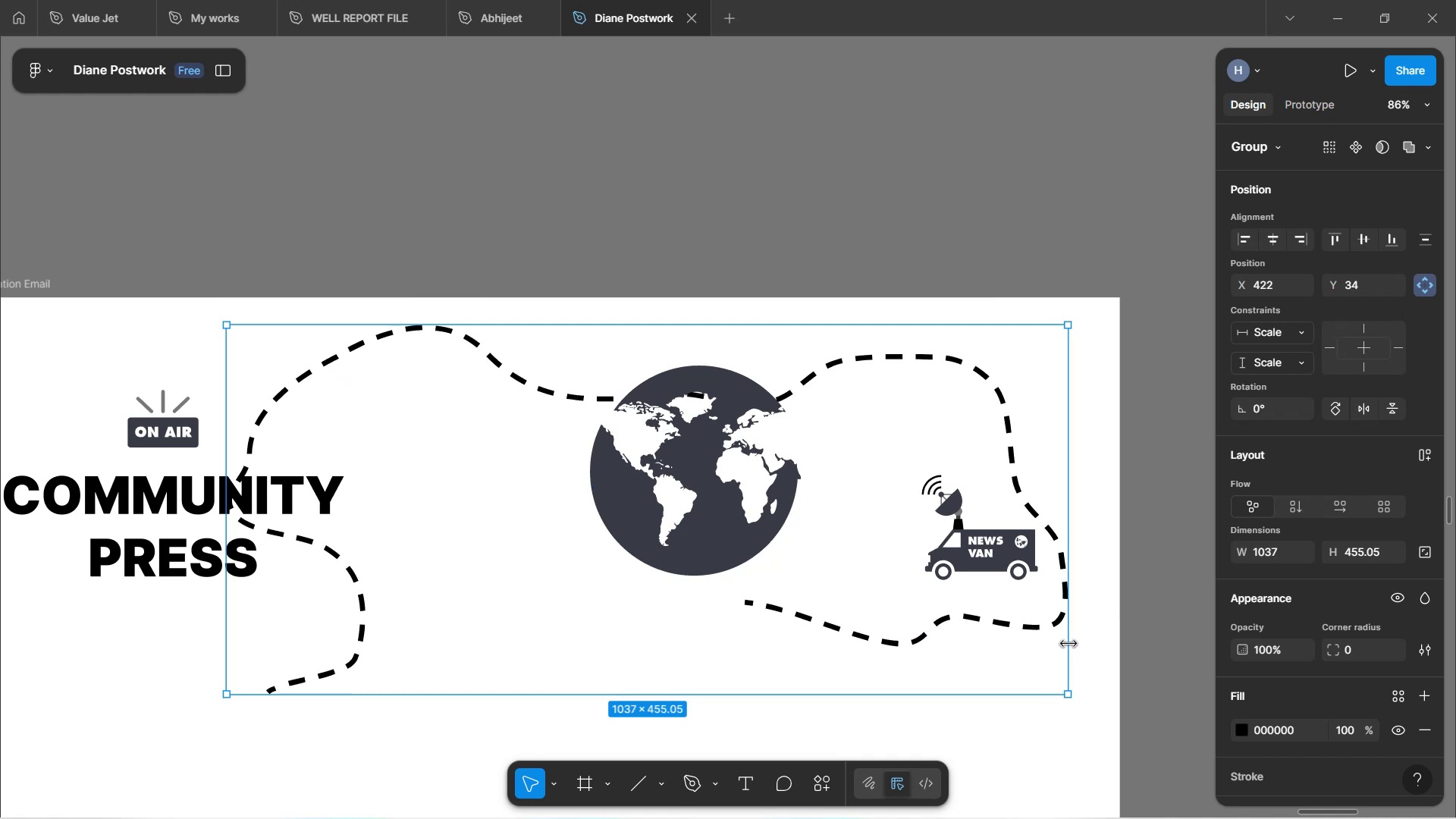 
hold_key(key=ShiftLeft, duration=0.4)
 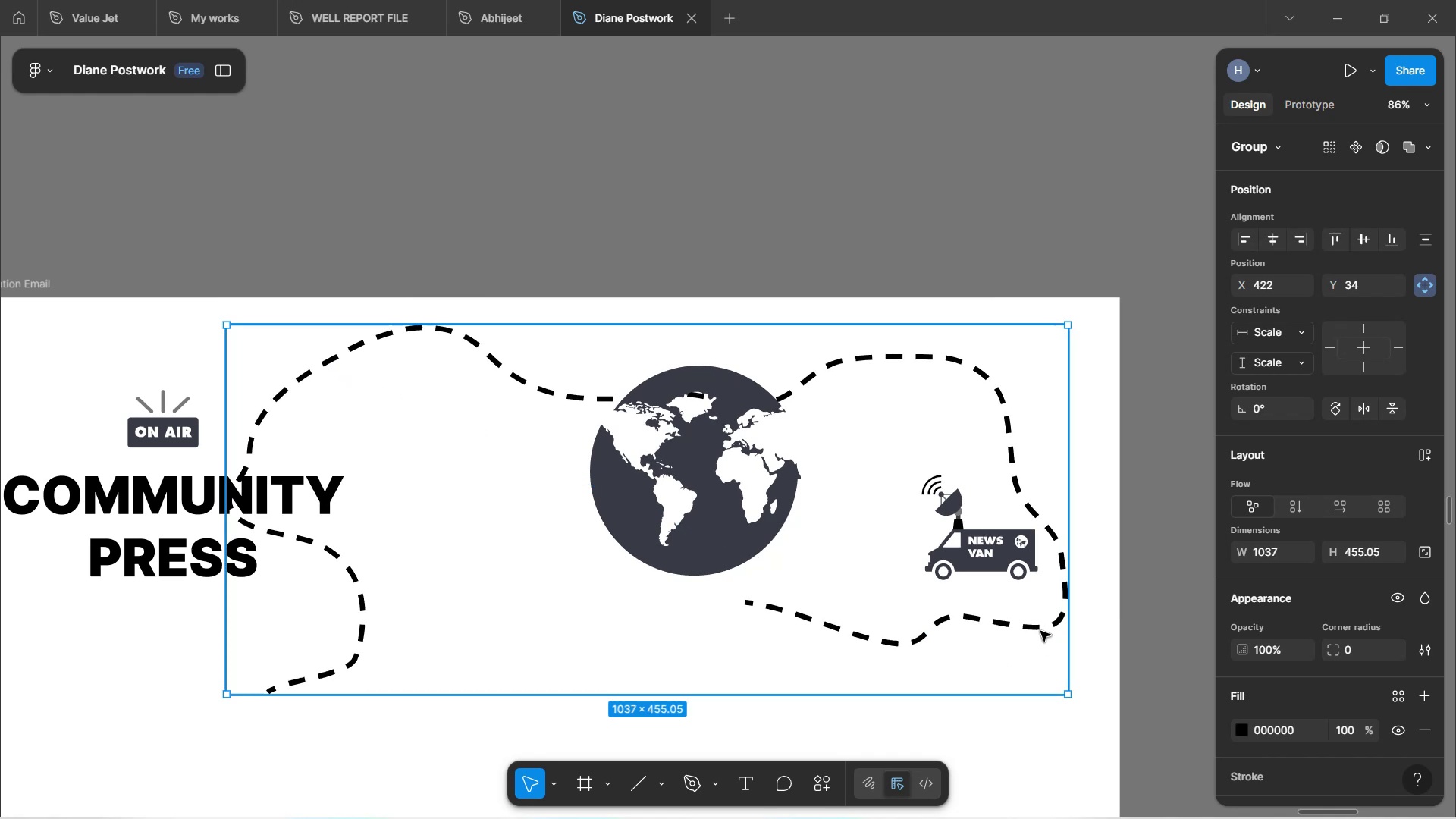 
left_click_drag(start_coordinate=[1040, 631], to_coordinate=[1003, 581])
 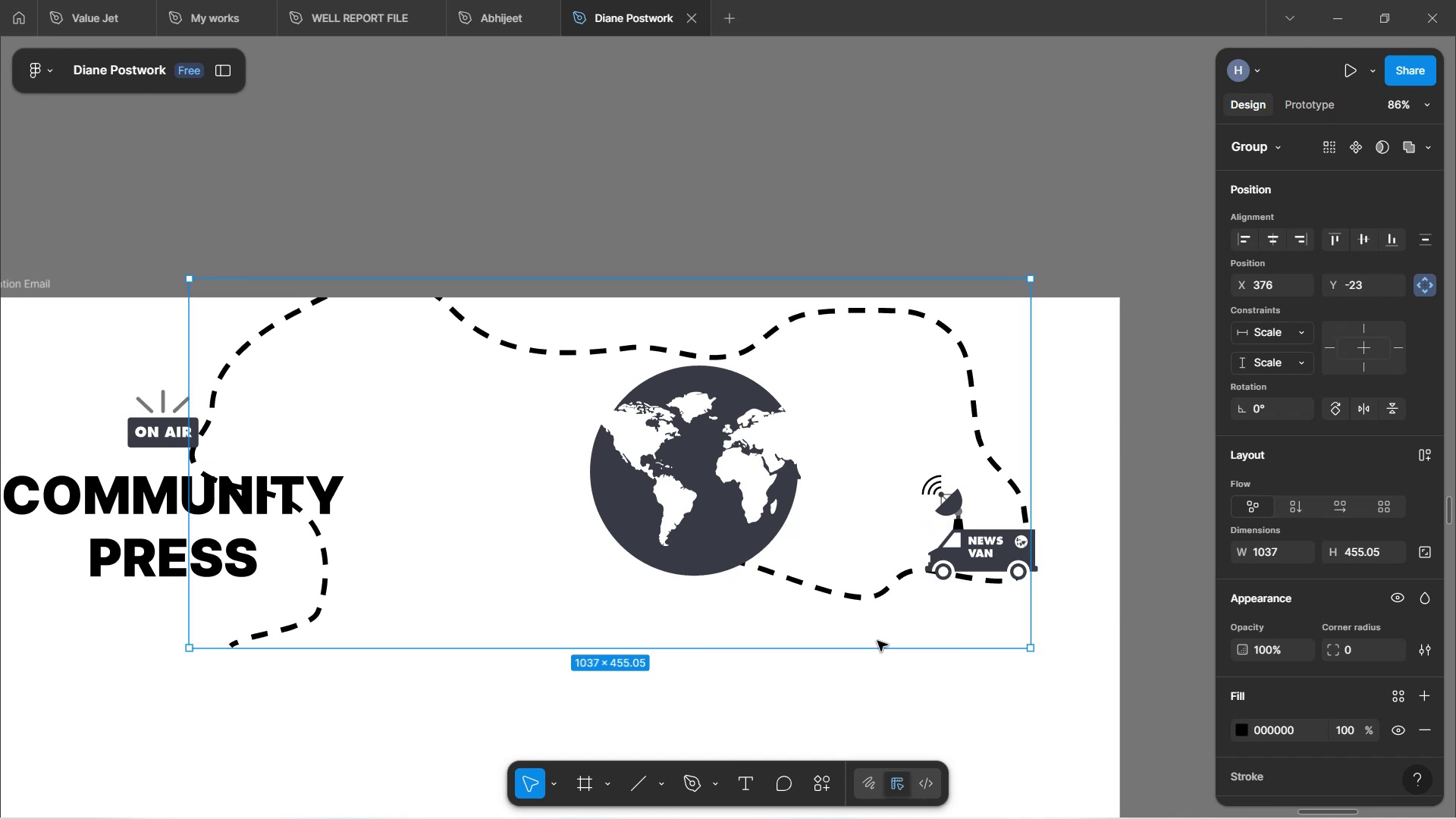 
left_click([893, 698])
 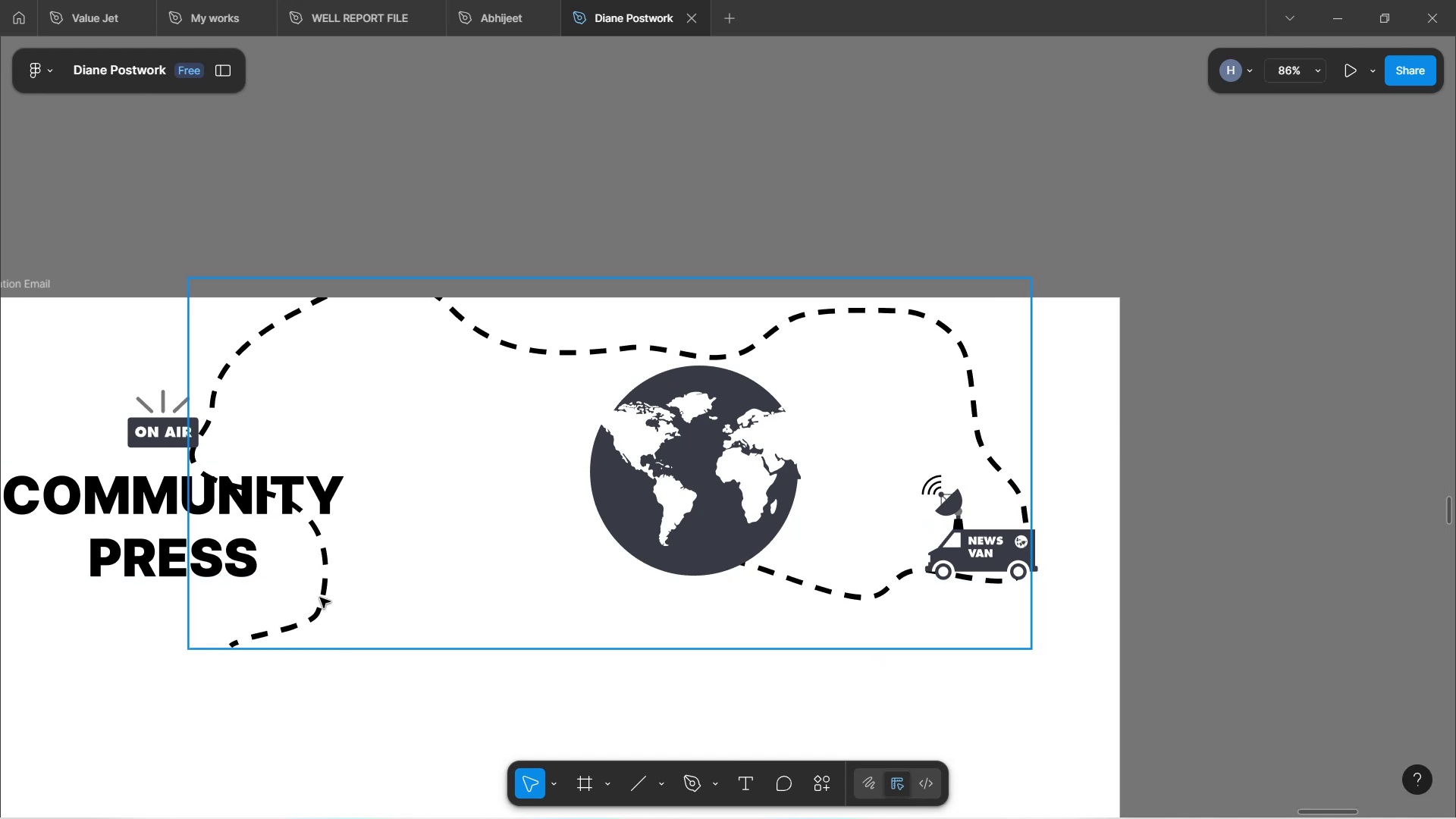 
wait(8.19)
 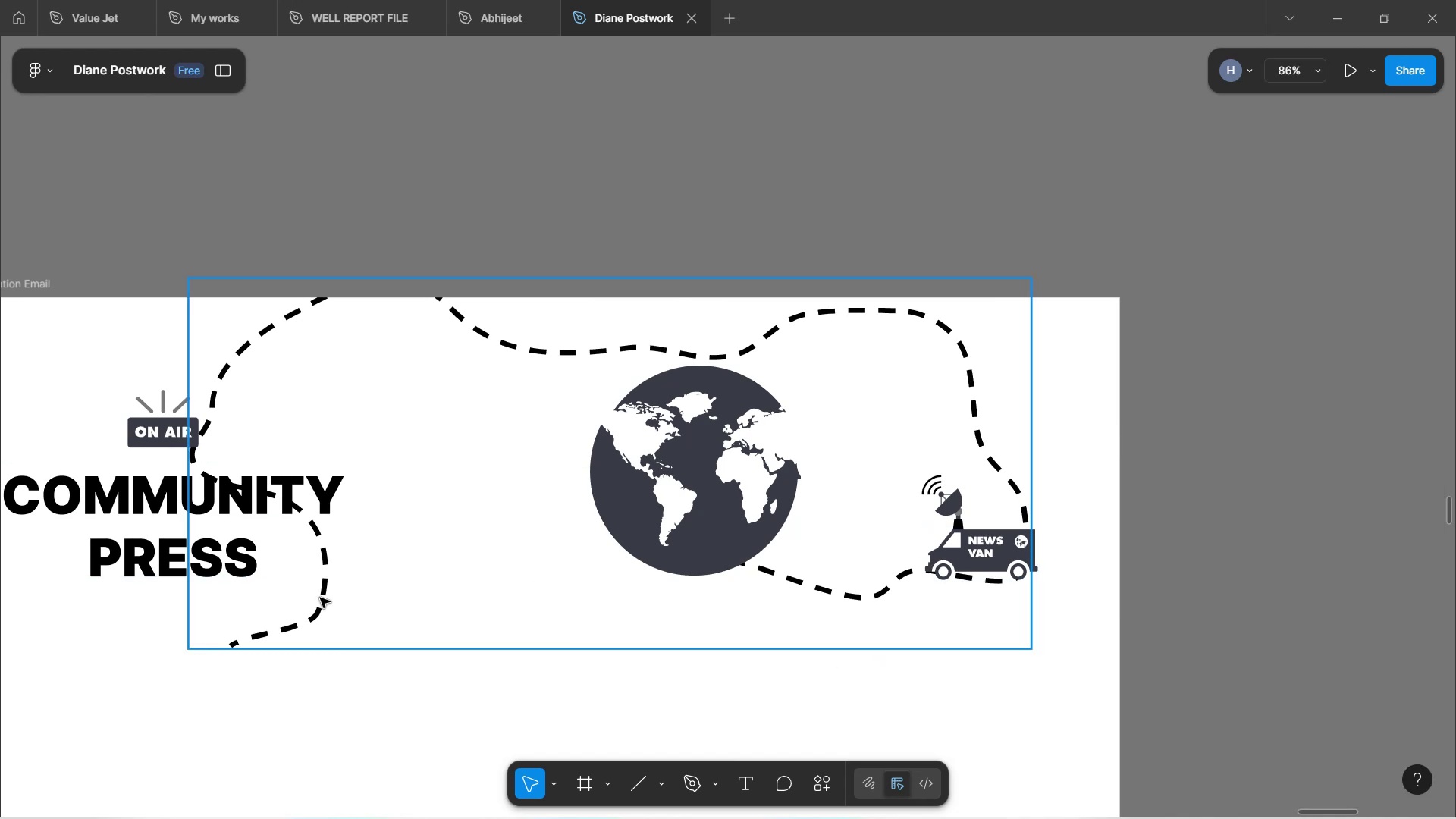 
double_click([323, 586])
 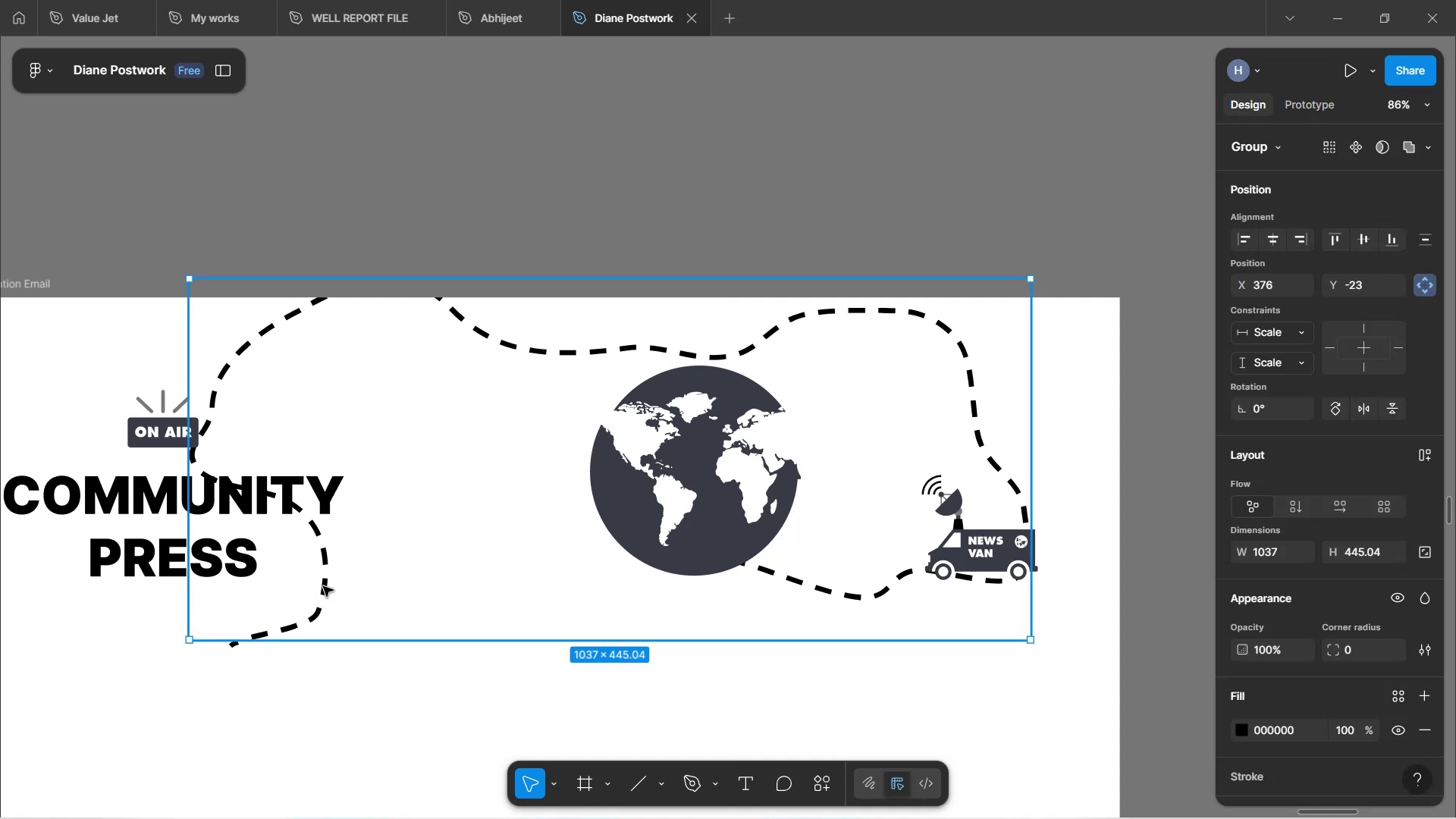 
double_click([323, 586])
 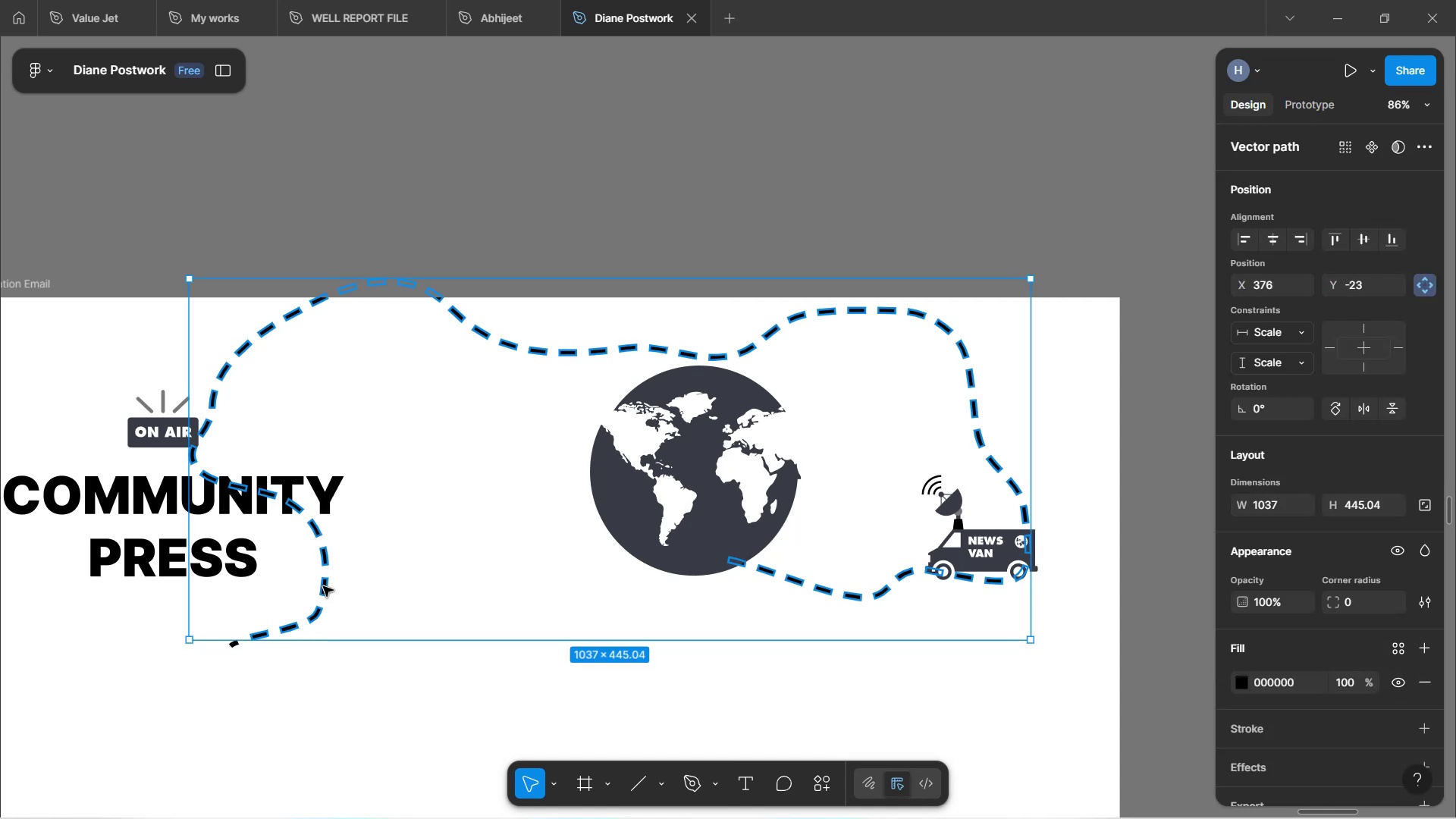 
double_click([323, 586])
 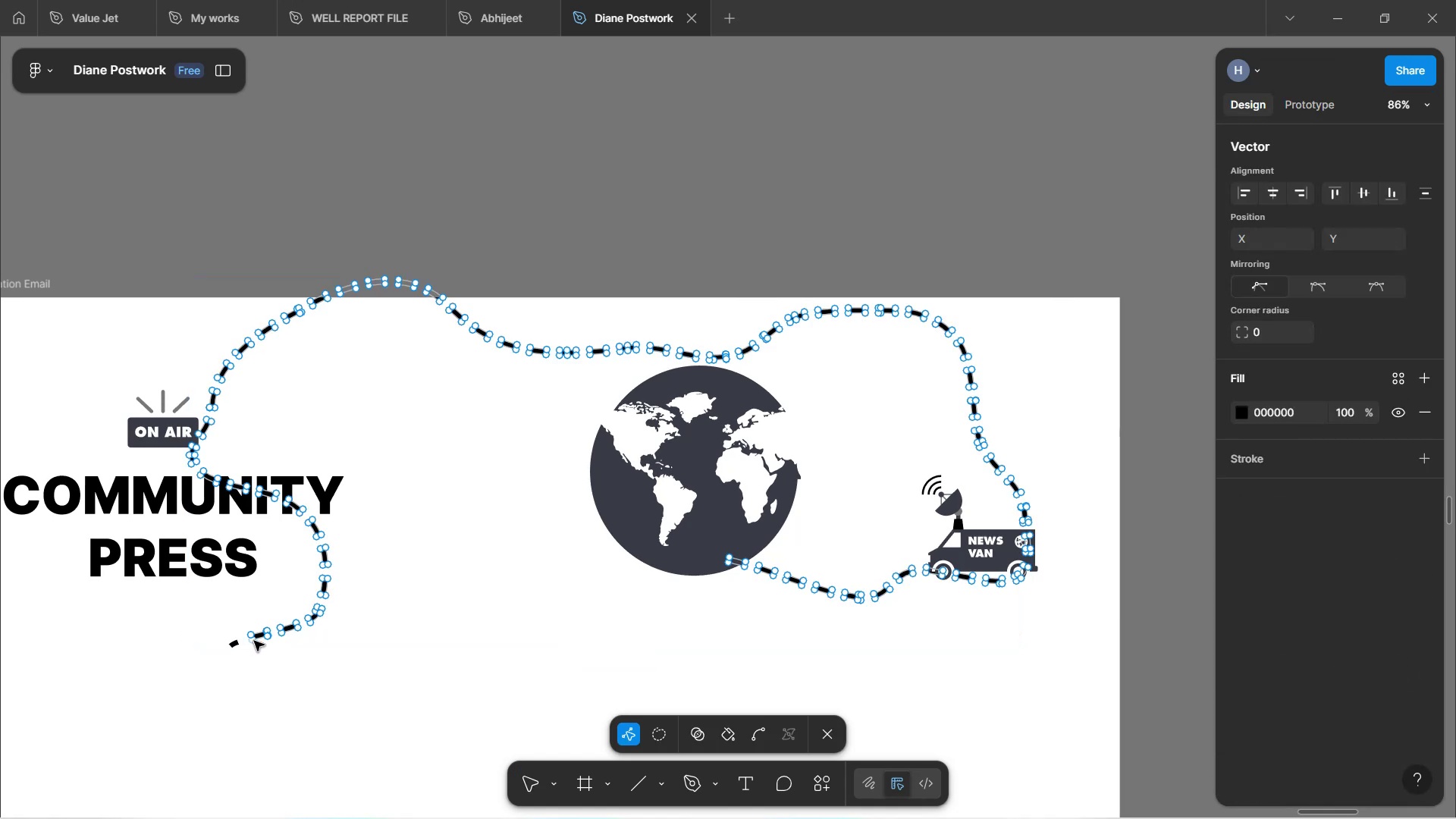 
left_click_drag(start_coordinate=[258, 635], to_coordinate=[294, 651])
 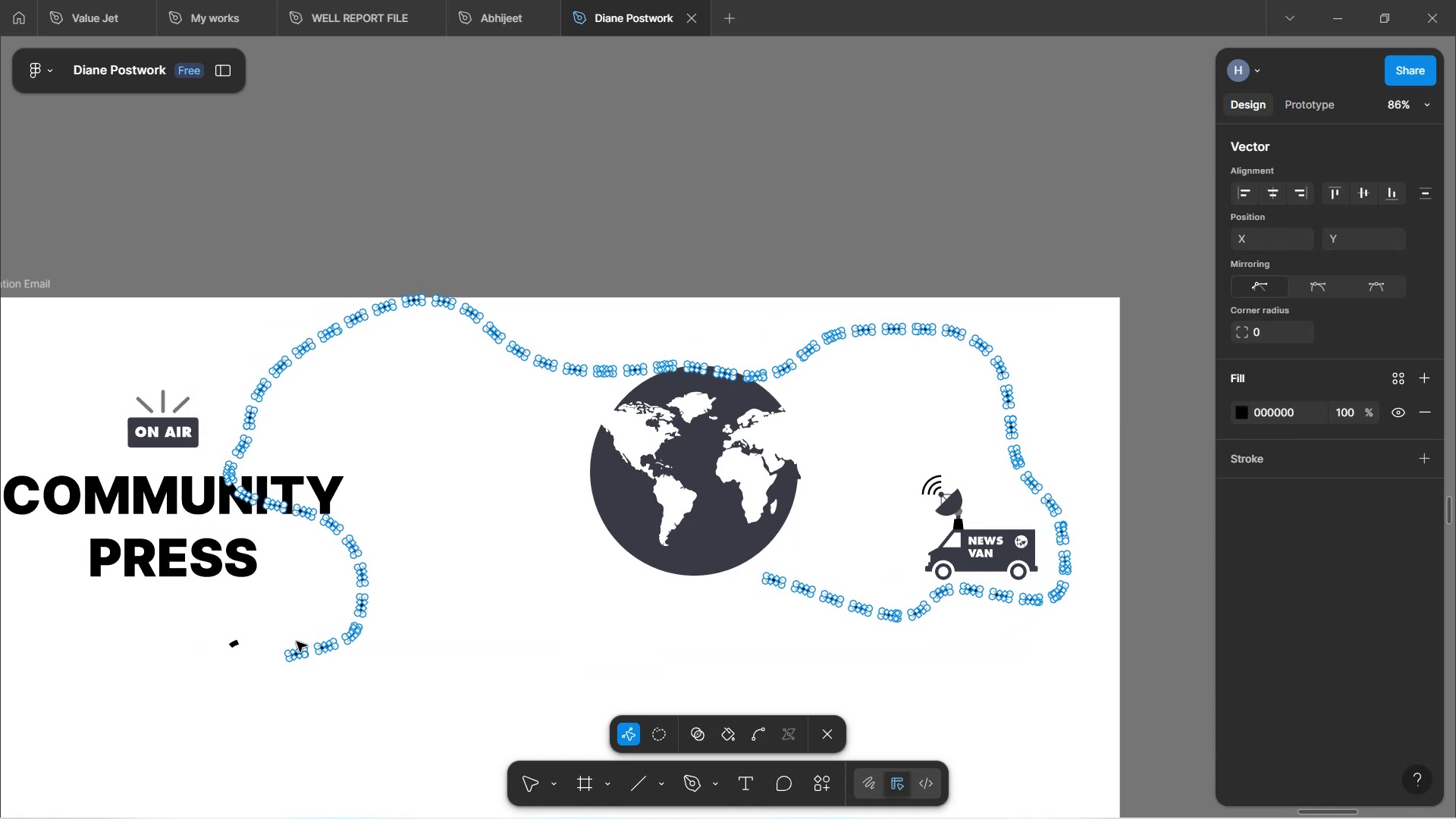 
key(Control+Z)
 